 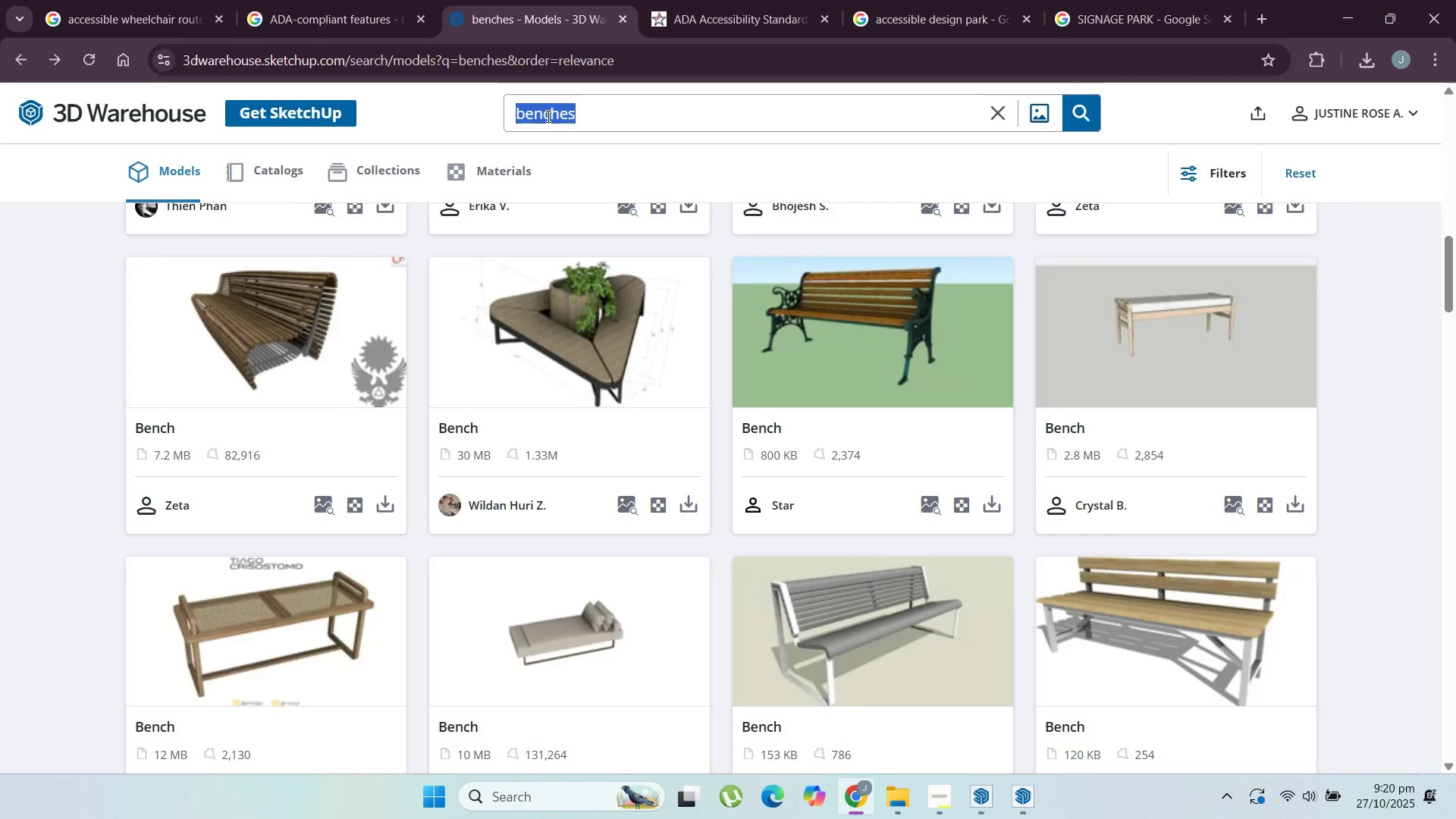 
key(Backspace)
 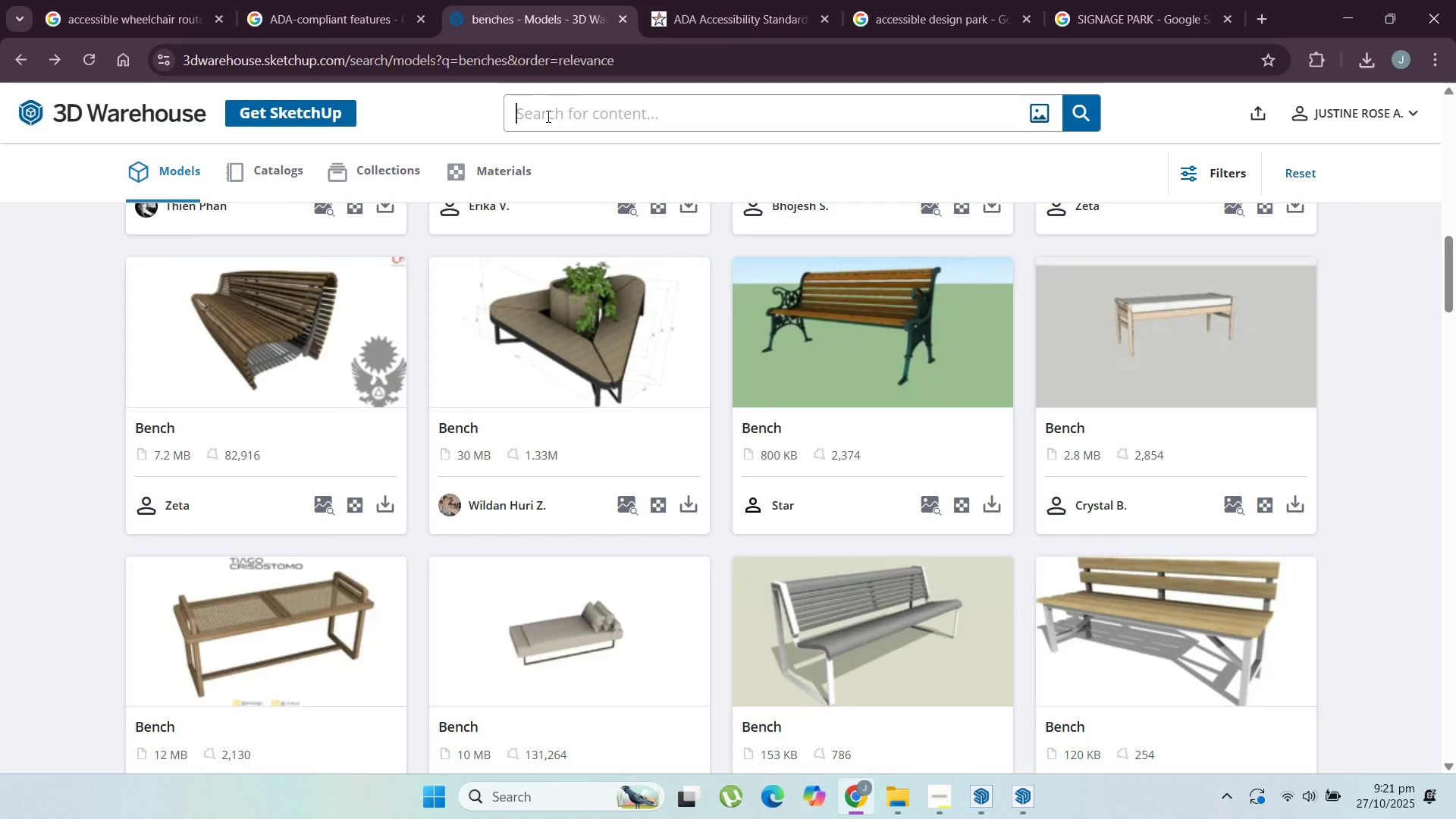 
type(street light)
 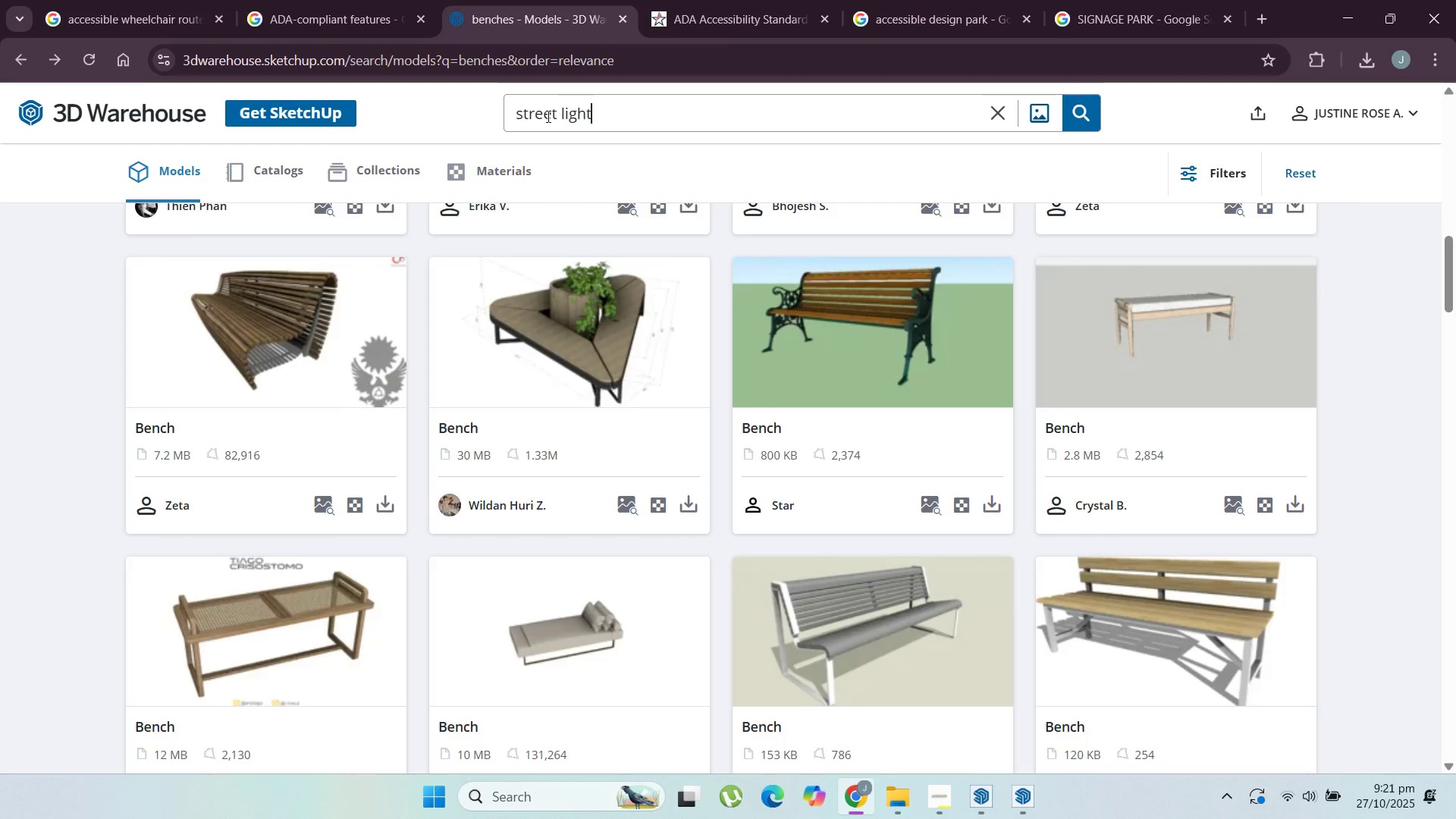 
key(Enter)
 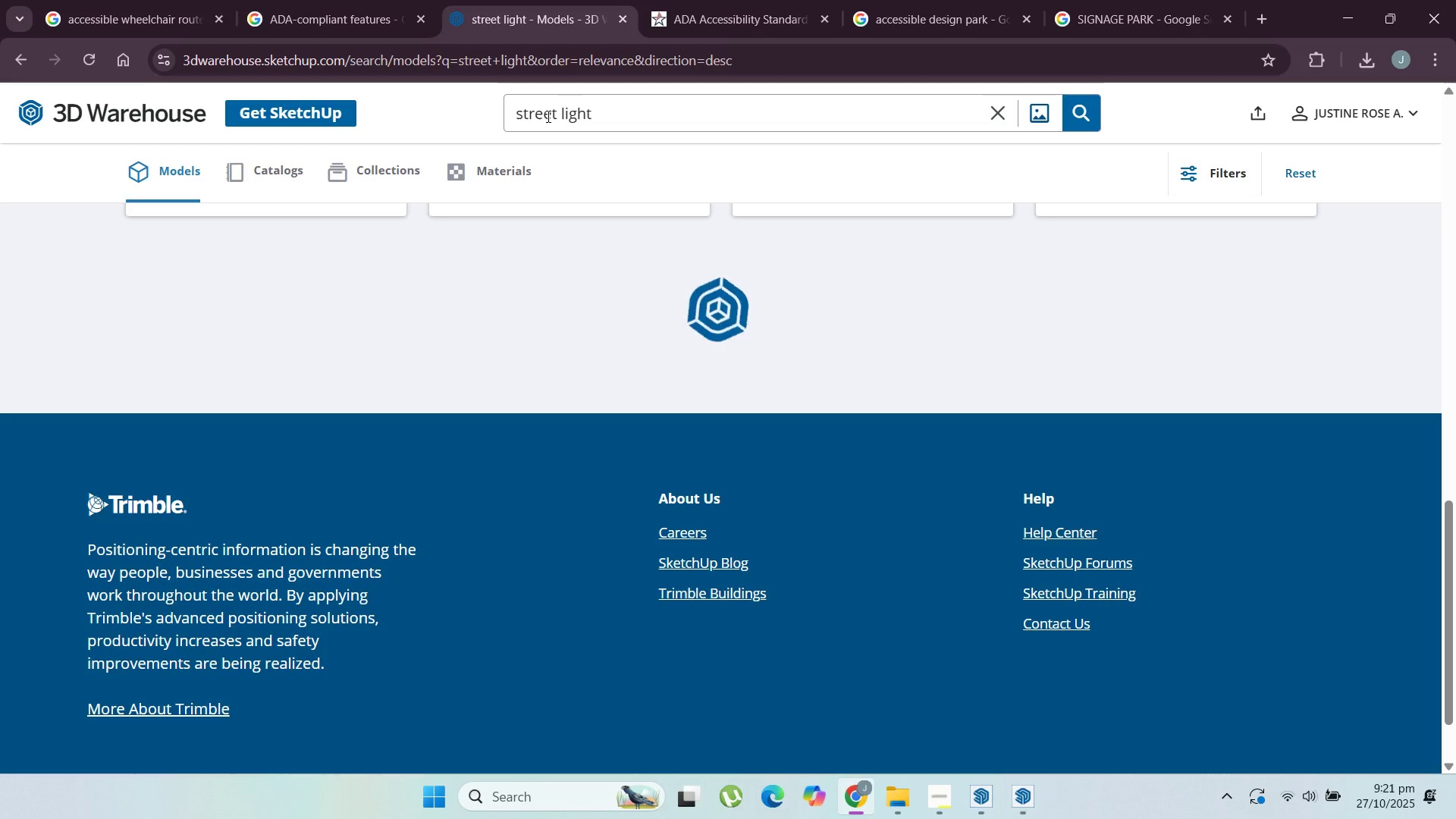 
scroll: coordinate [752, 352], scroll_direction: up, amount: 20.0
 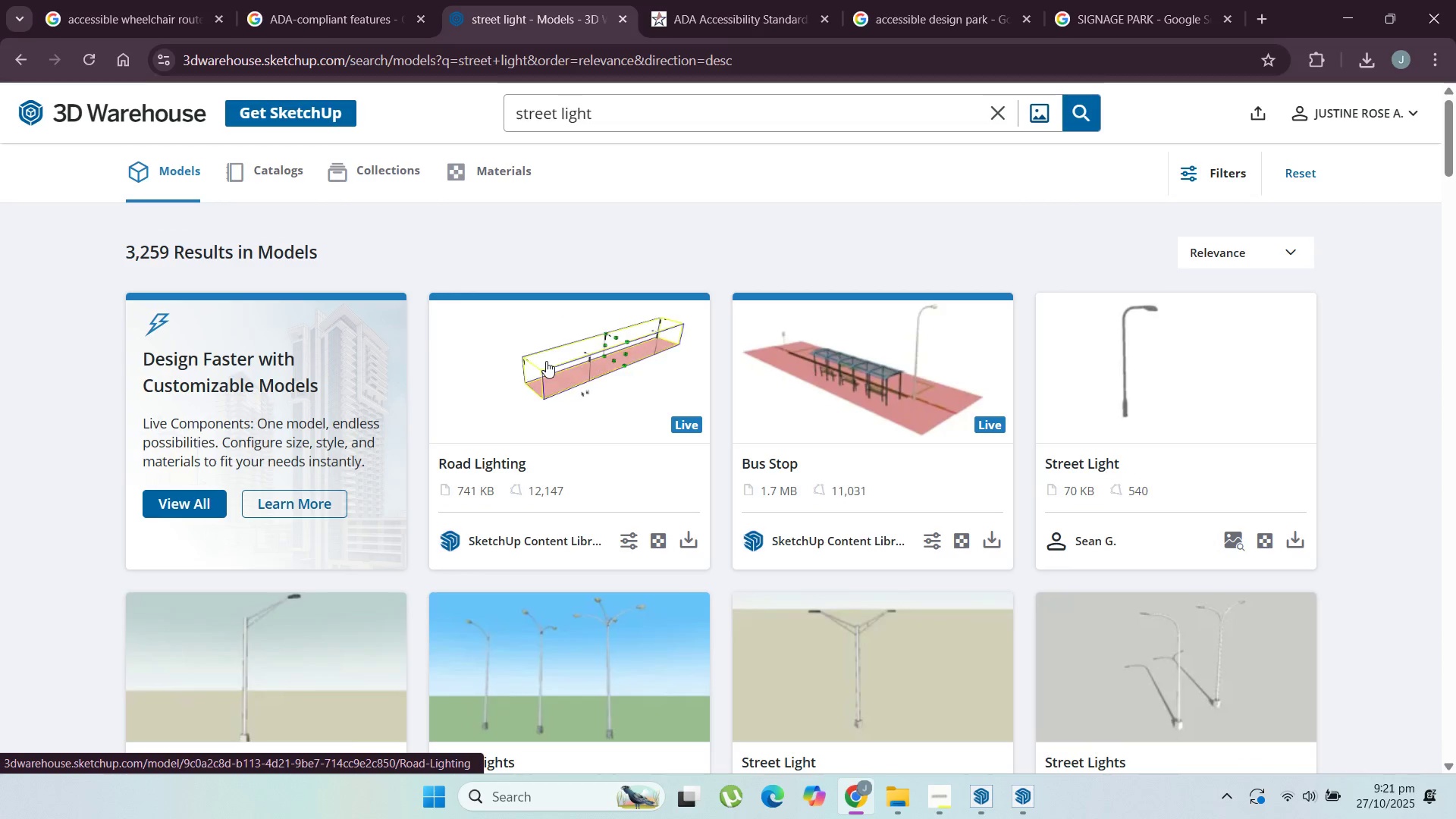 
scroll: coordinate [695, 502], scroll_direction: down, amount: 23.0
 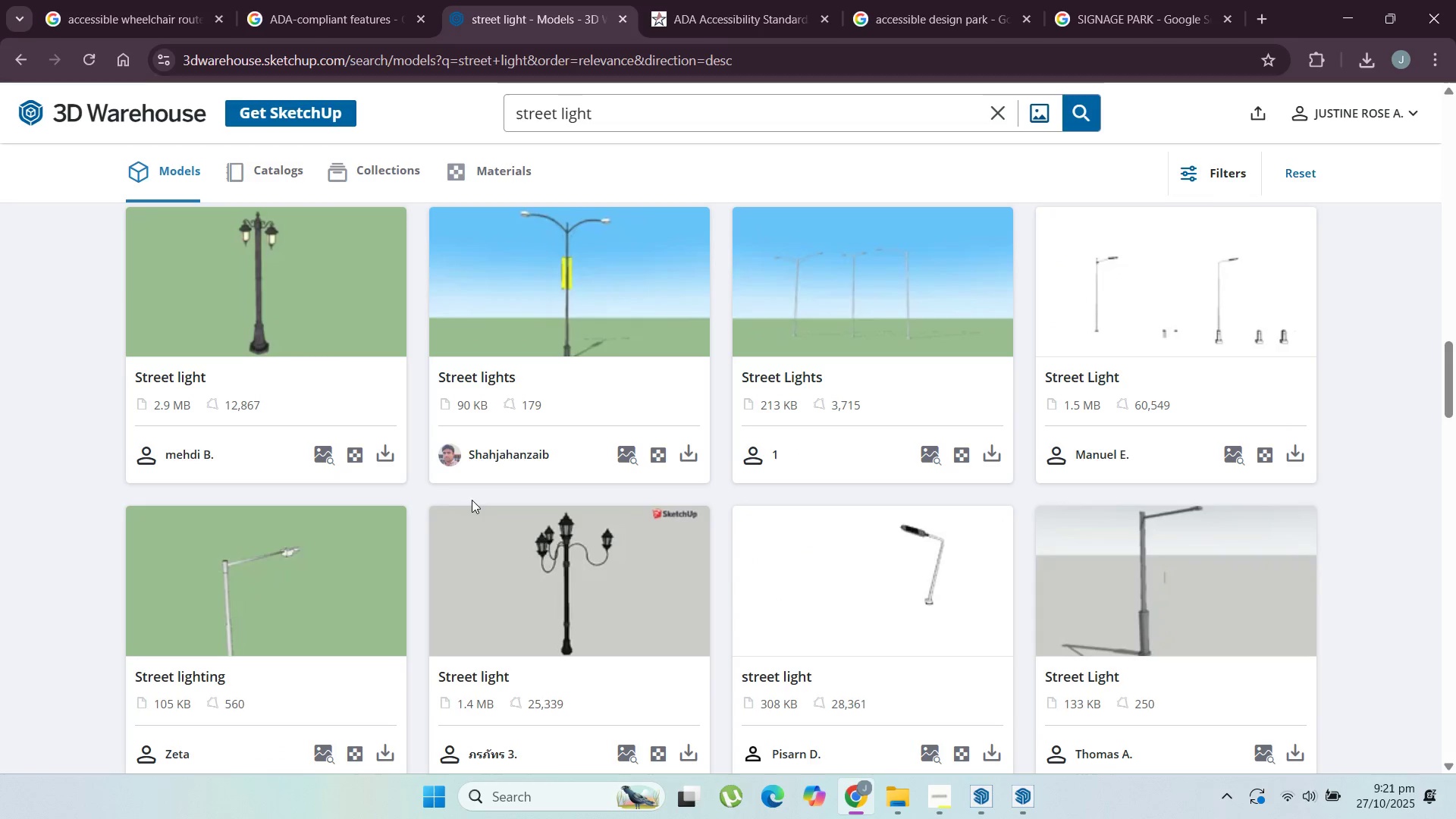 
mouse_move([406, 466])
 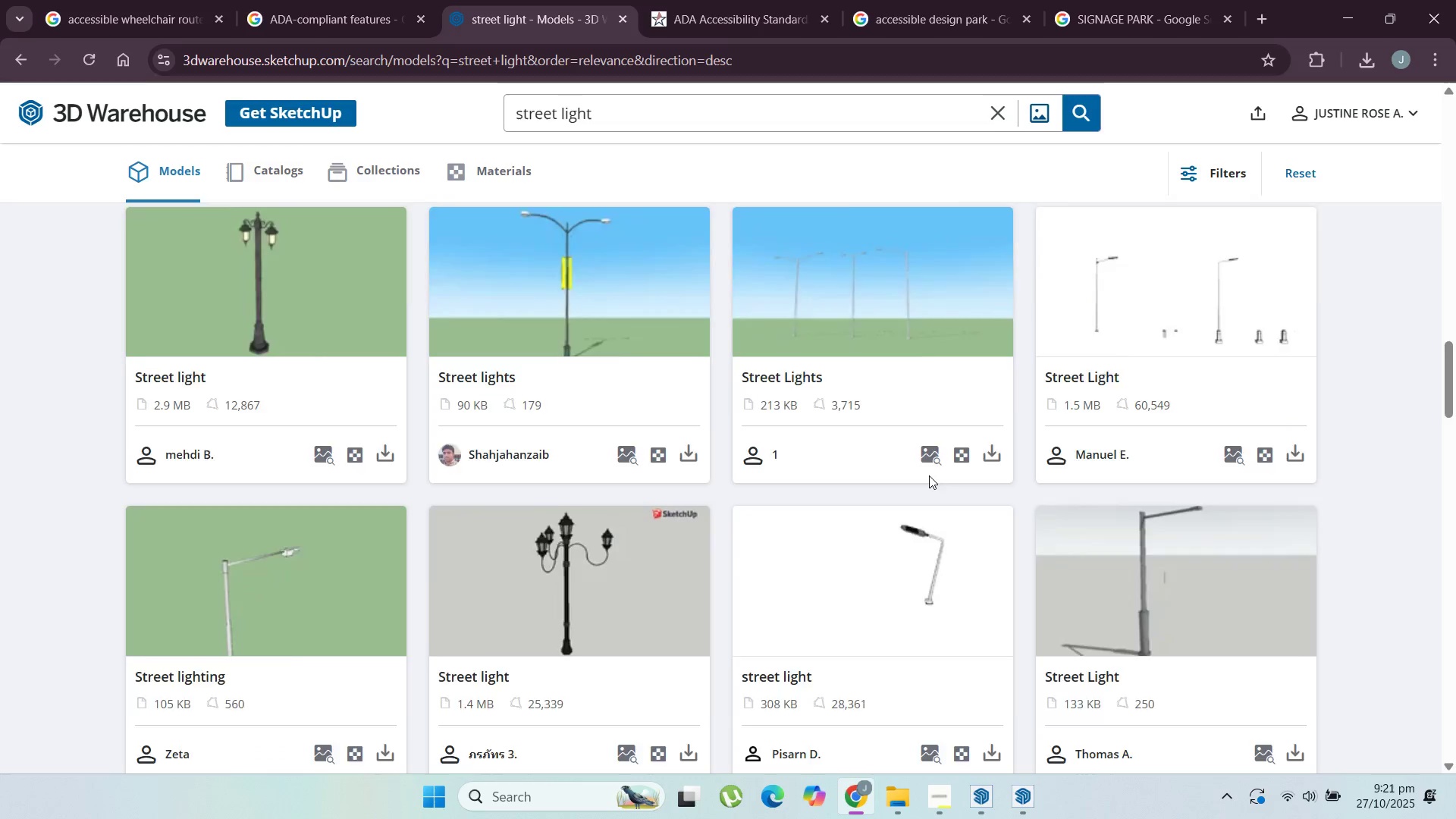 
scroll: coordinate [772, 462], scroll_direction: down, amount: 17.0
 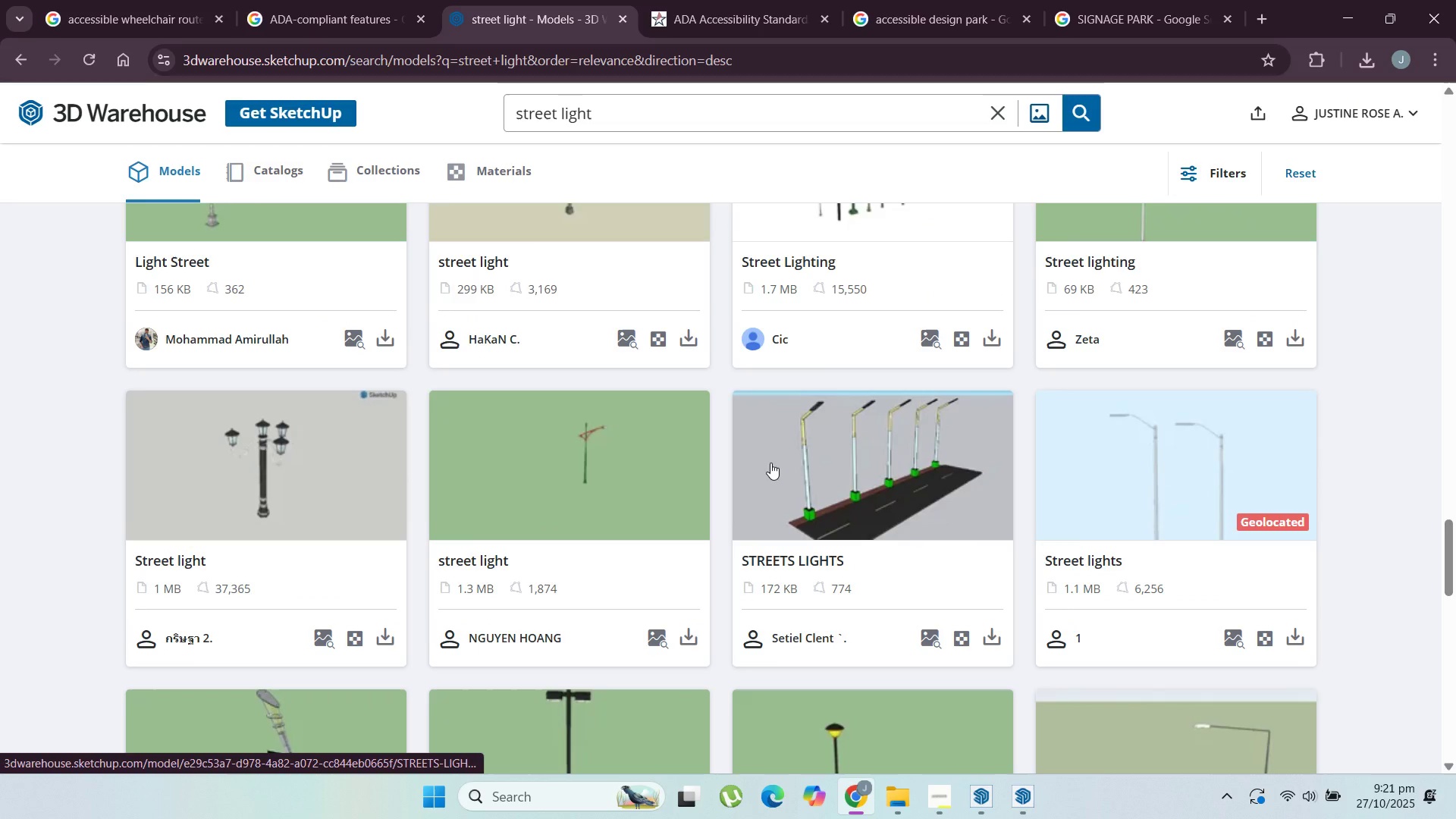 
scroll: coordinate [770, 463], scroll_direction: down, amount: 3.0
 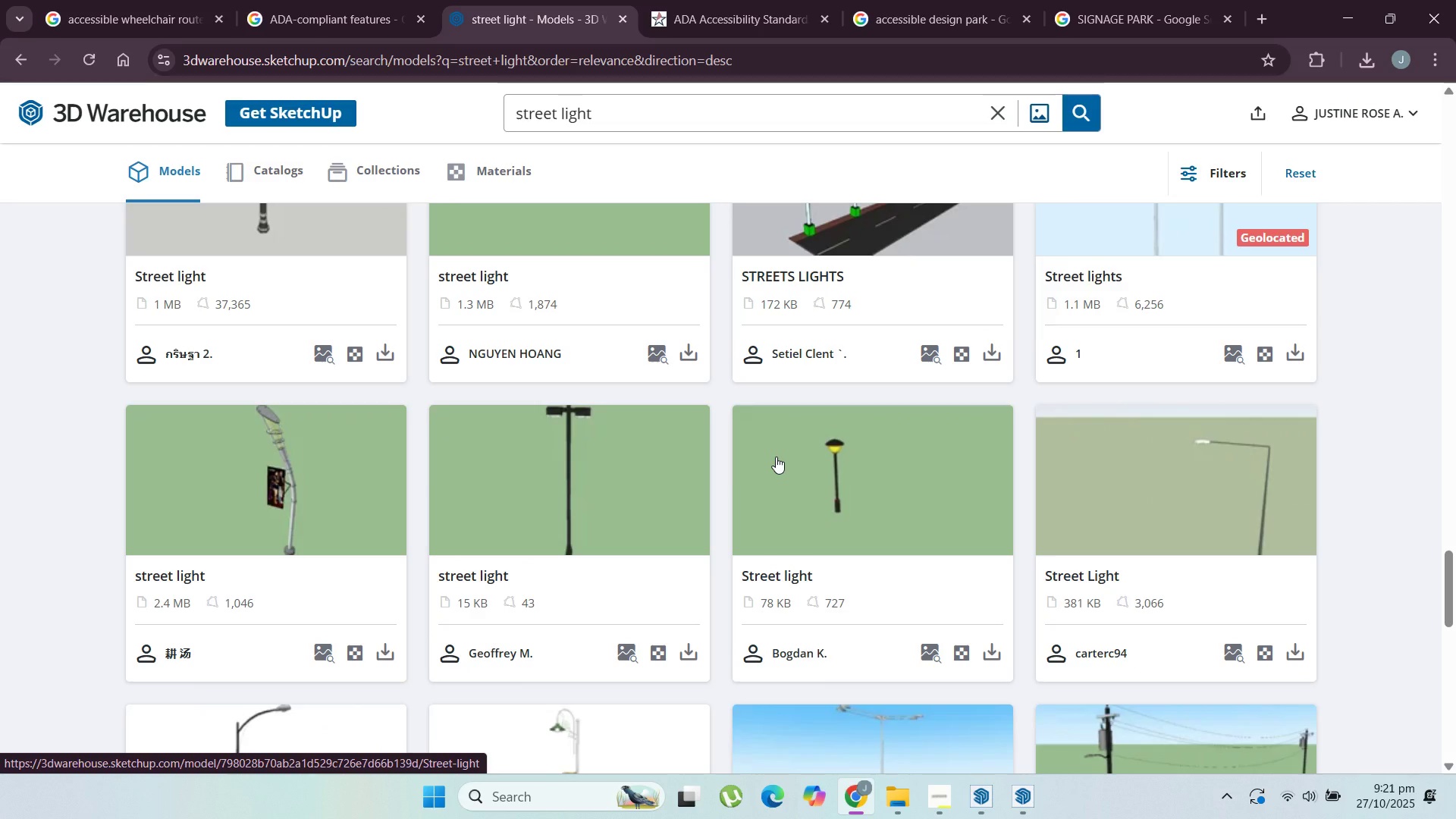 
wait(6.09)
 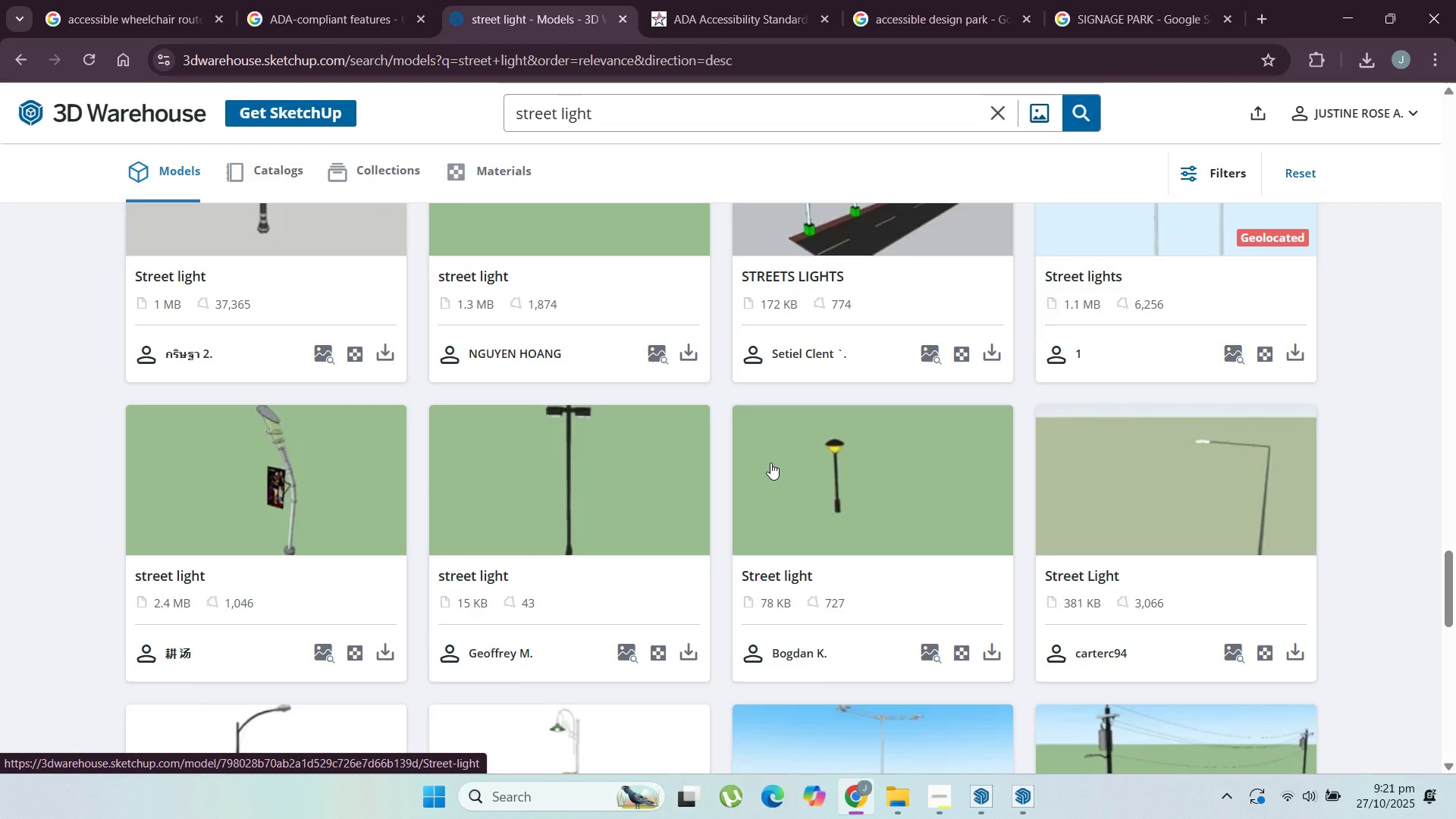 
scroll: coordinate [504, 497], scroll_direction: down, amount: 8.0
 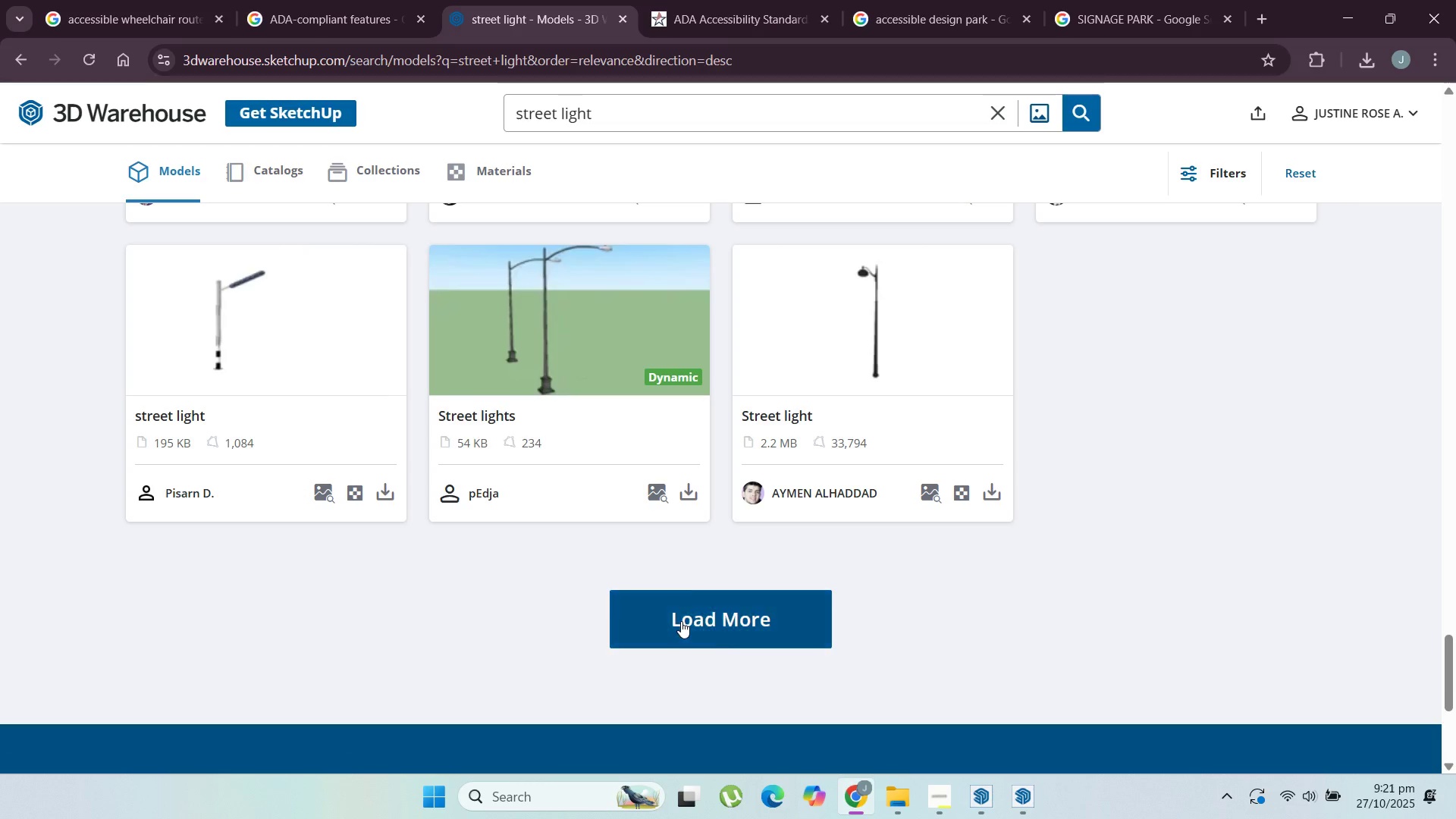 
left_click([681, 621])
 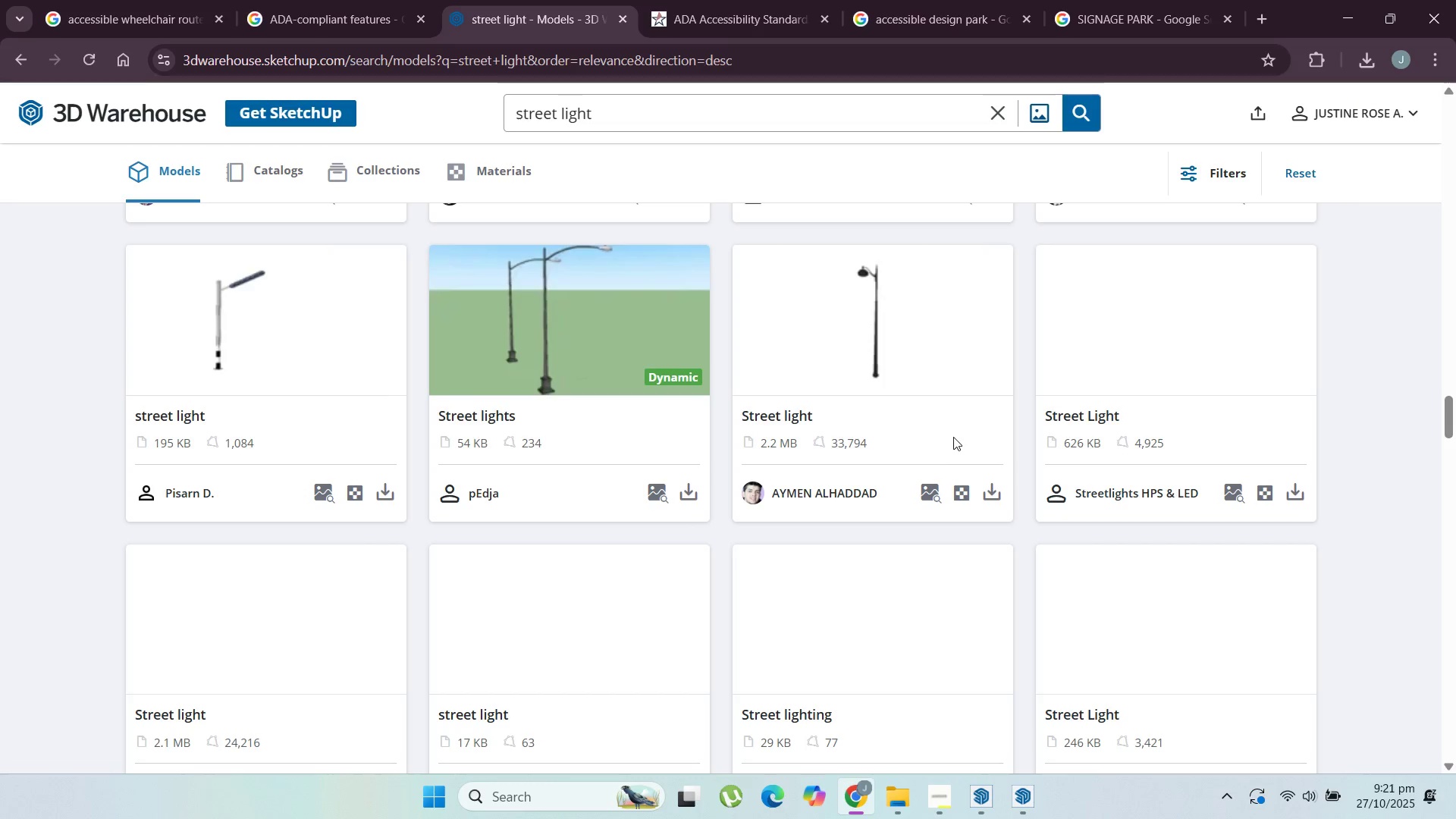 
scroll: coordinate [934, 456], scroll_direction: down, amount: 22.0
 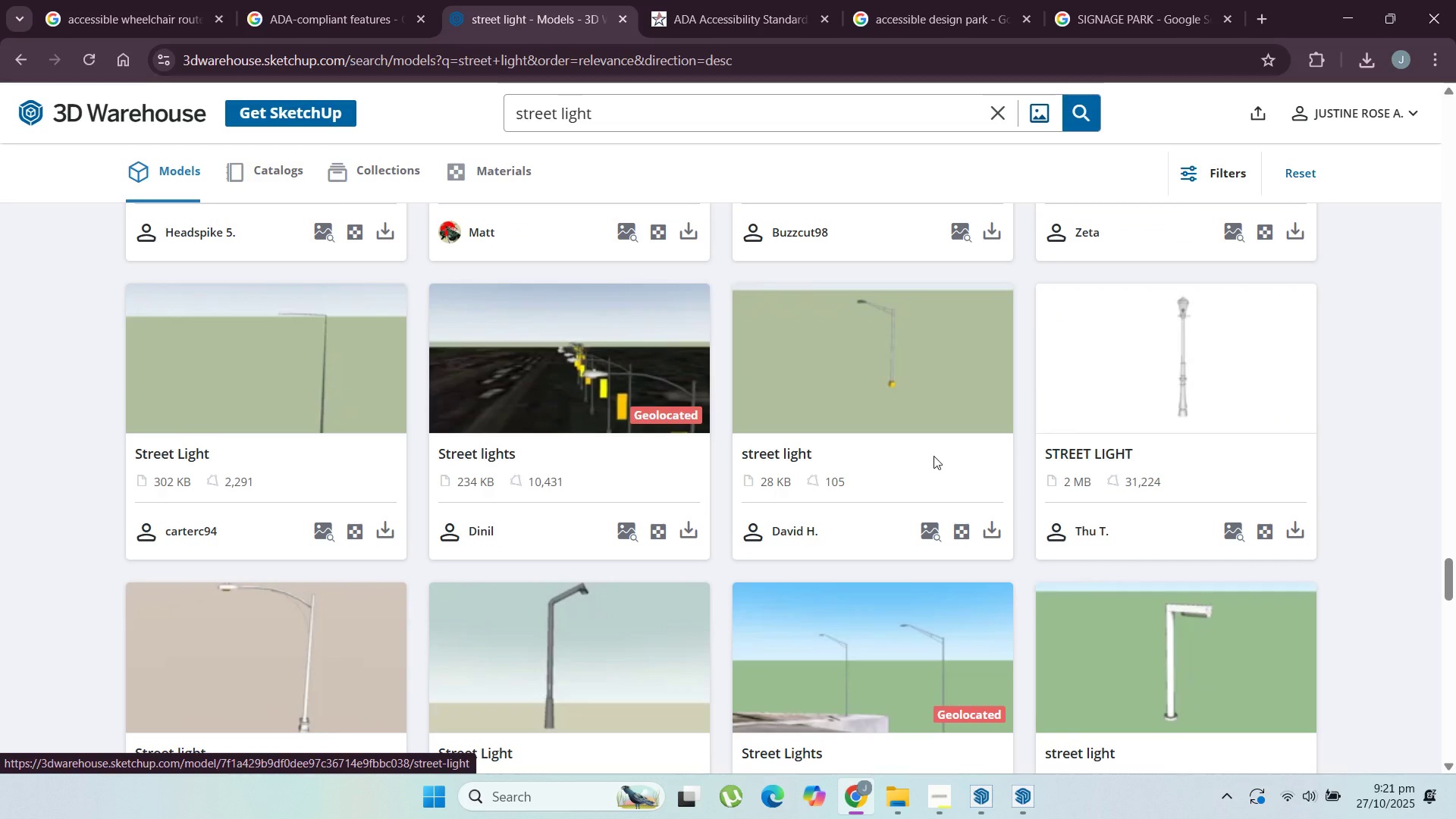 
scroll: coordinate [1013, 440], scroll_direction: down, amount: 21.0
 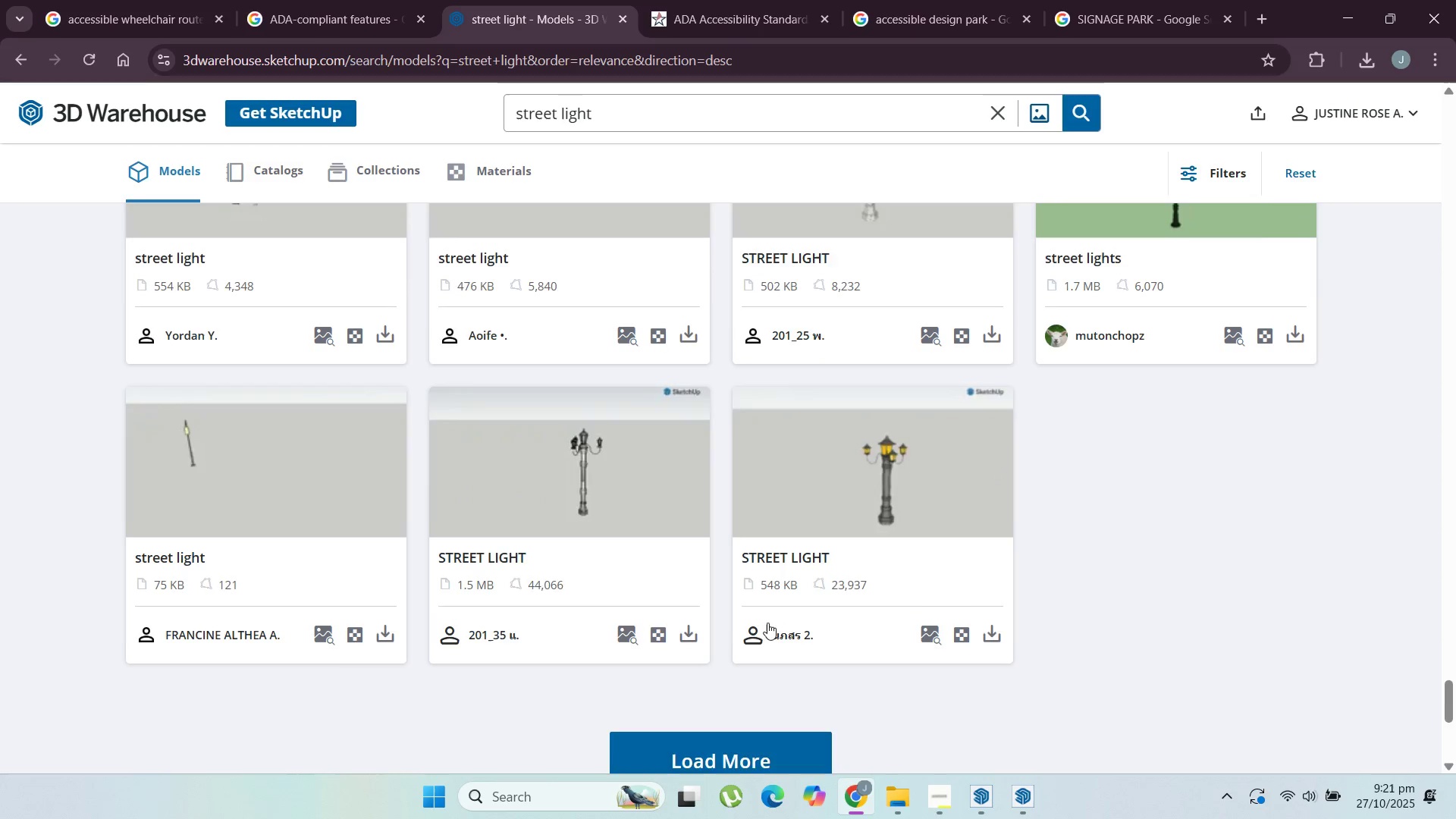 
scroll: coordinate [787, 590], scroll_direction: down, amount: 2.0
 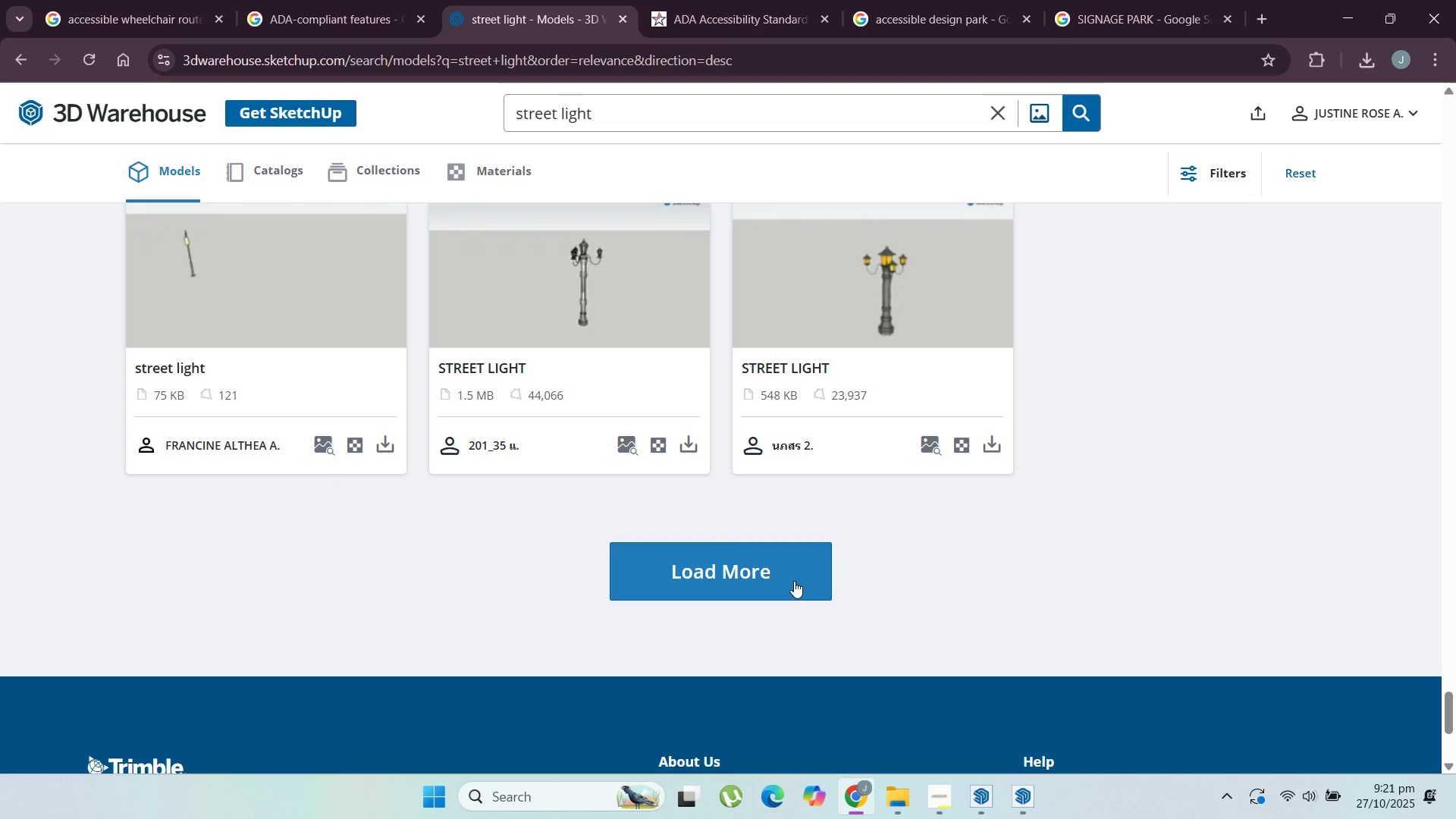 
left_click([793, 581])
 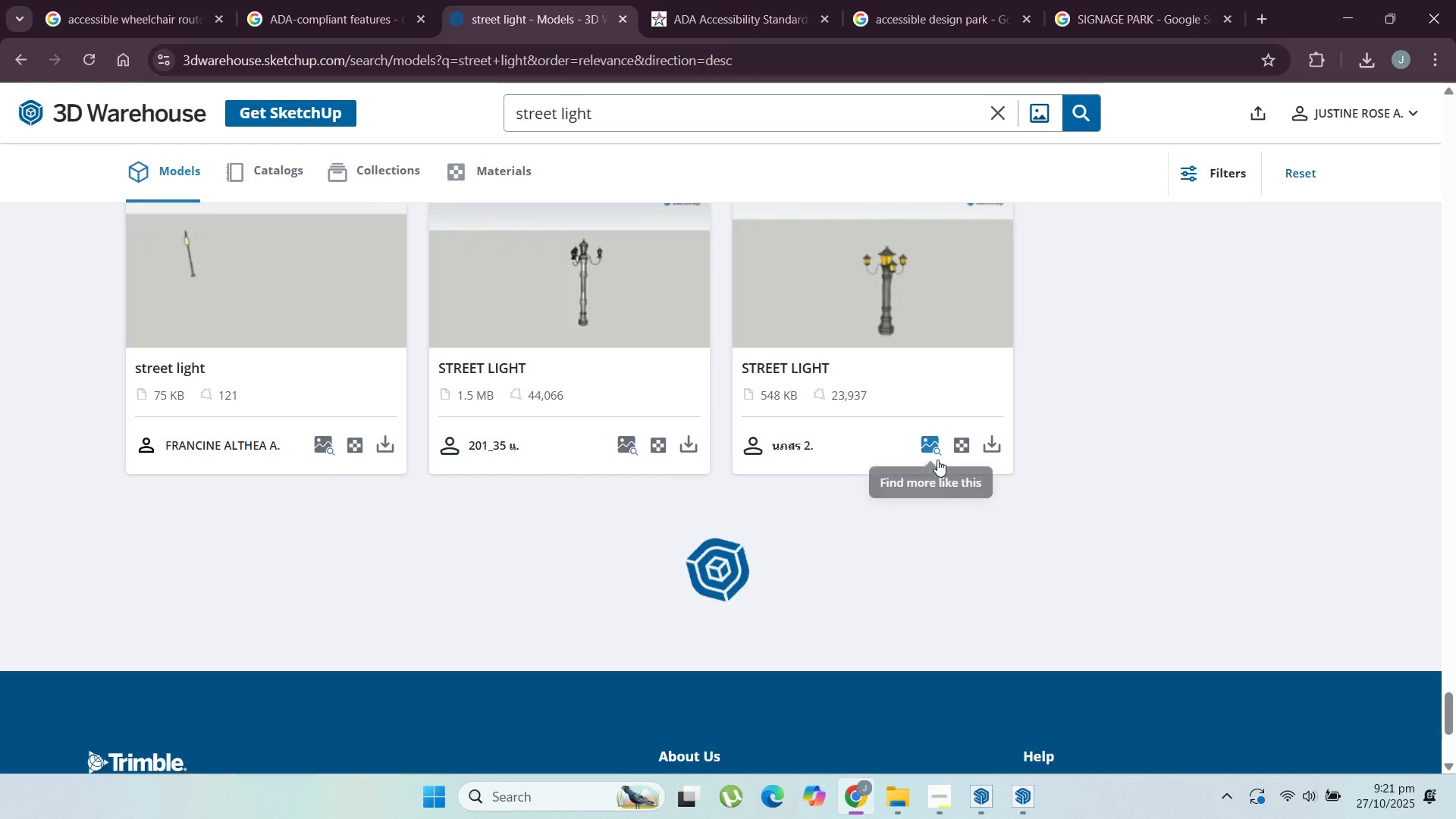 
mouse_move([1043, 447])
 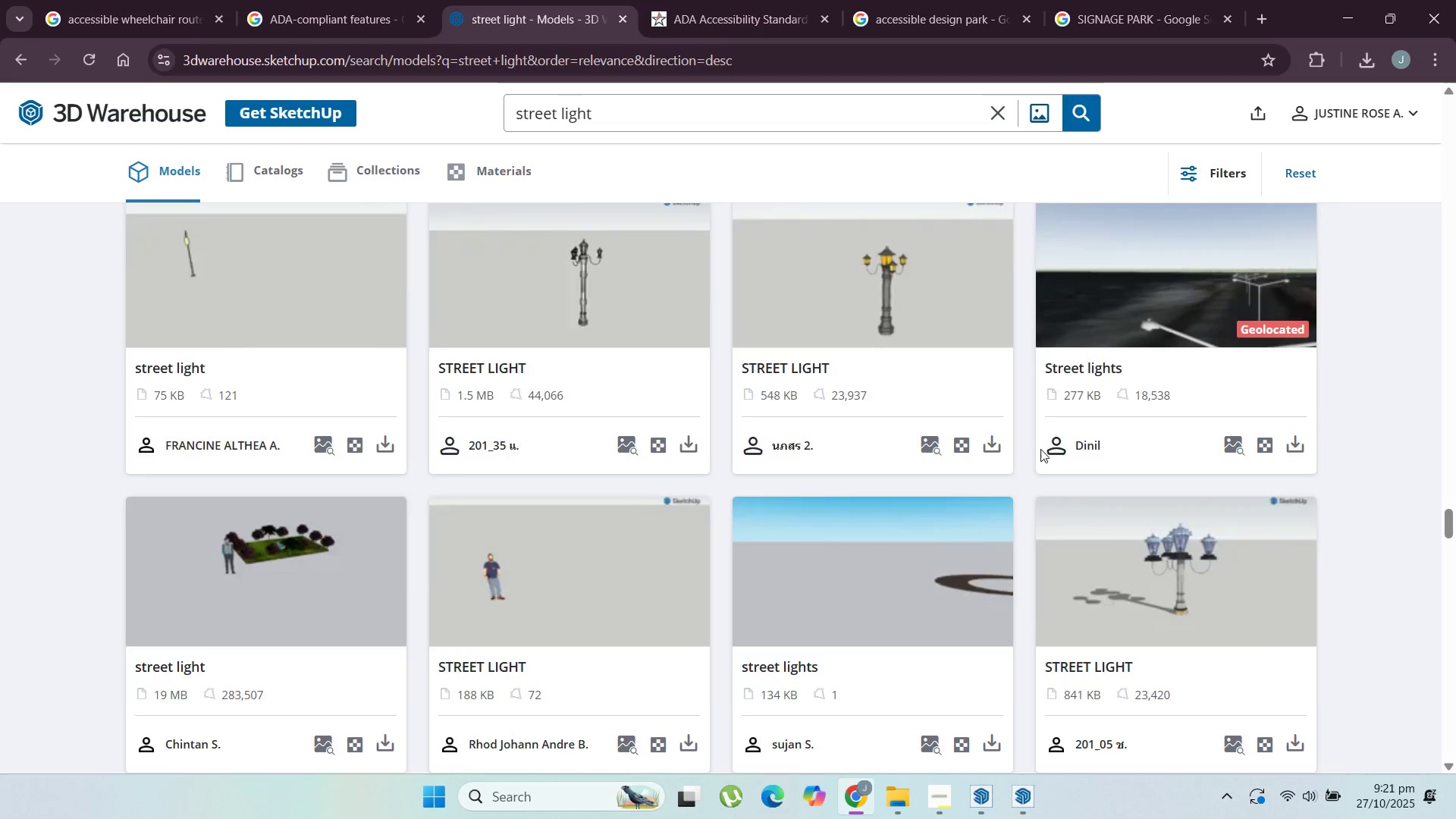 
scroll: coordinate [921, 496], scroll_direction: down, amount: 7.0
 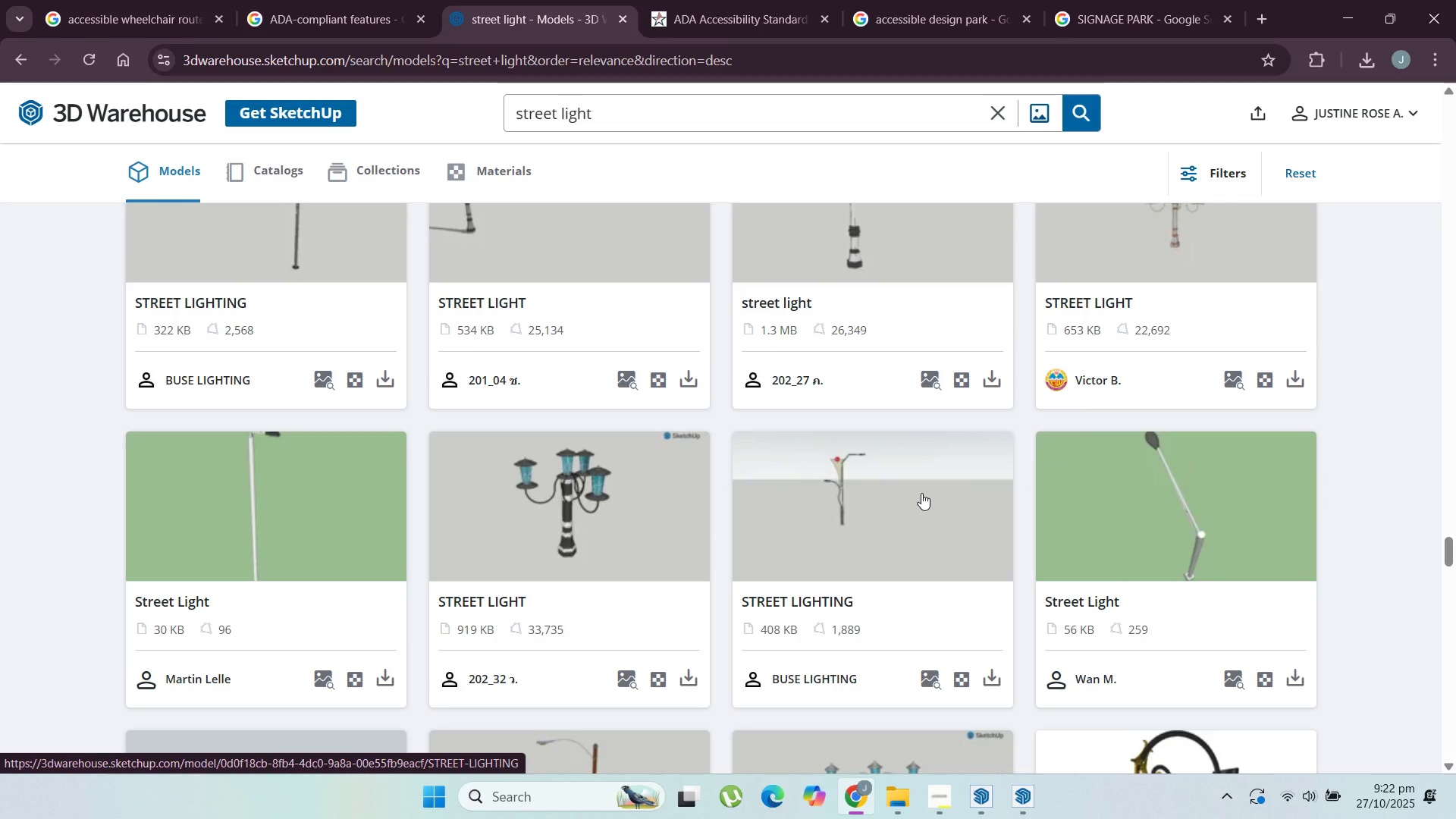 
wait(5.69)
 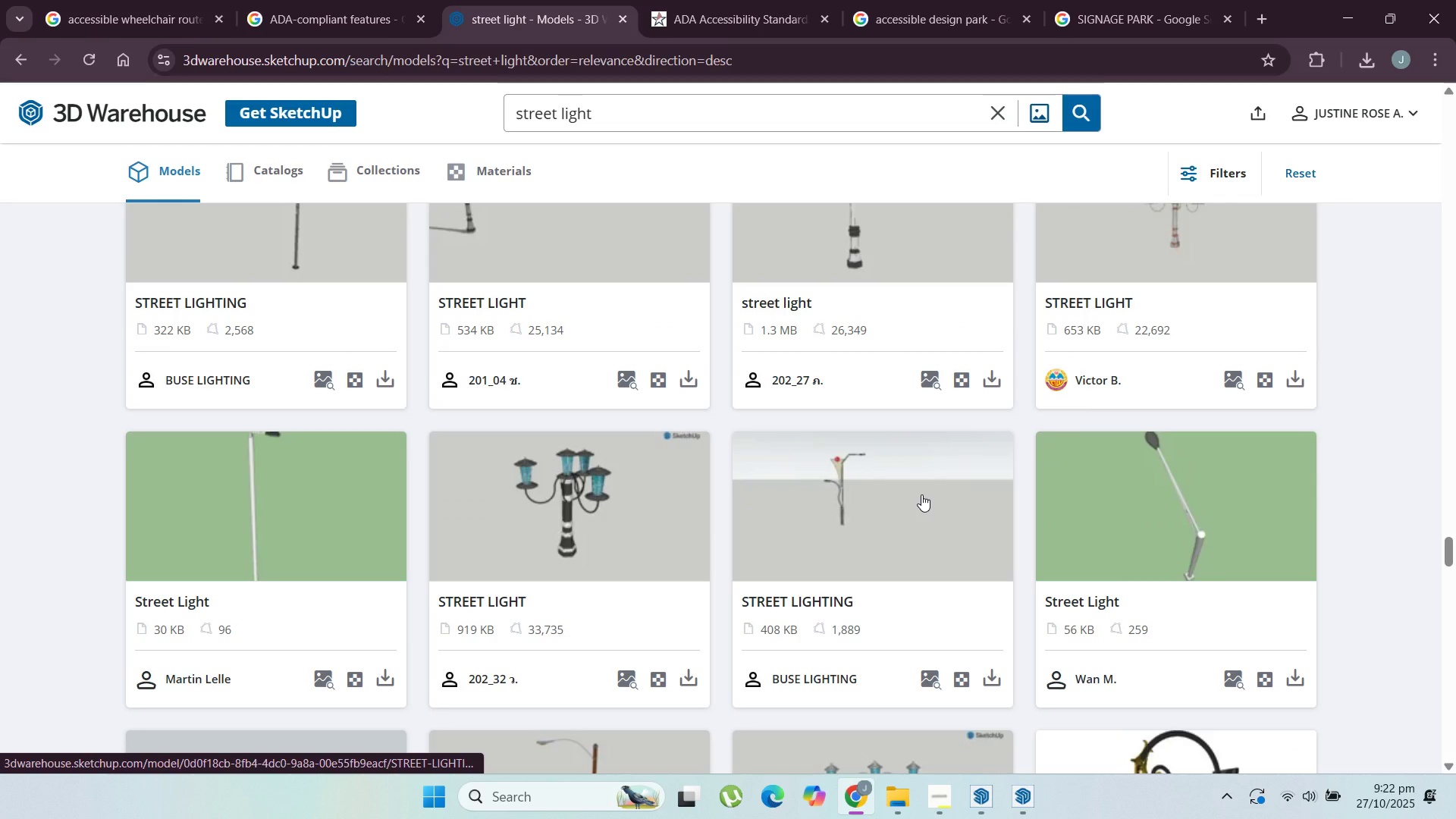 
scroll: coordinate [921, 493], scroll_direction: down, amount: 6.0
 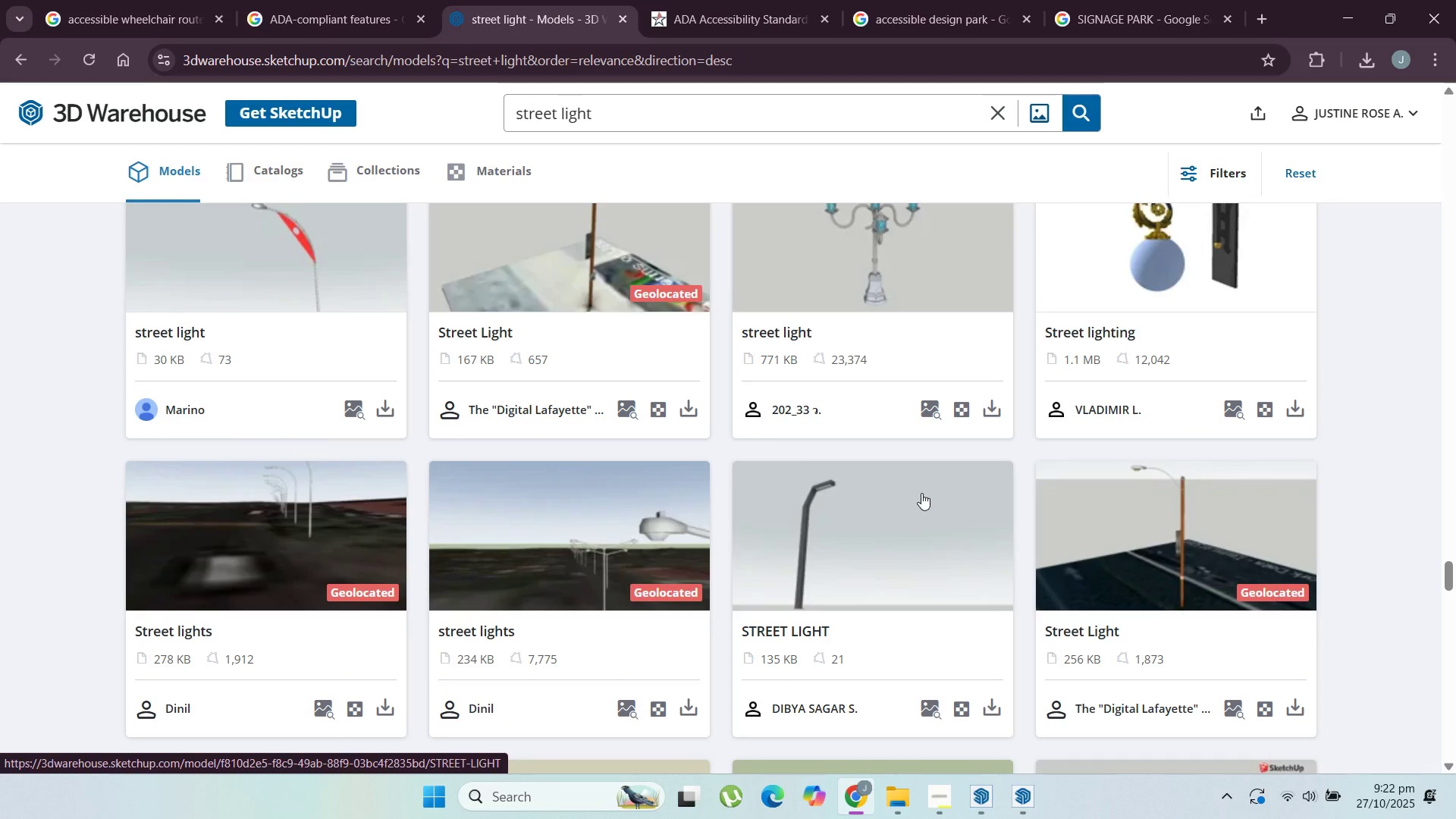 
left_click([1087, 0])
 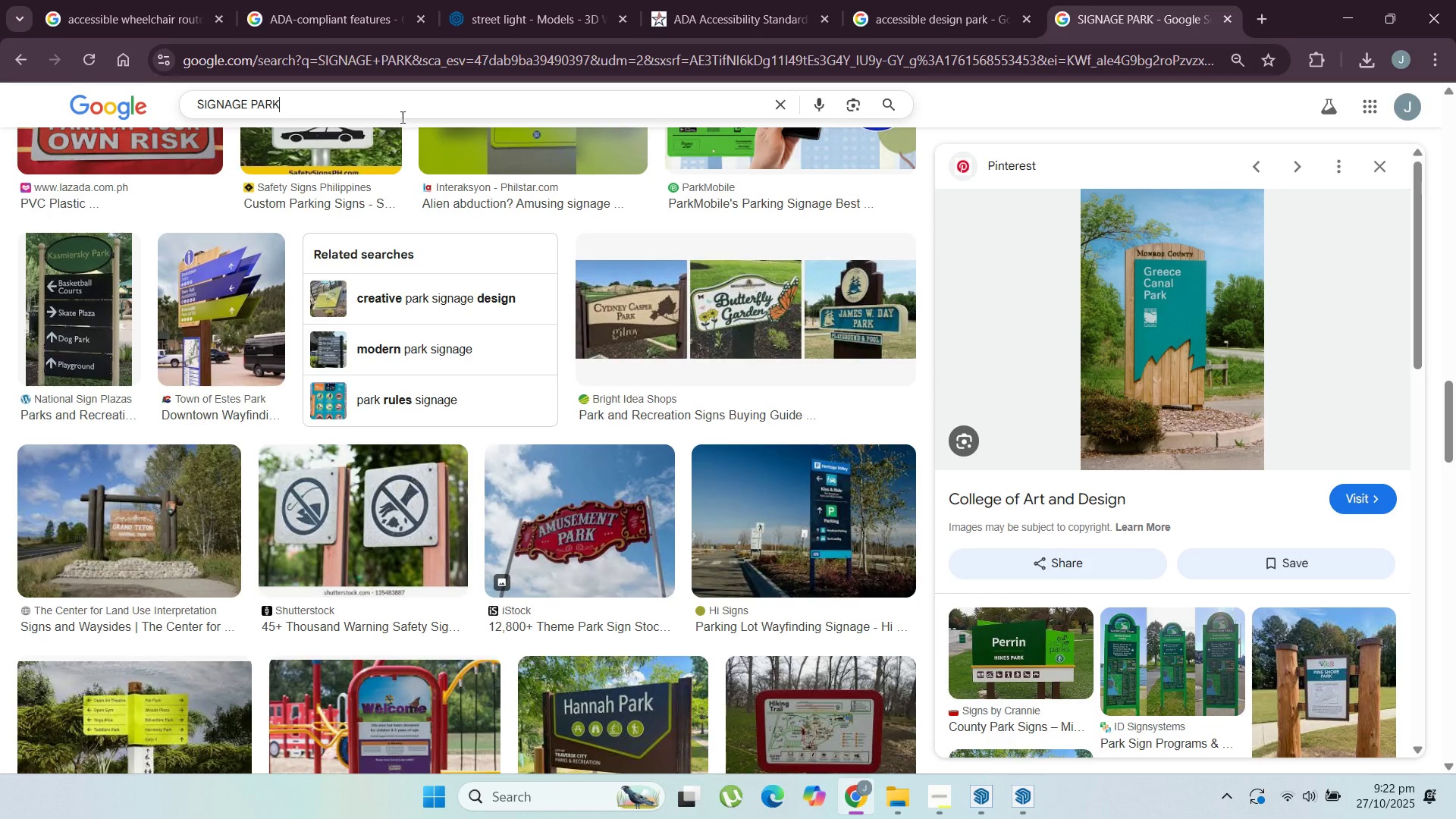 
double_click([402, 117])
 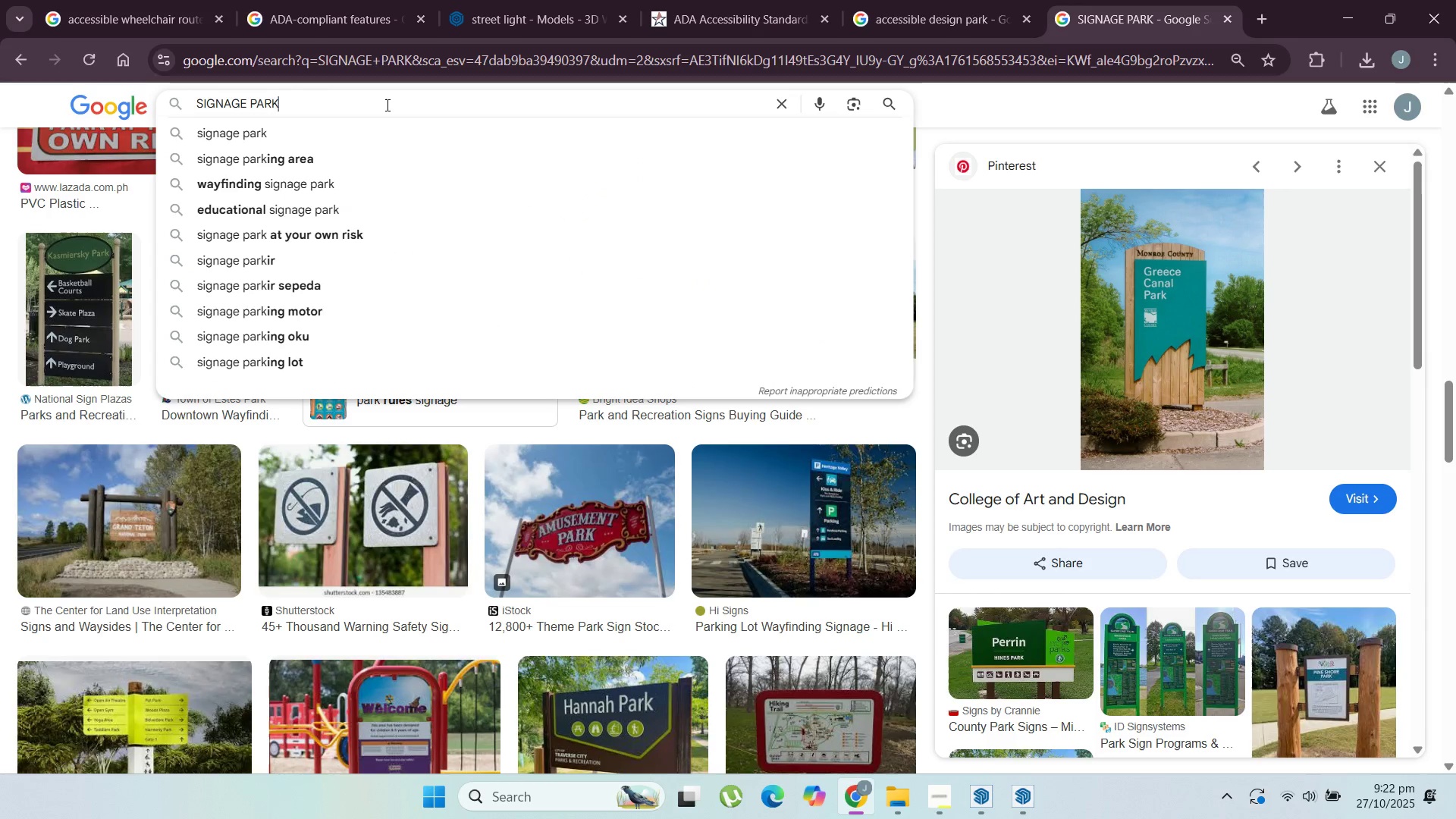 
double_click([386, 105])
 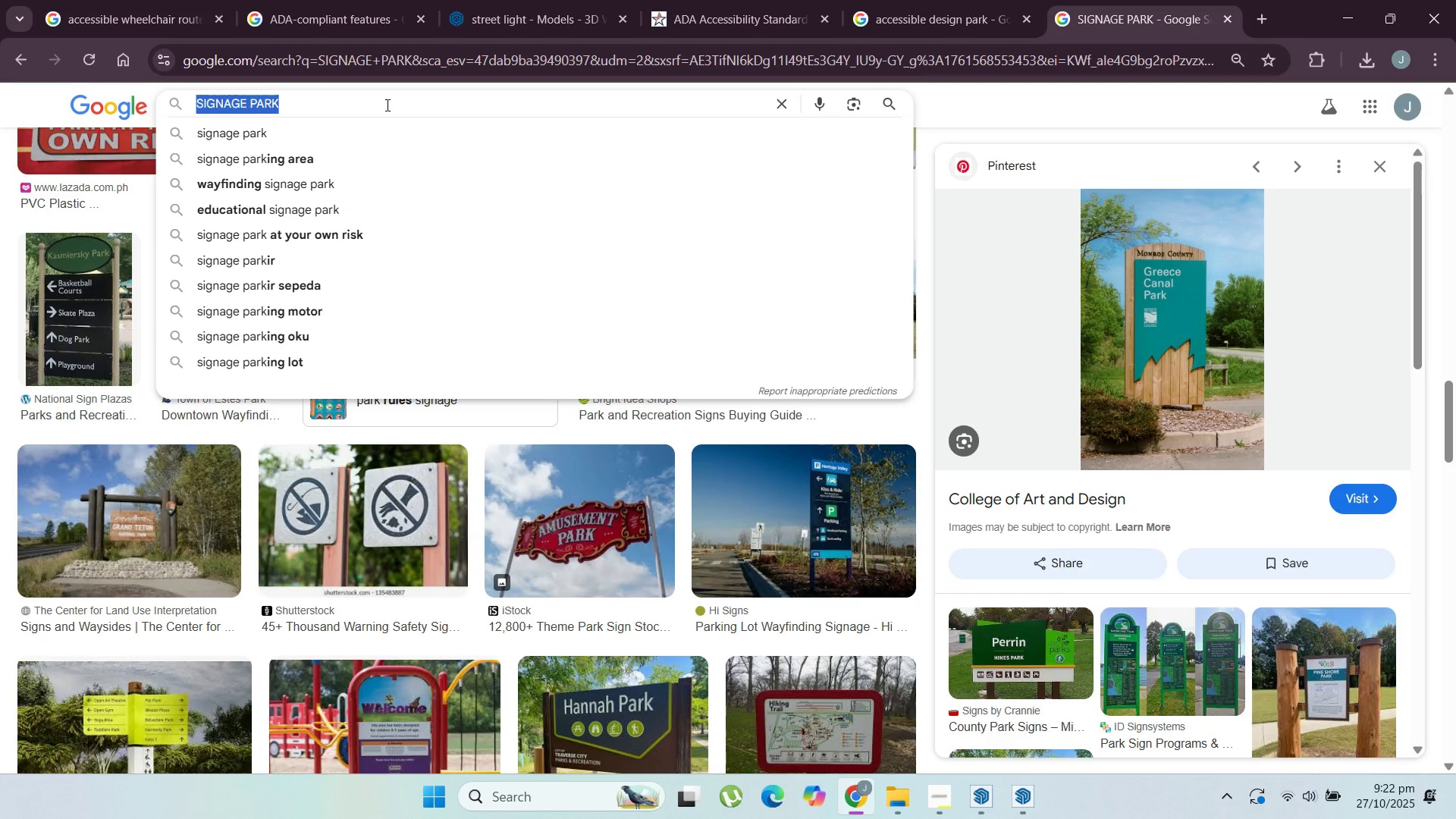 
triple_click([386, 105])
 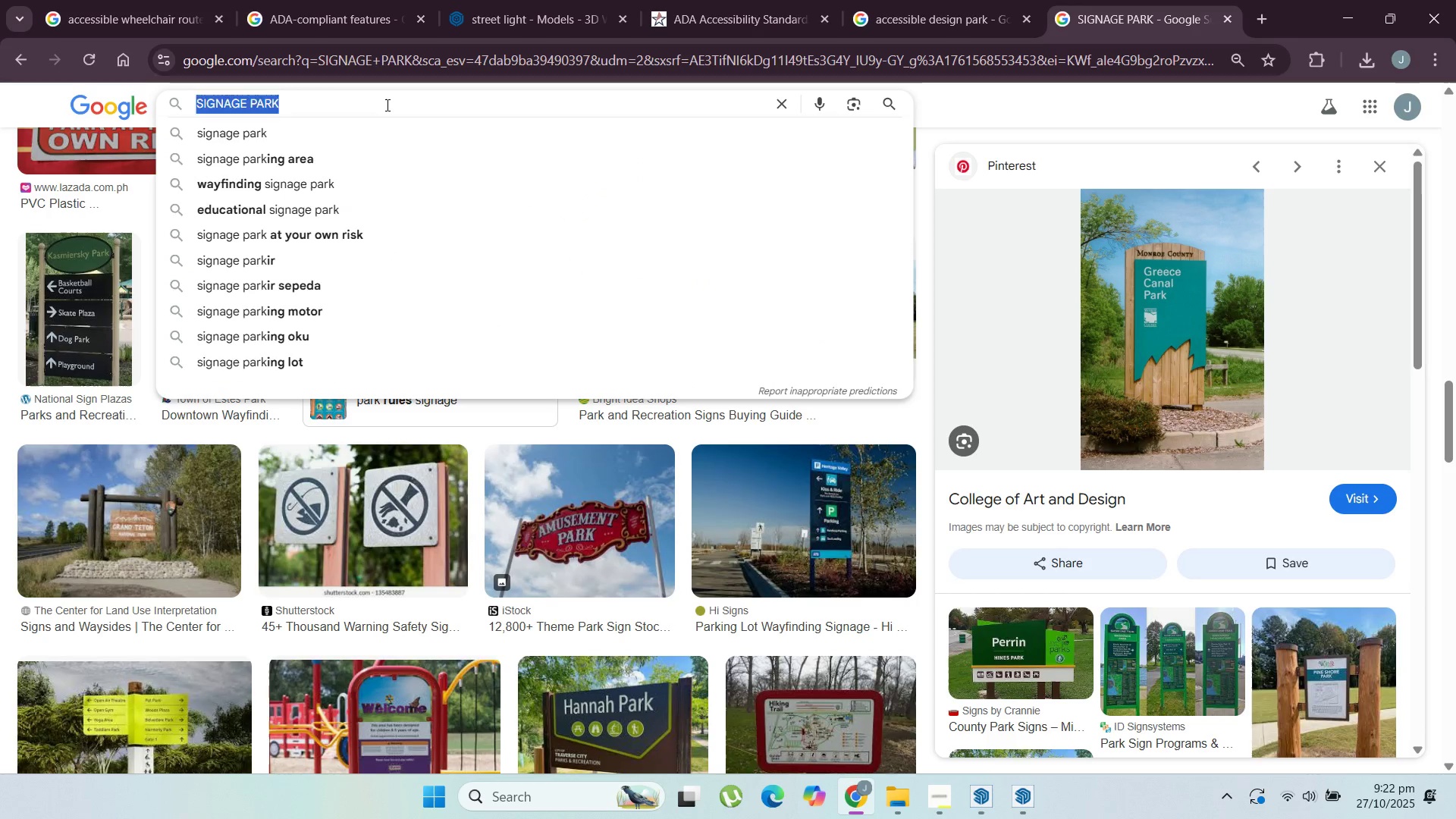 
type(street light)
 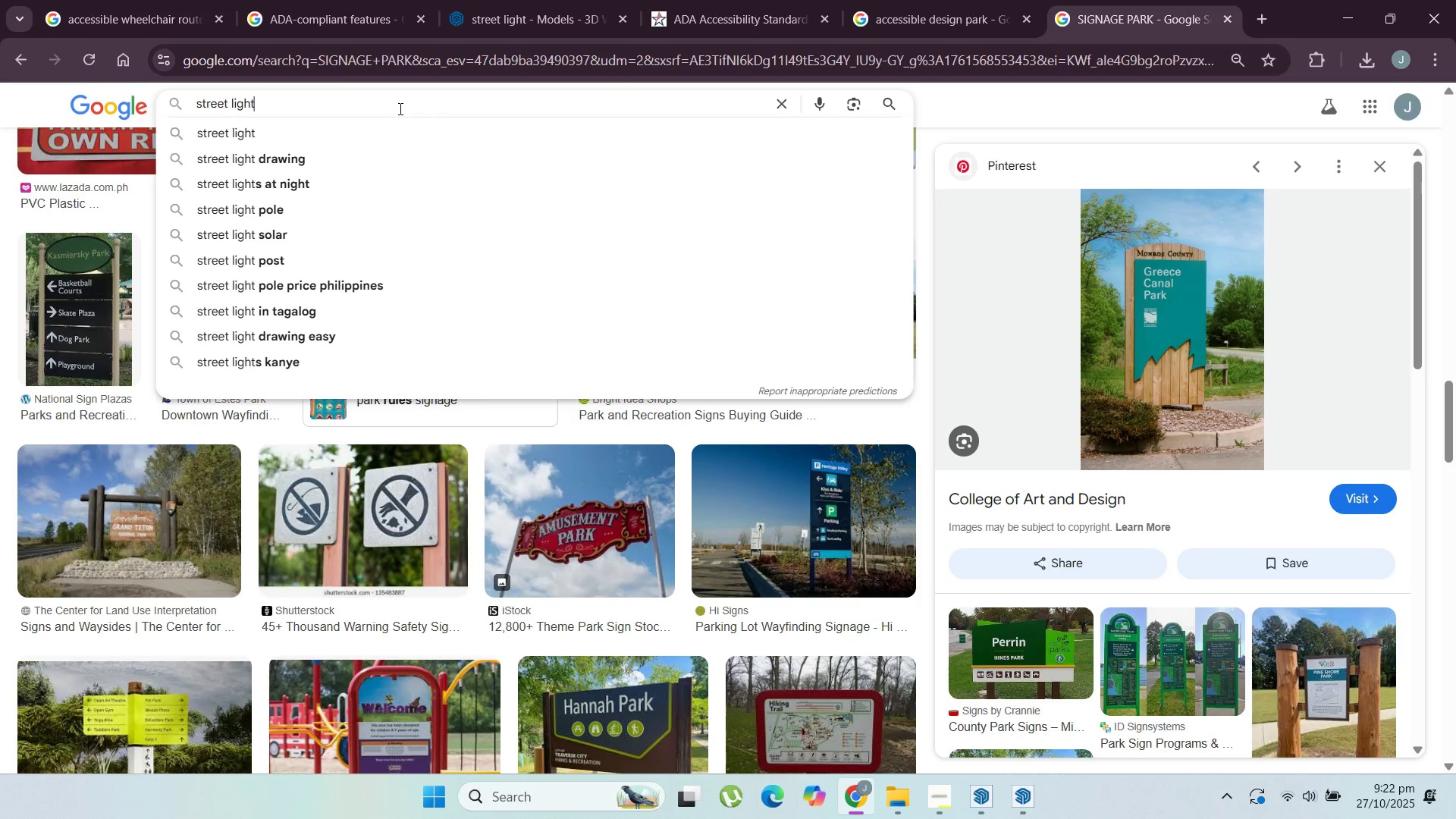 
key(Enter)
 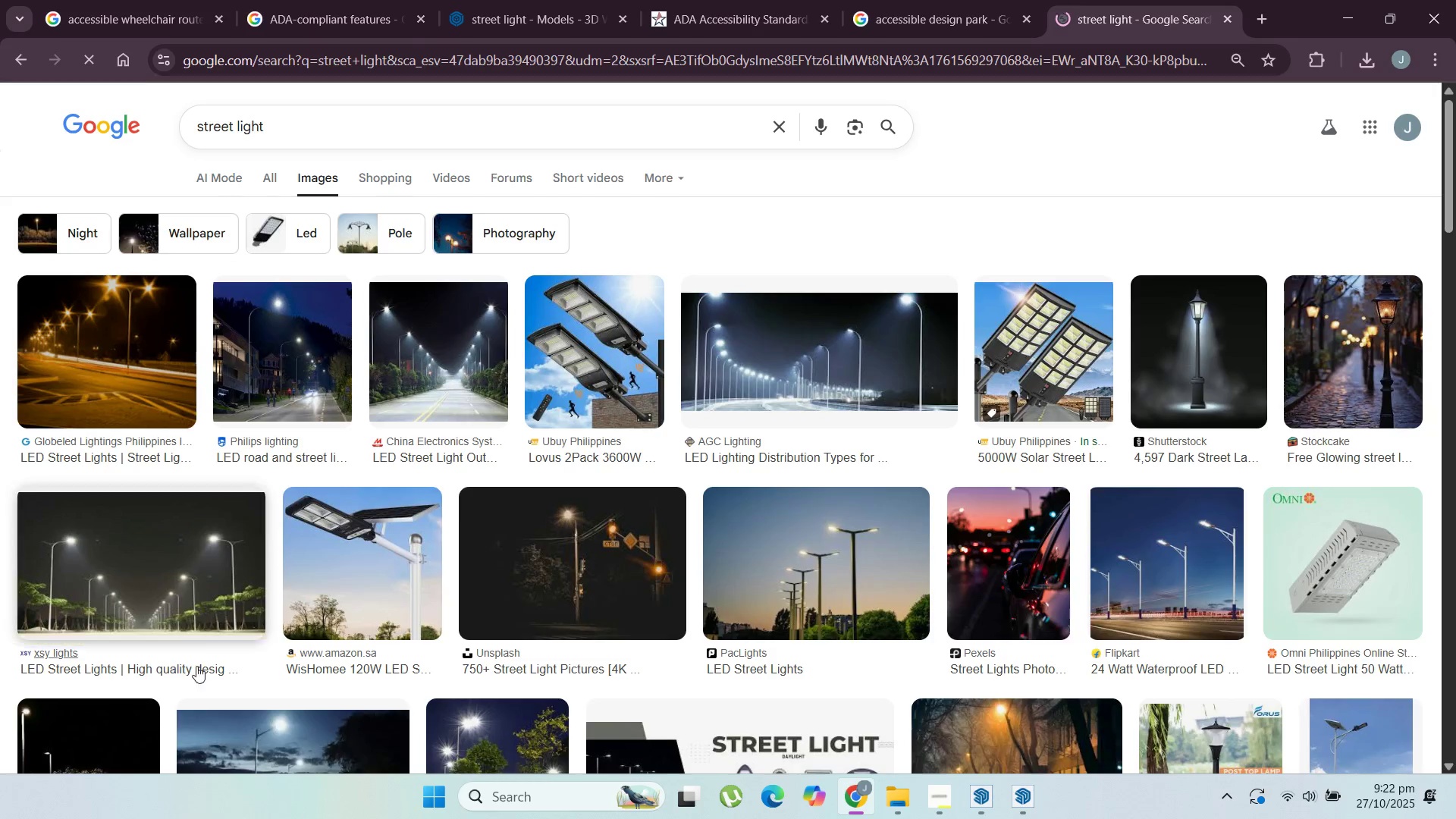 
left_click([204, 617])
 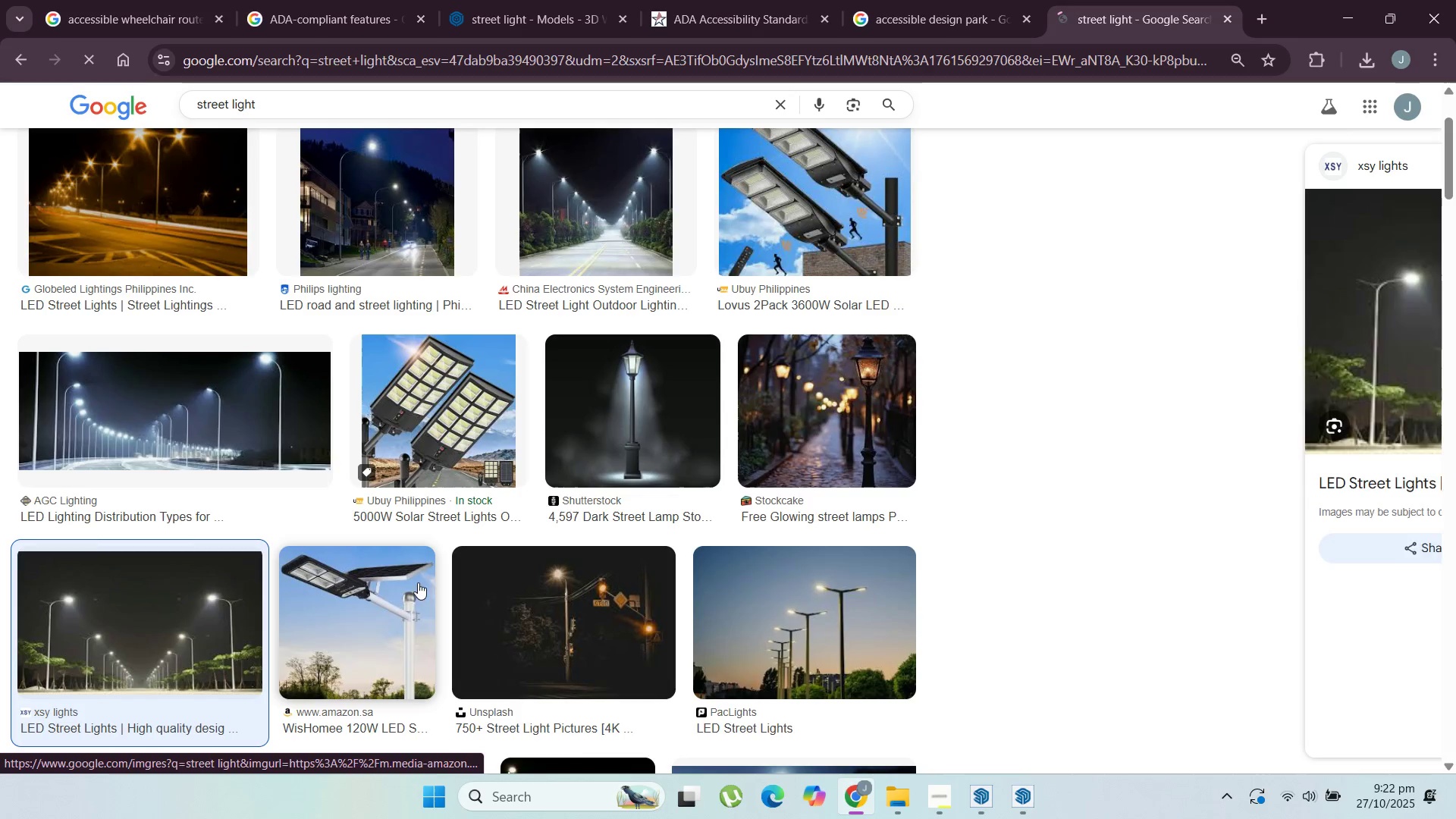 
scroll: coordinate [1145, 491], scroll_direction: down, amount: 4.0
 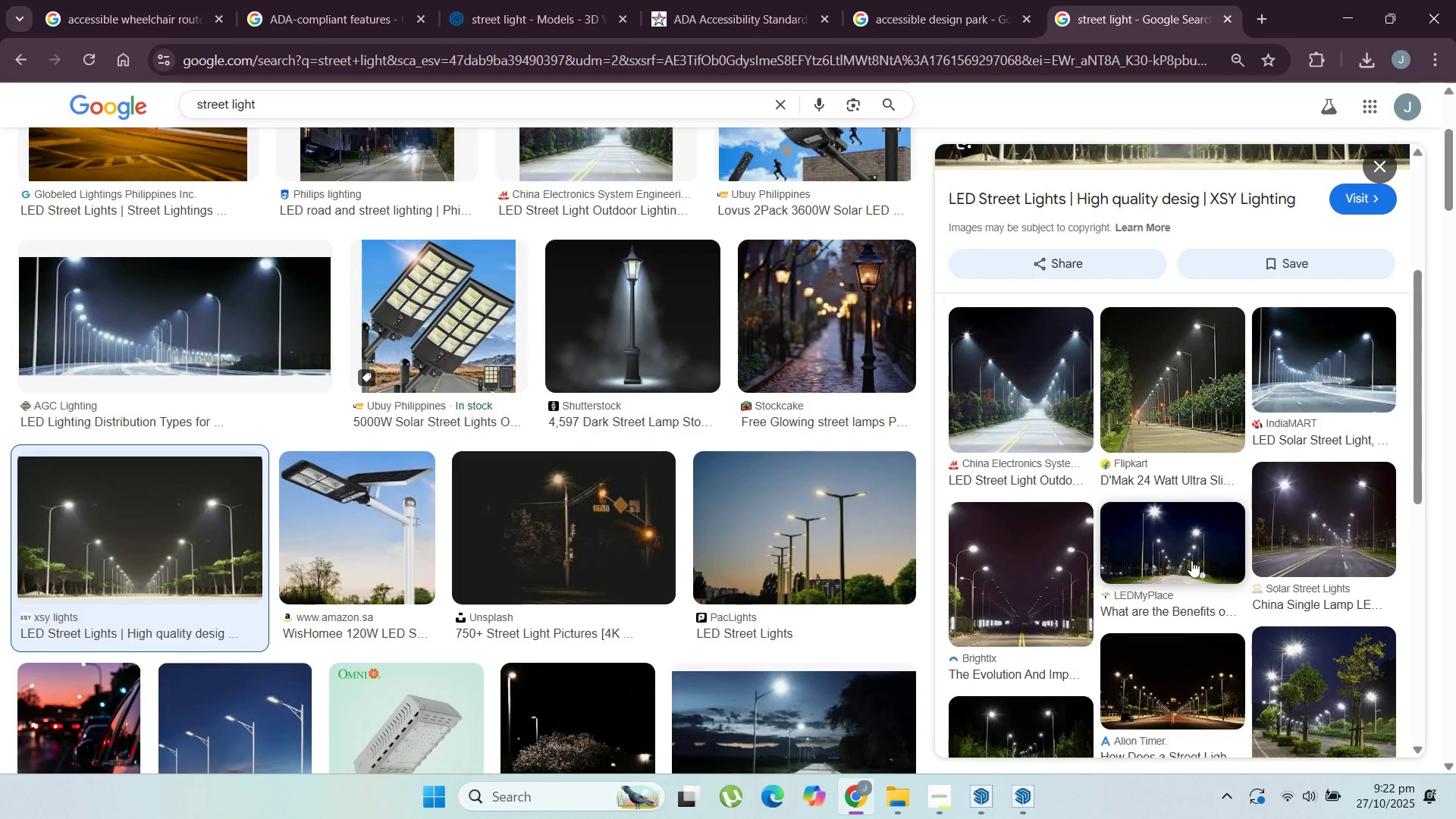 
left_click([1192, 560])
 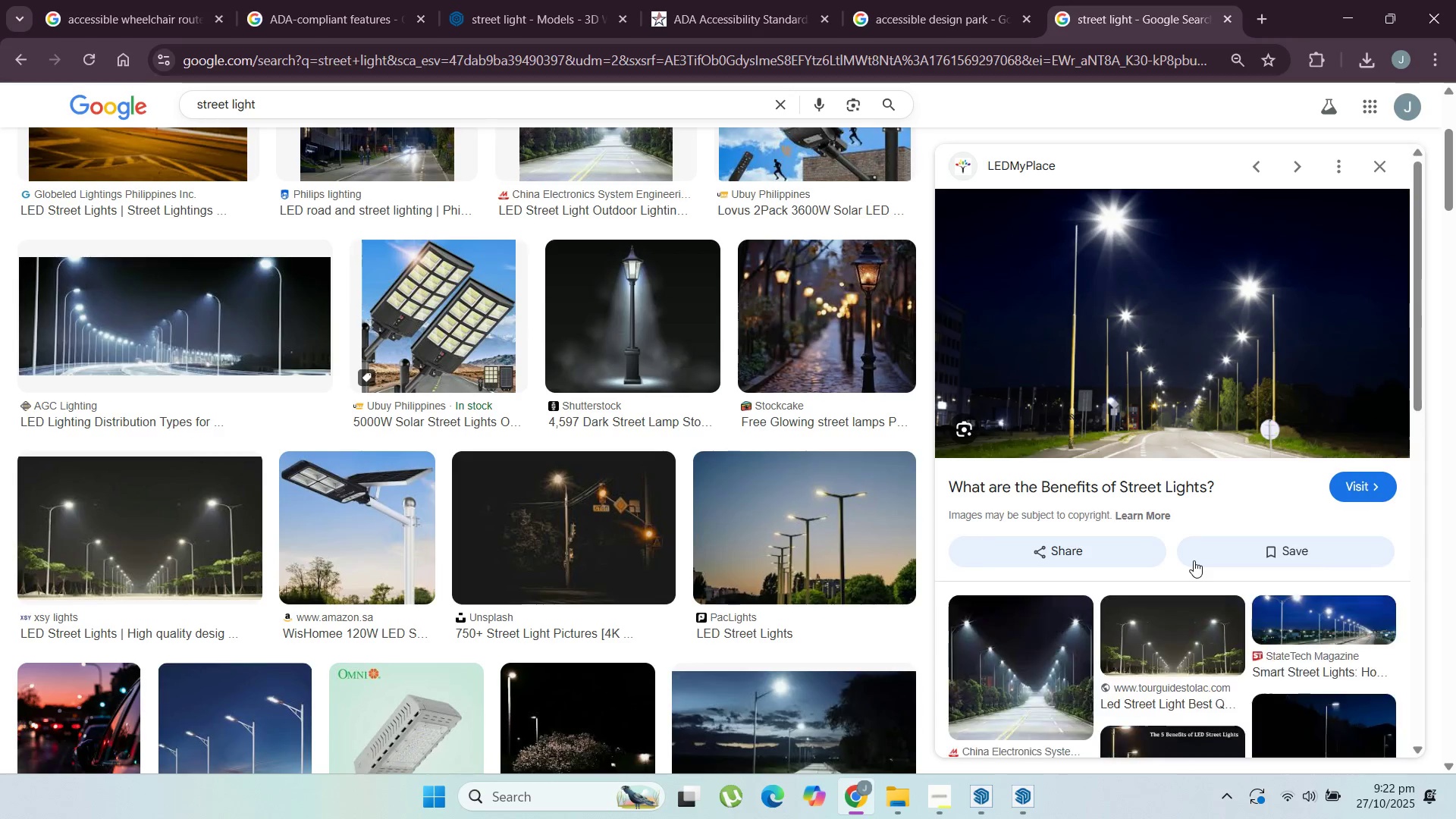 
scroll: coordinate [1200, 565], scroll_direction: down, amount: 3.0
 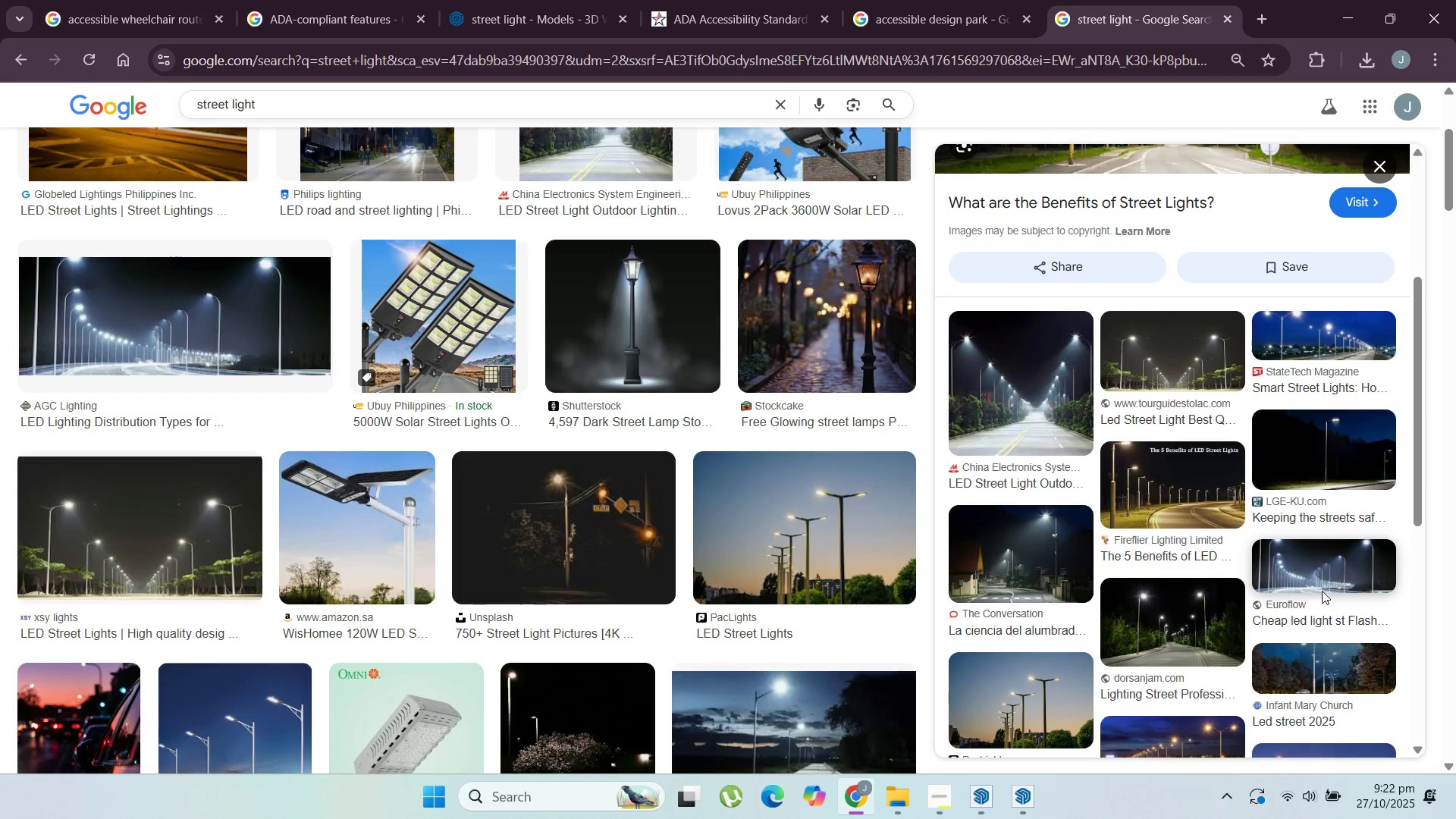 
left_click([1322, 590])
 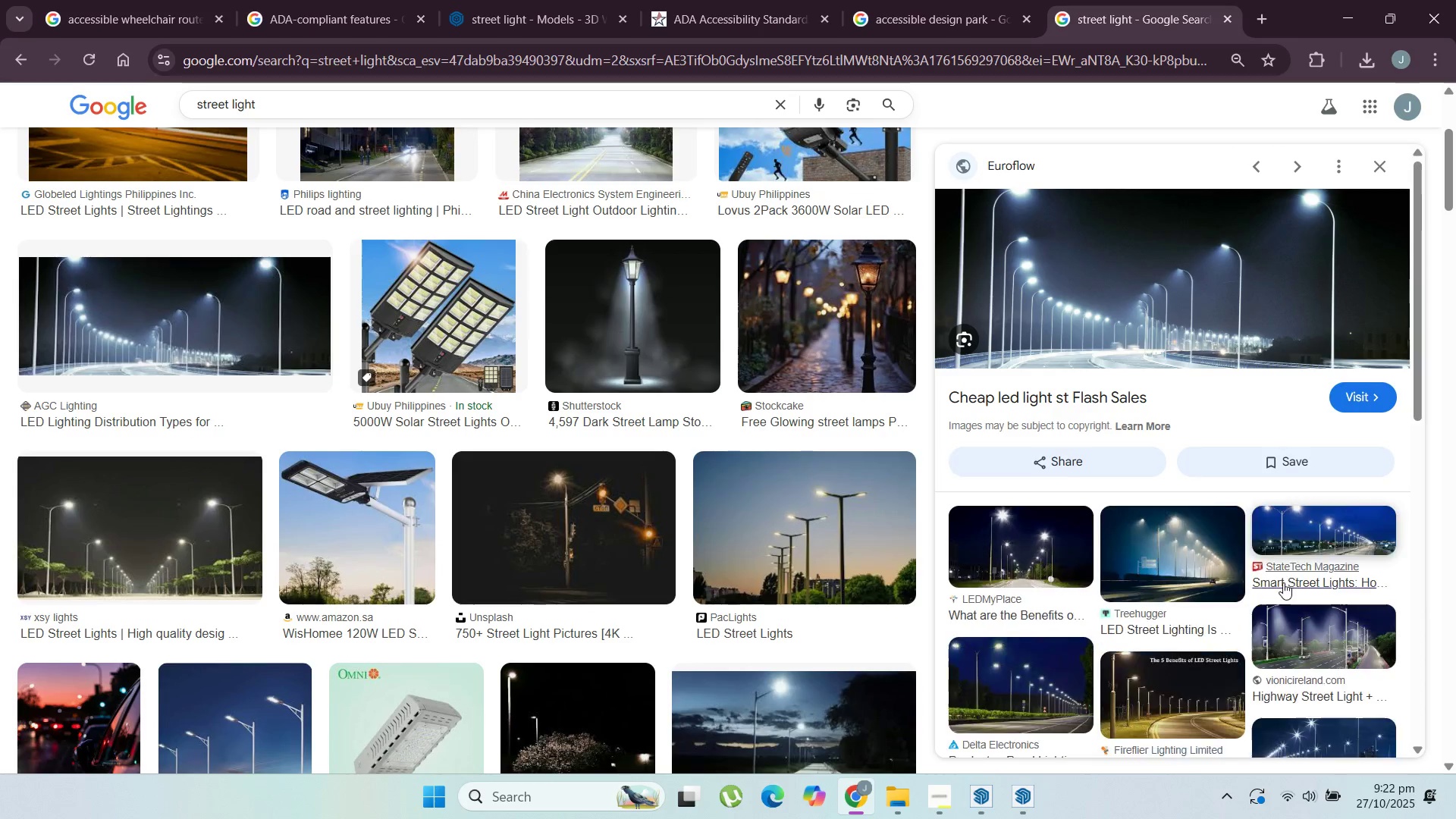 
scroll: coordinate [1272, 594], scroll_direction: down, amount: 6.0
 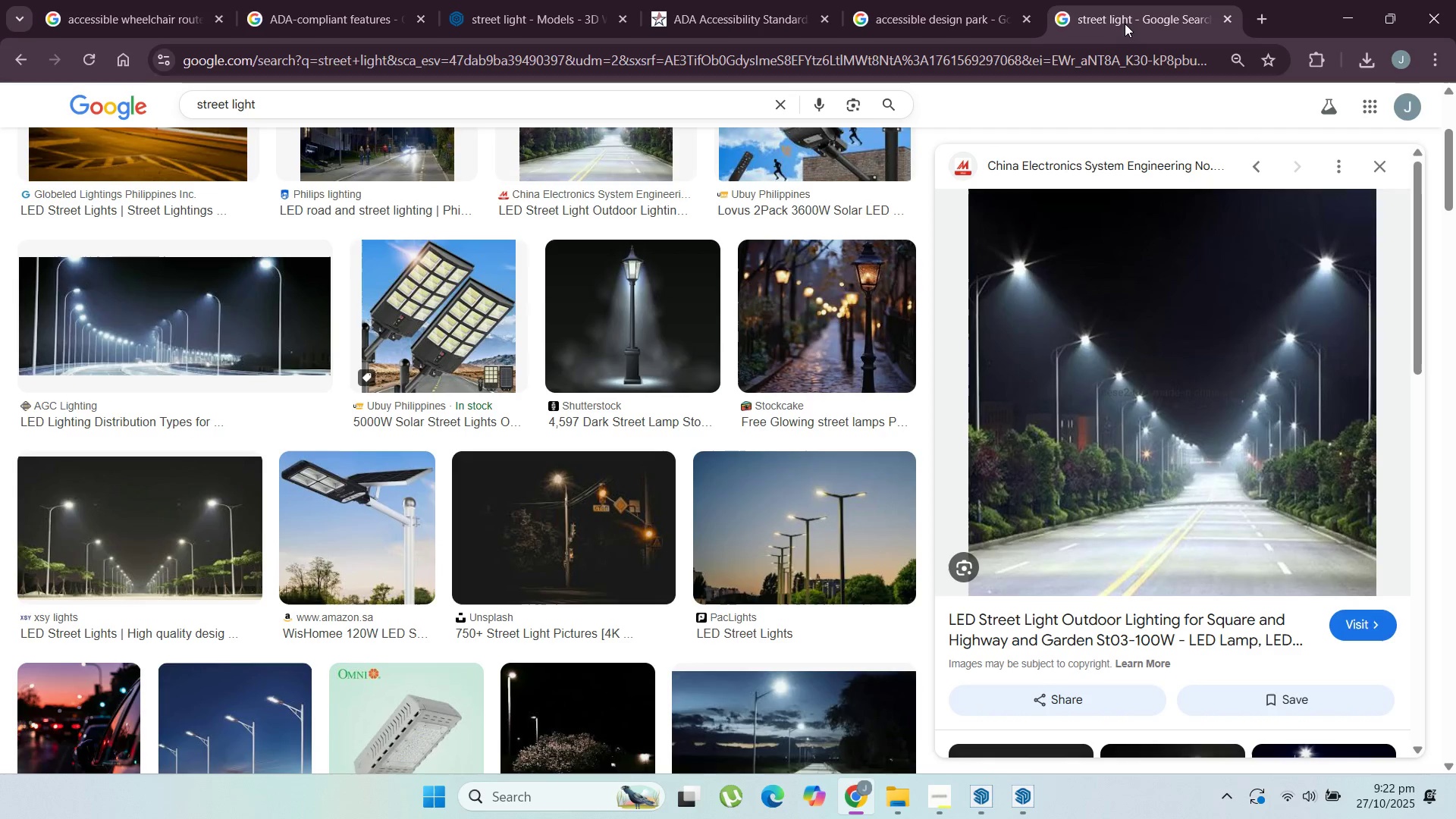 
wait(5.38)
 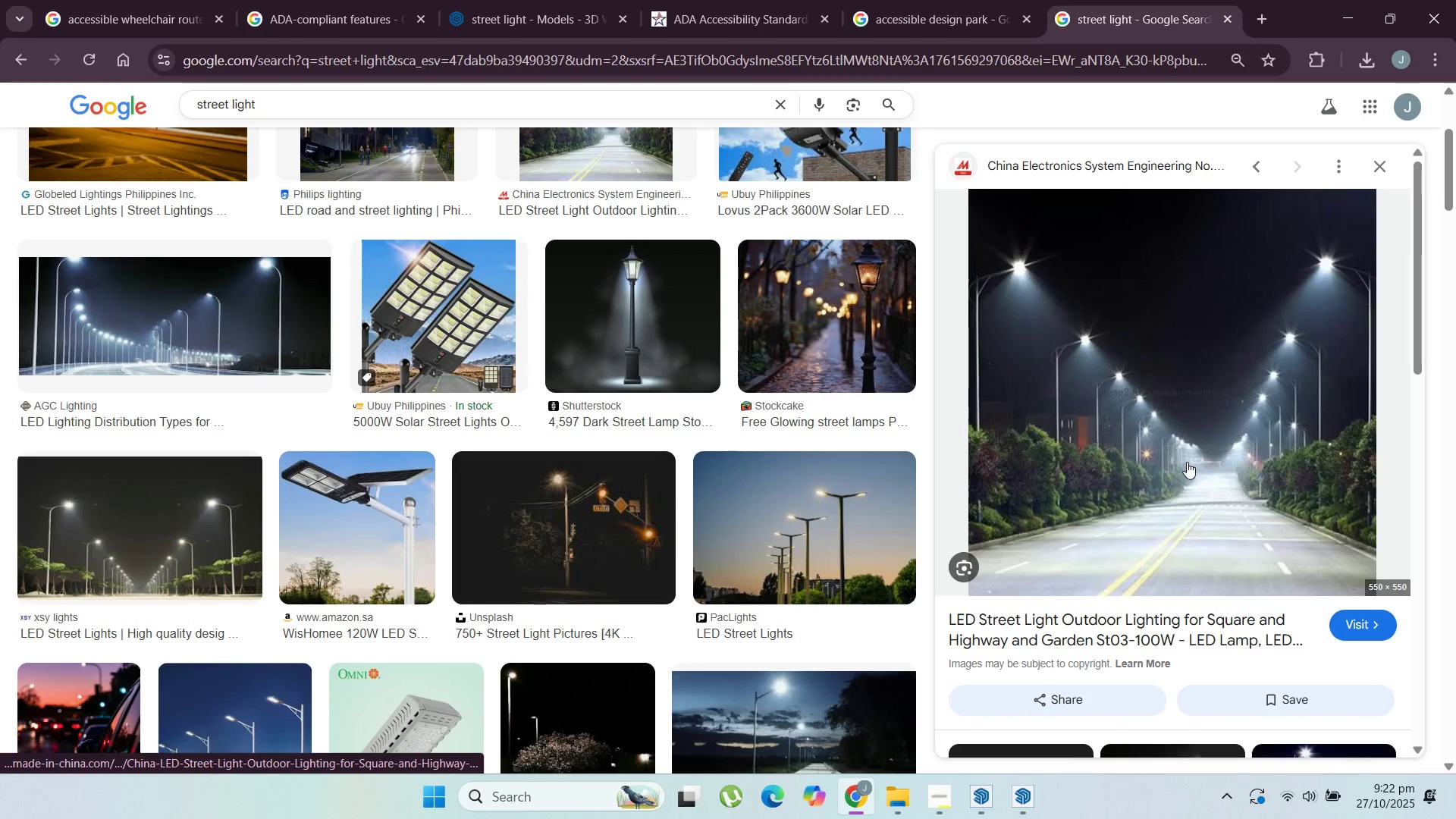 
left_click([509, 10])
 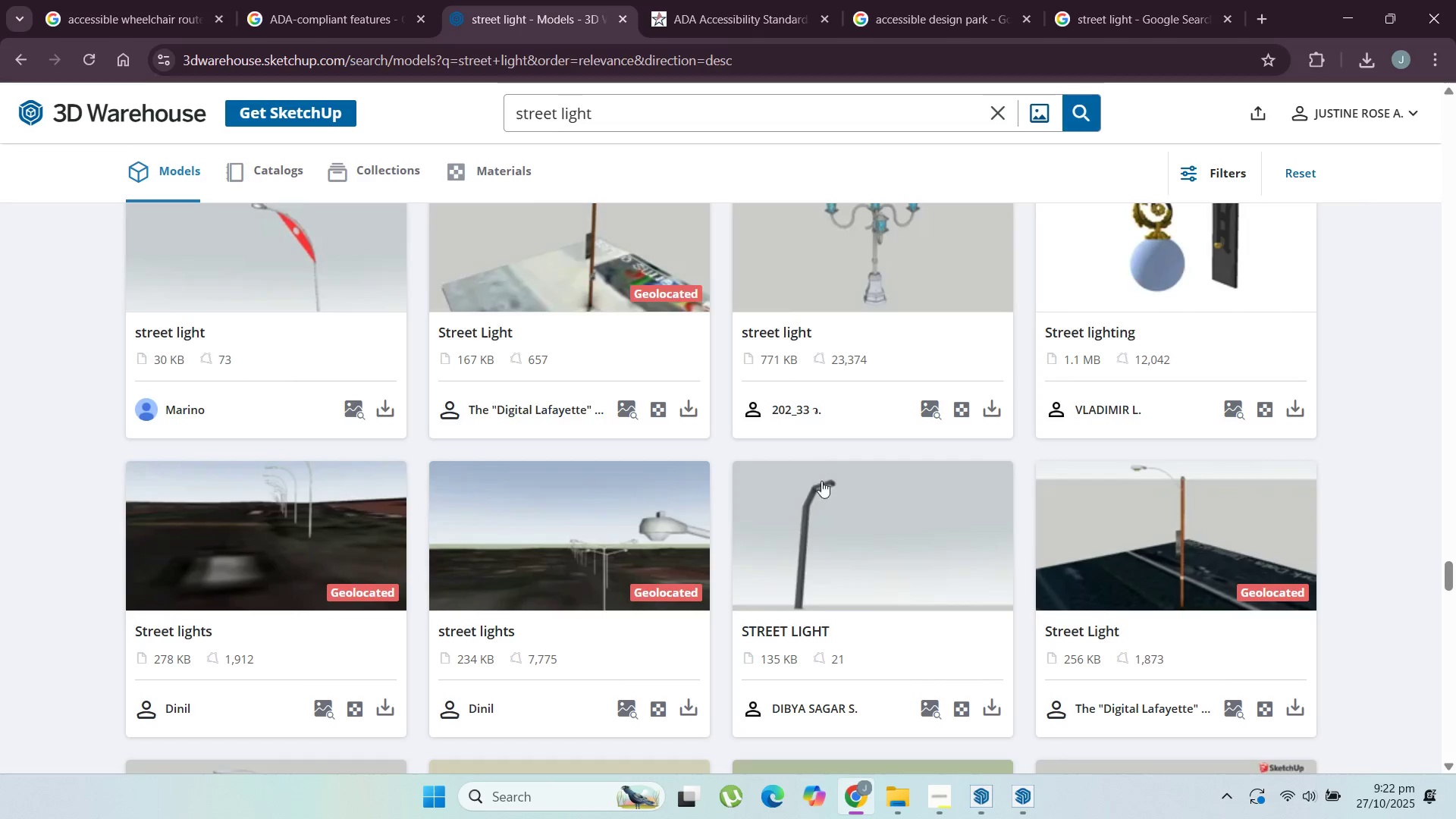 
scroll: coordinate [871, 520], scroll_direction: down, amount: 13.0
 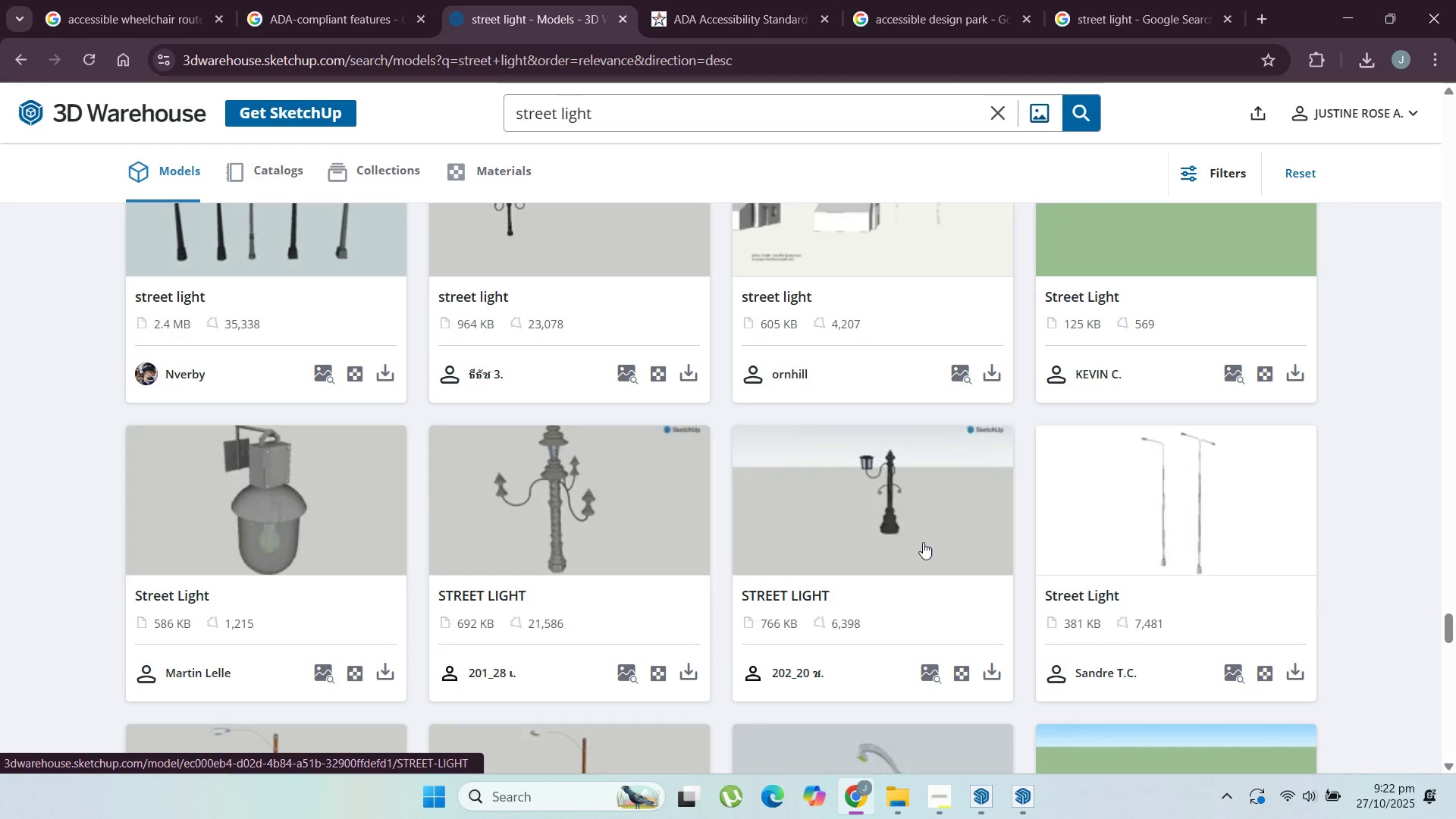 
scroll: coordinate [1035, 553], scroll_direction: down, amount: 11.0
 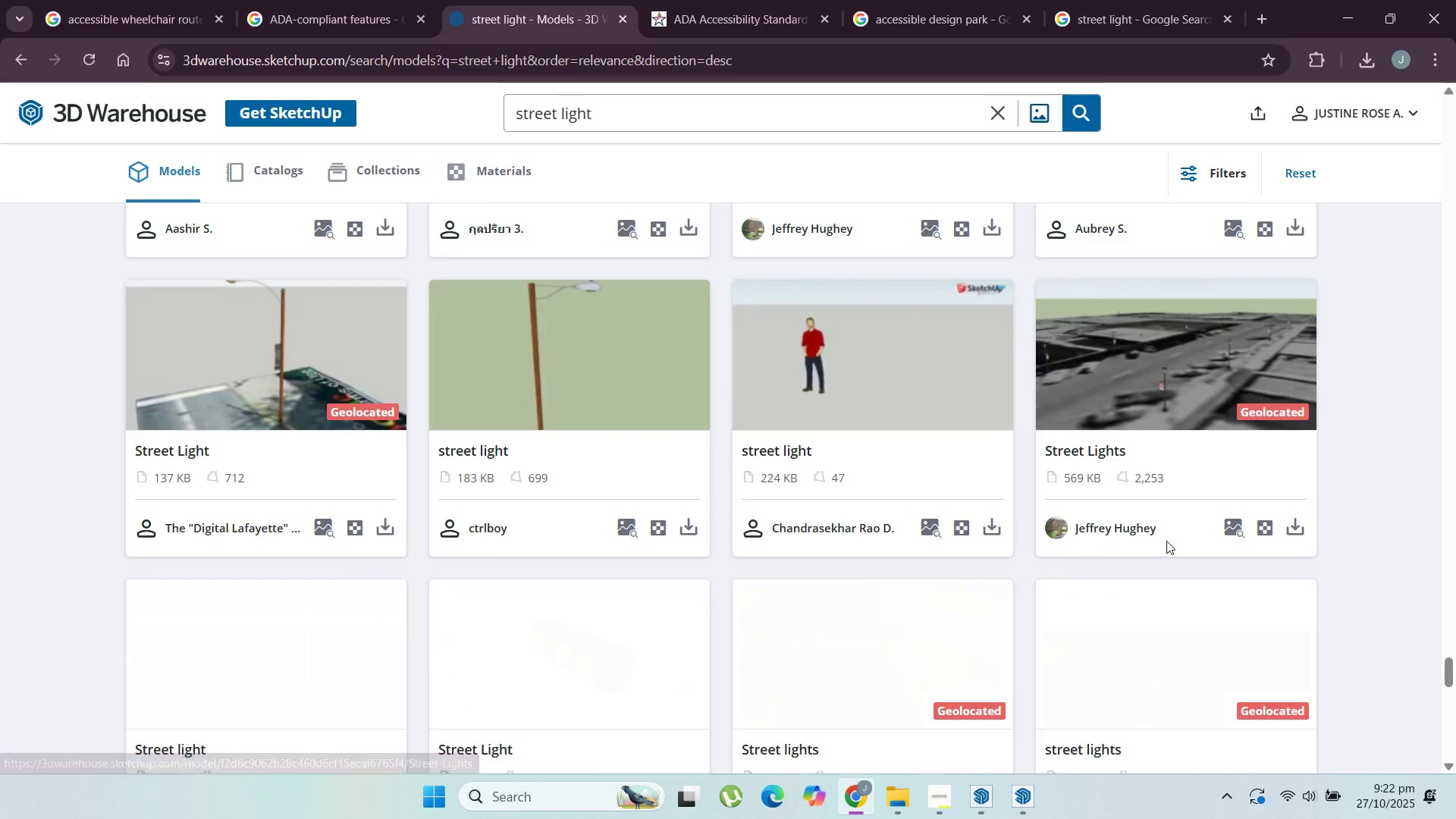 
mouse_move([1237, 540])
 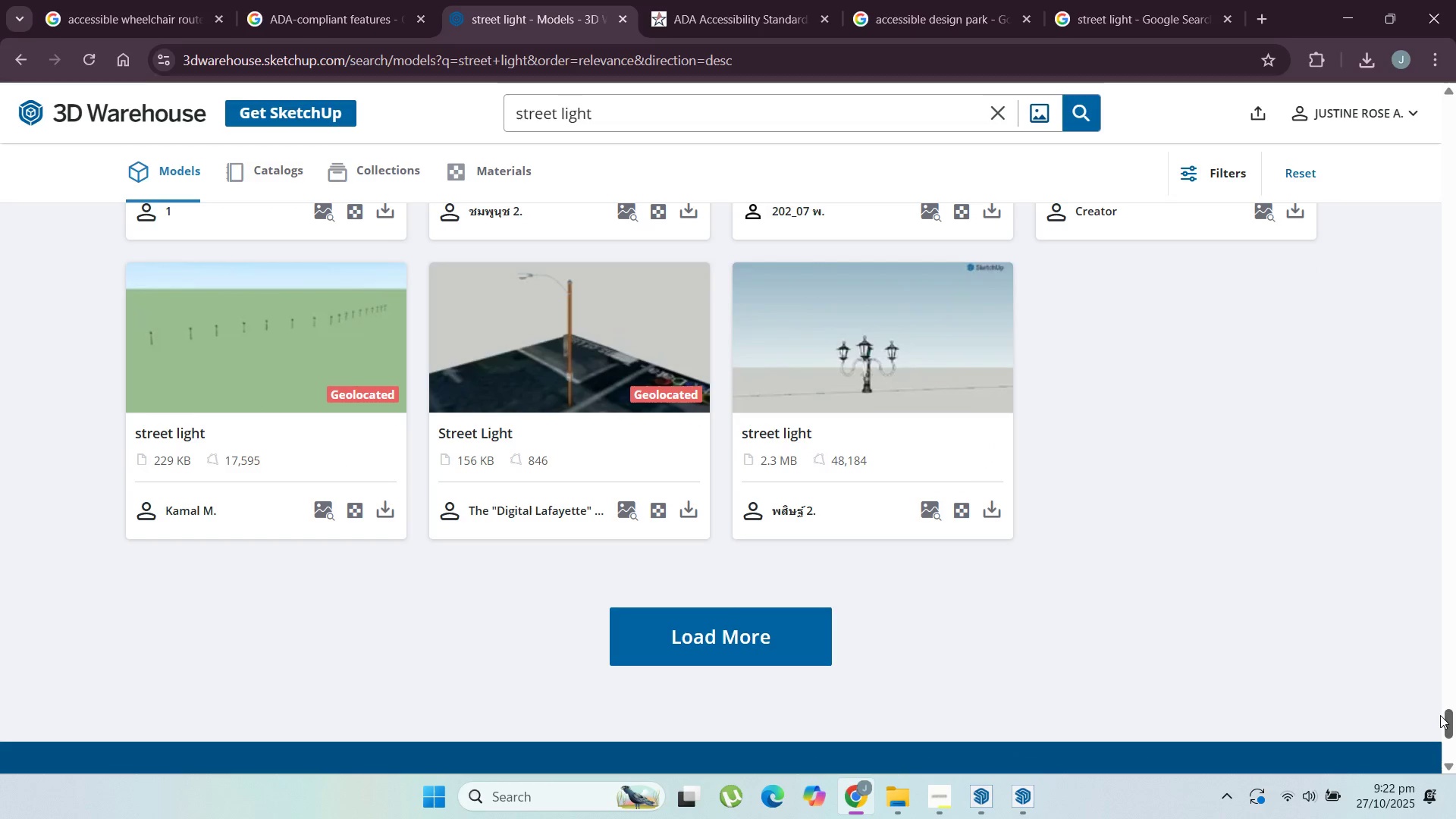 
left_click([790, 639])
 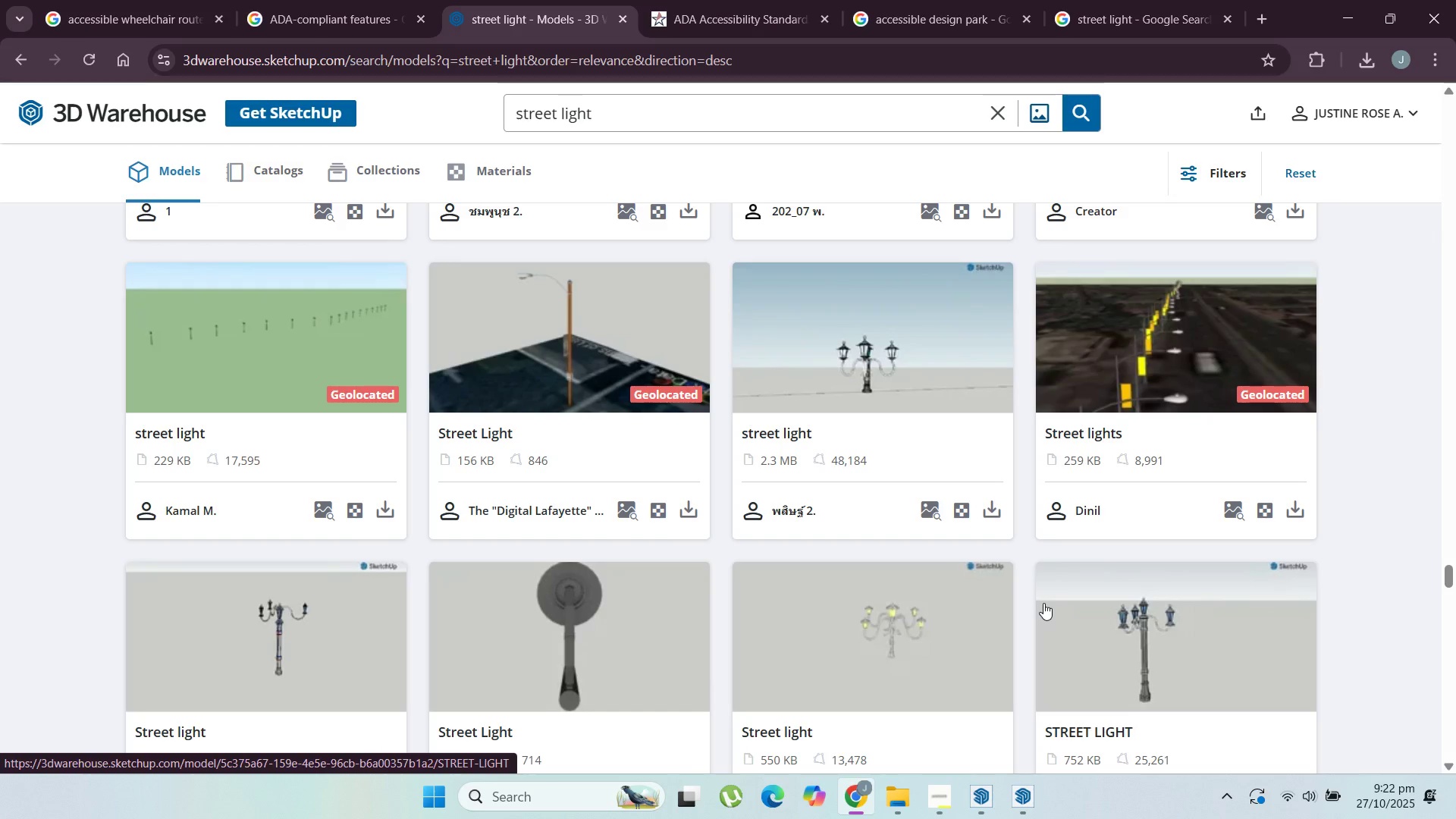 
wait(8.06)
 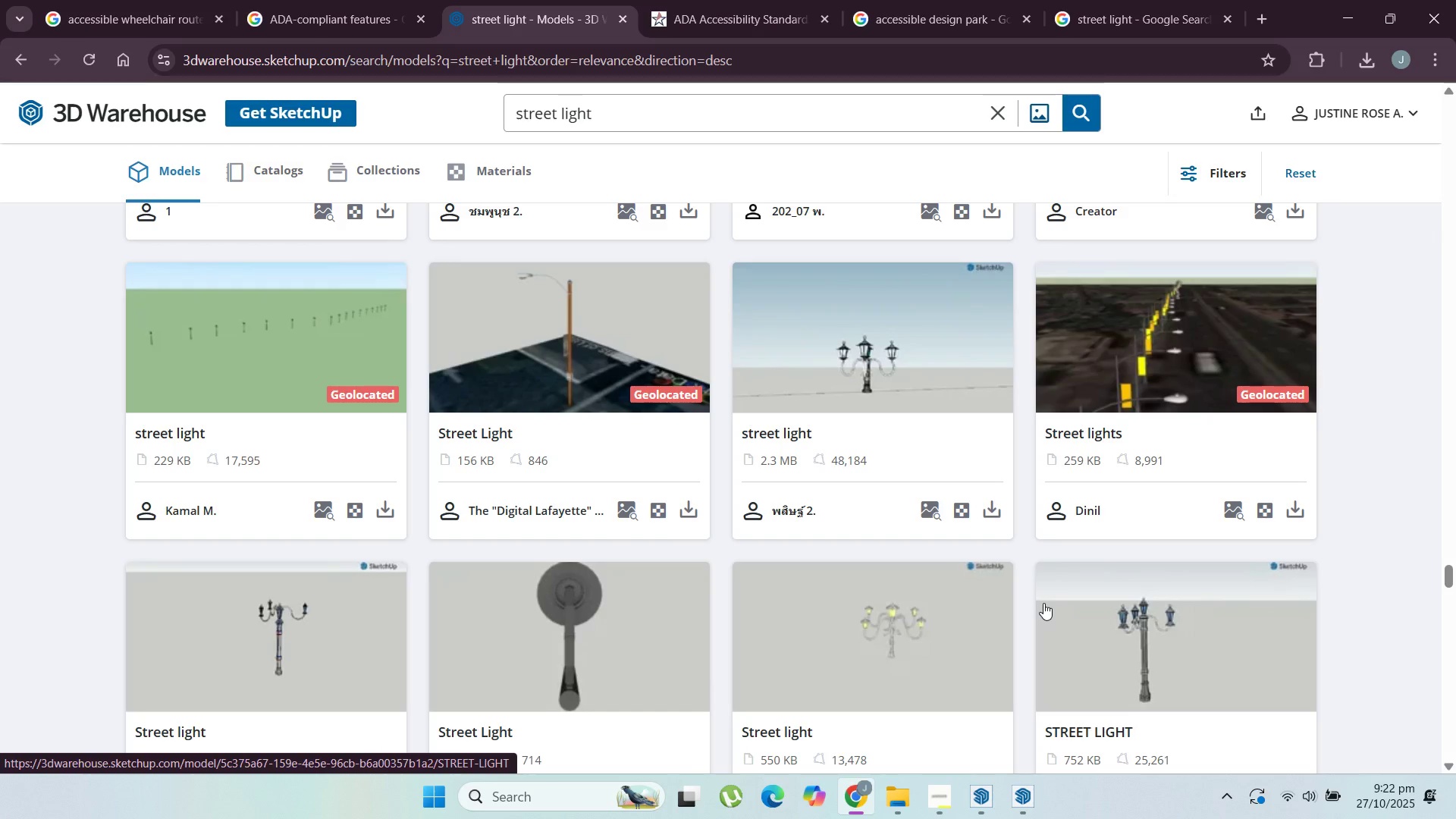 
scroll: coordinate [1045, 604], scroll_direction: down, amount: 2.0
 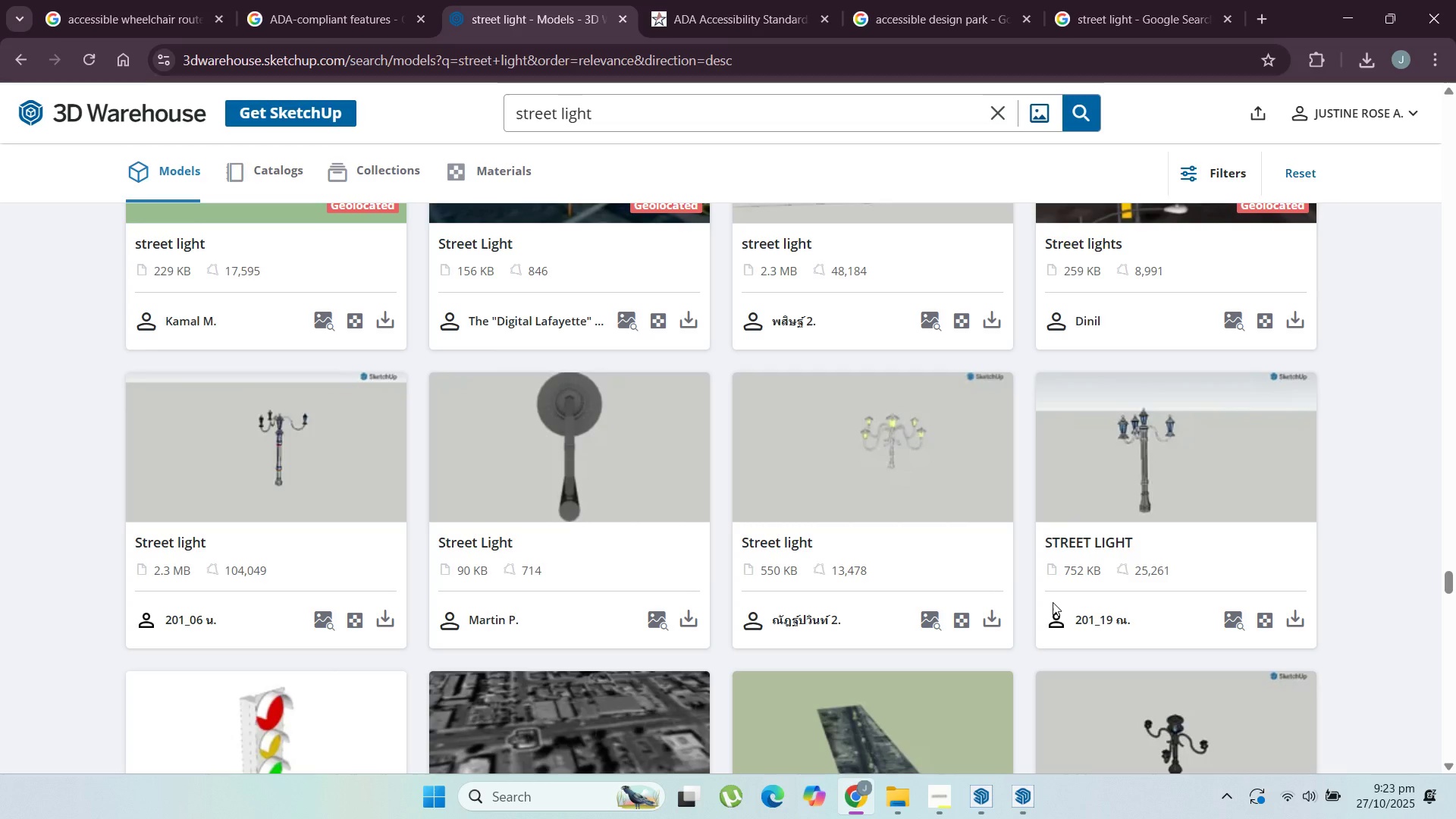 
wait(7.45)
 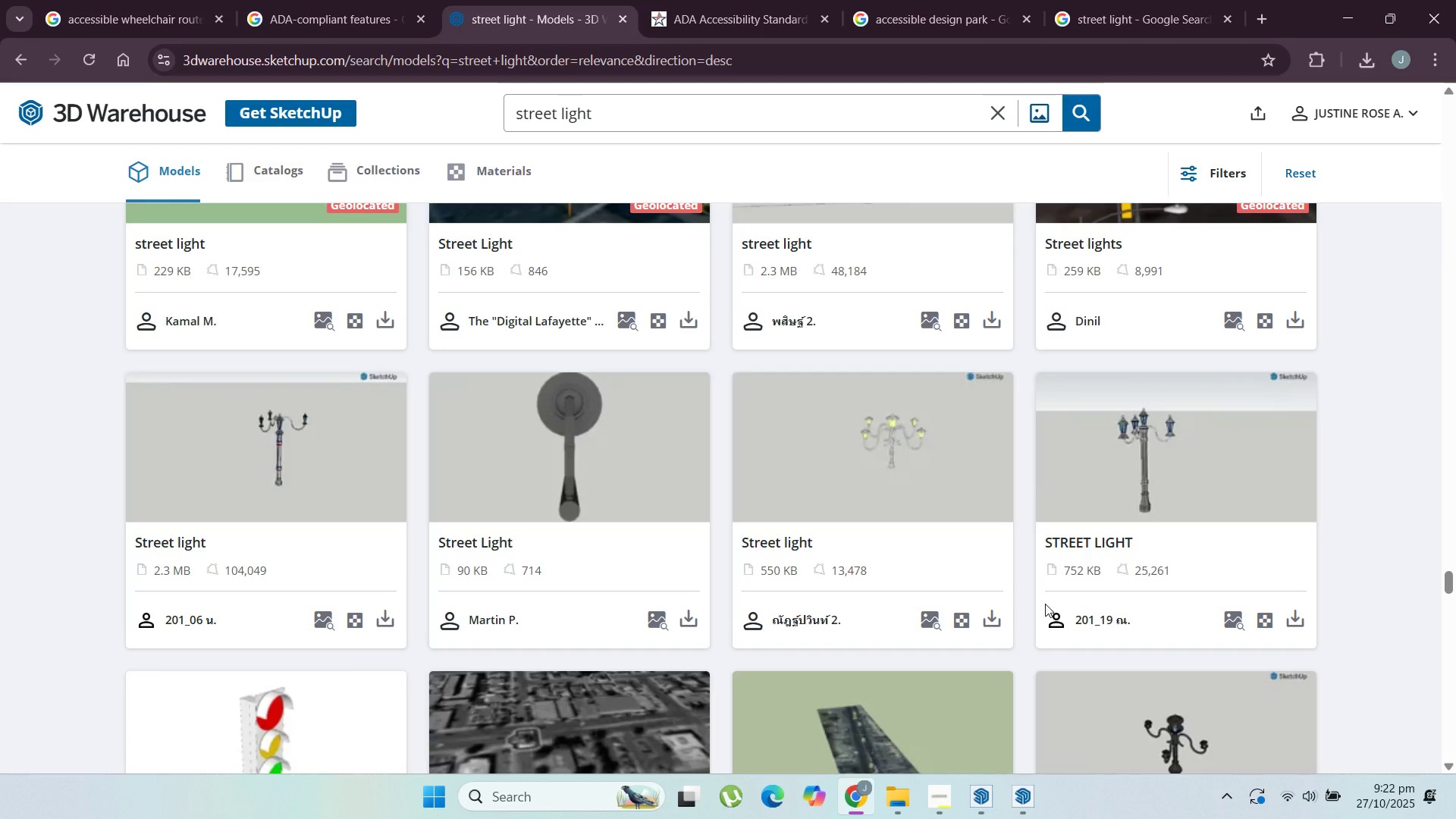 
scroll: coordinate [1301, 599], scroll_direction: down, amount: 6.0
 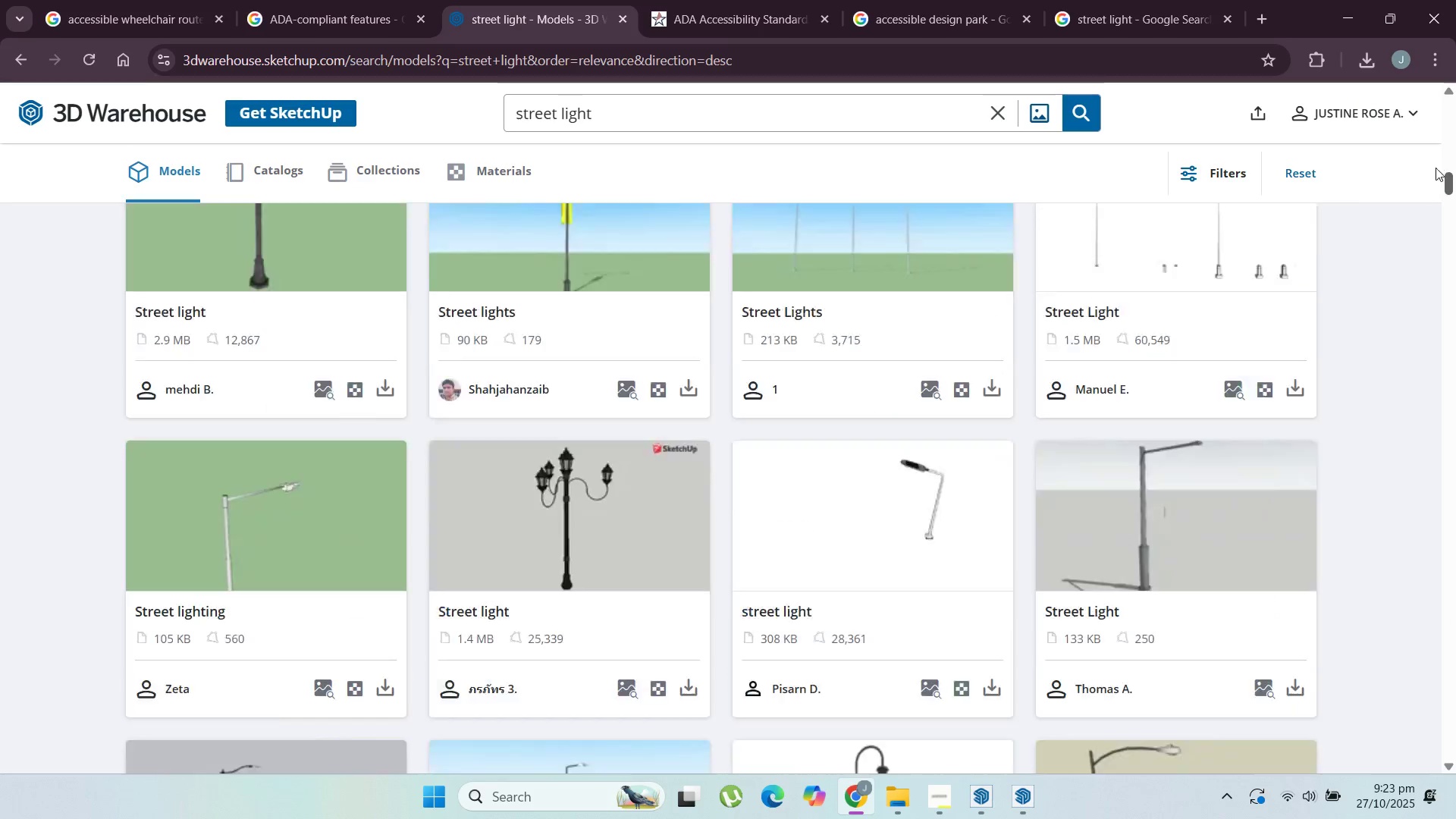 
wait(6.24)
 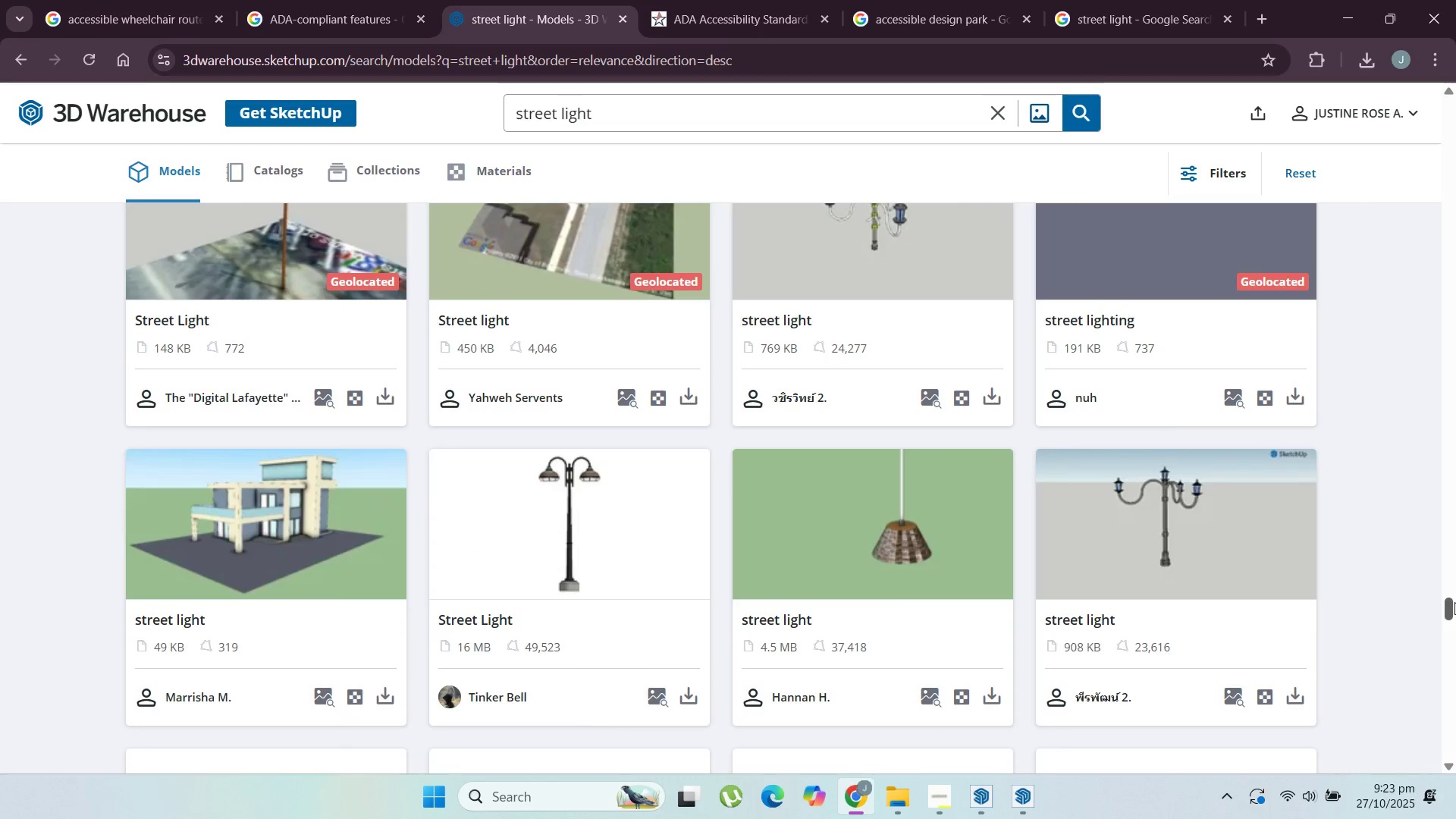 
scroll: coordinate [811, 615], scroll_direction: up, amount: 14.0
 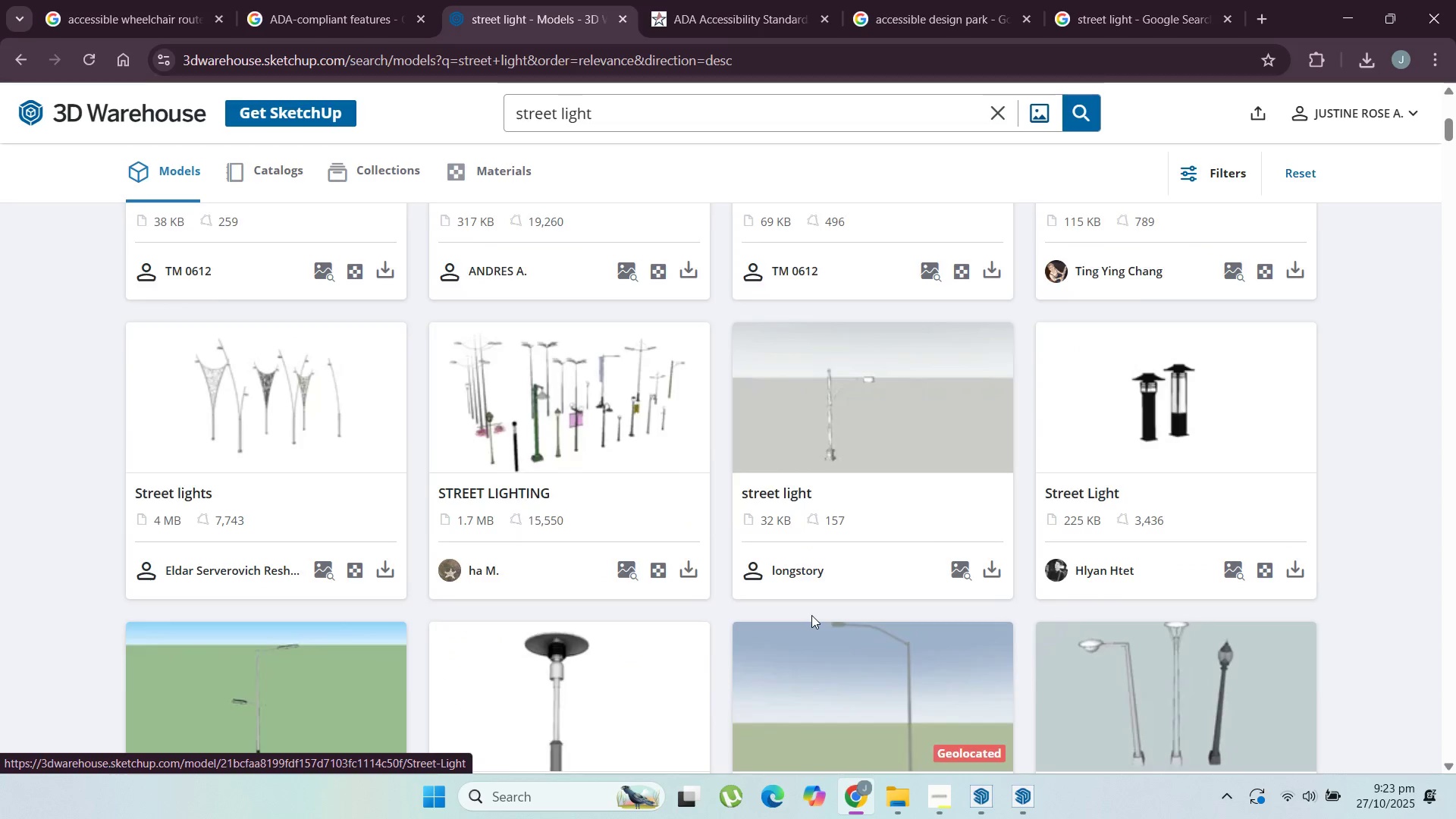 
scroll: coordinate [621, 592], scroll_direction: down, amount: 15.0
 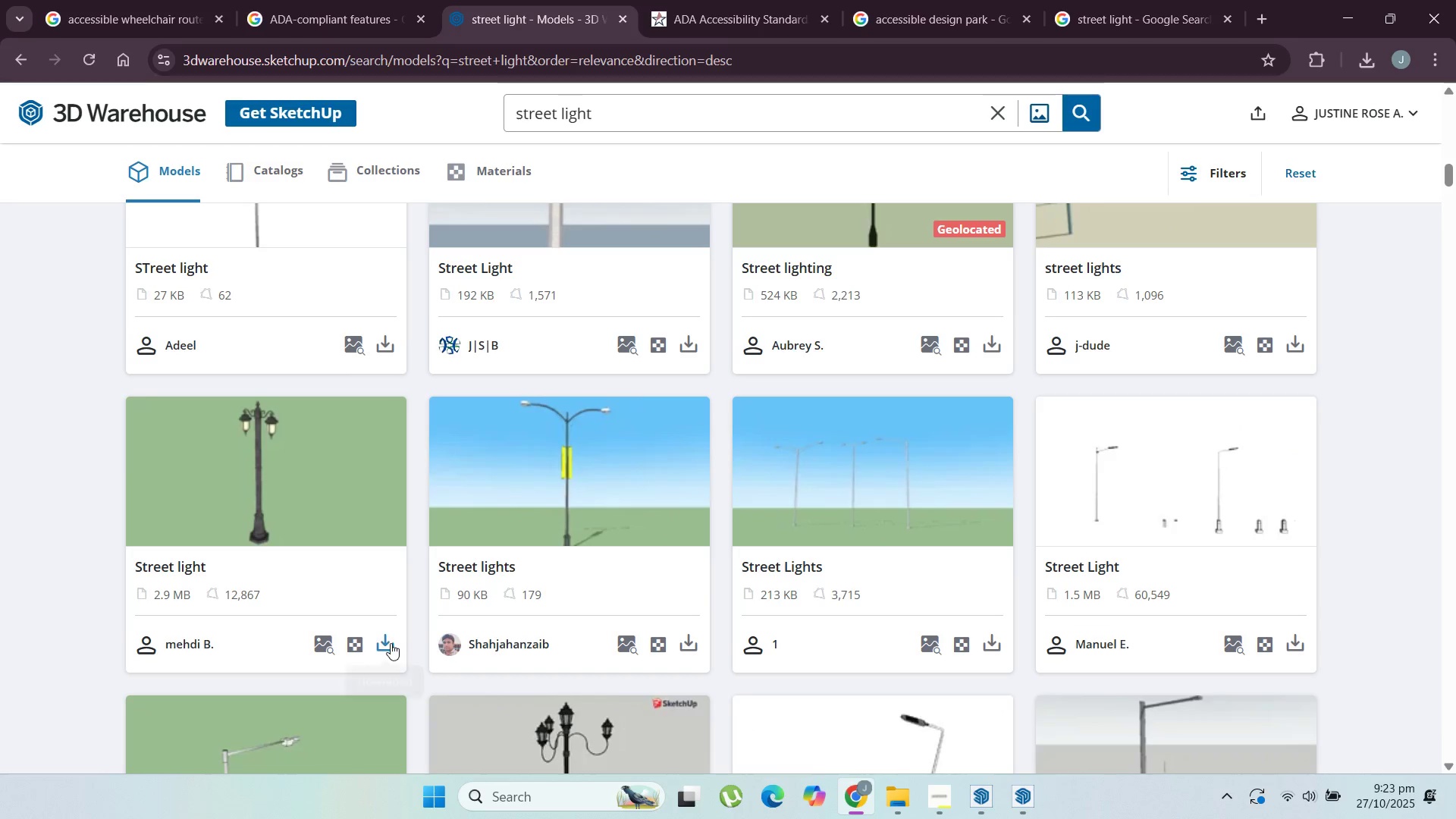 
left_click([386, 643])
 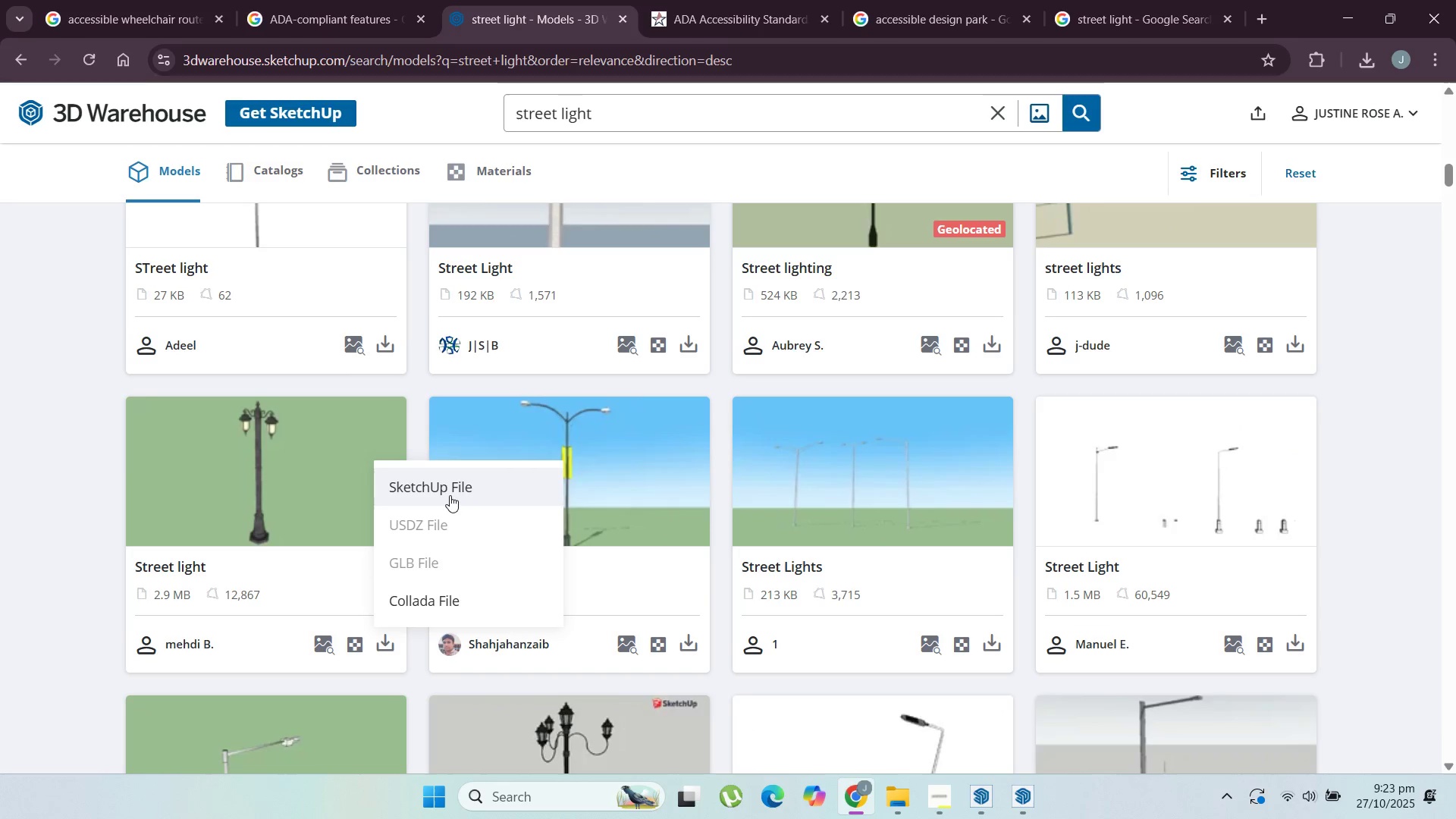 
left_click([450, 494])
 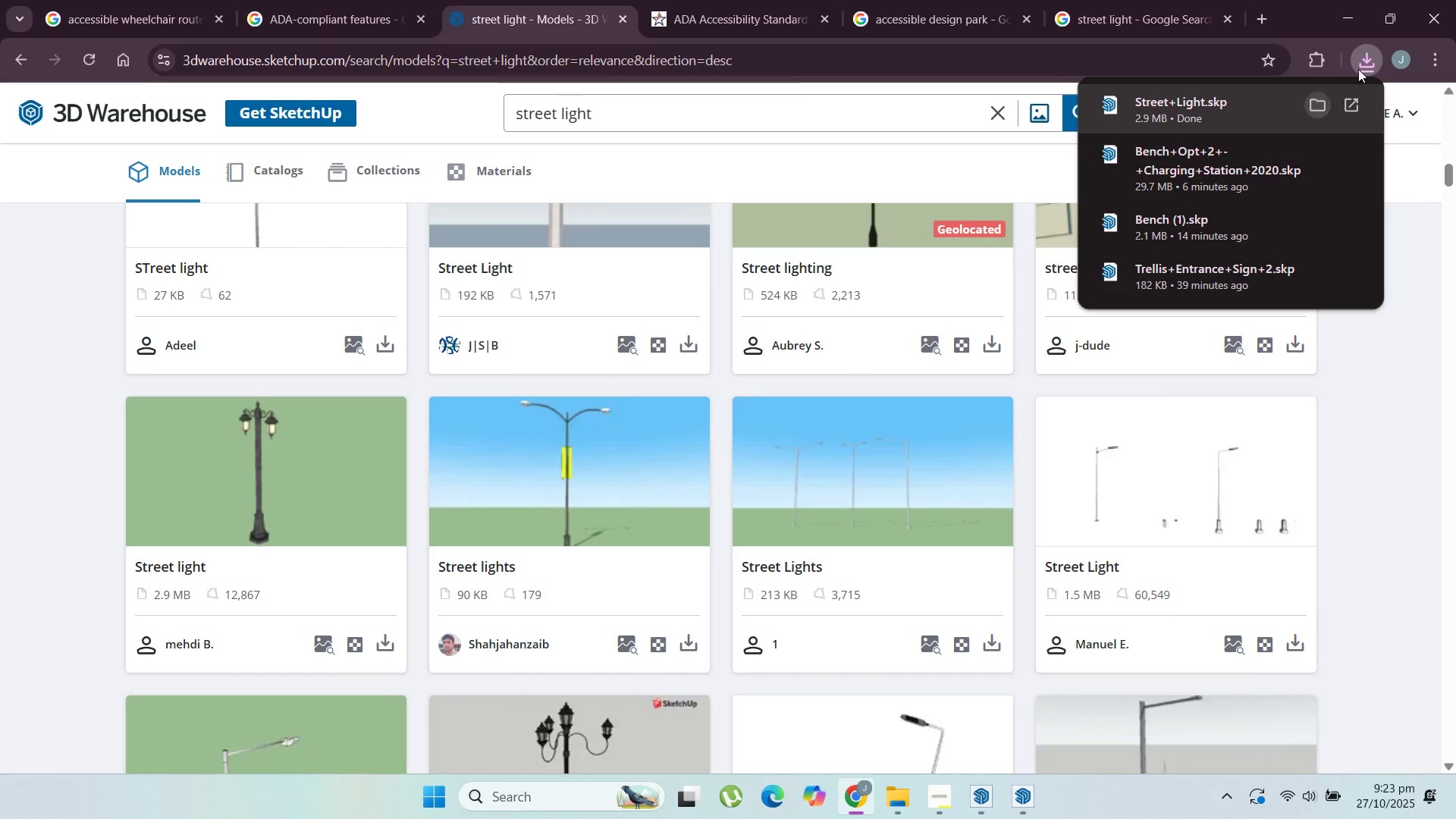 
left_click([1355, 5])
 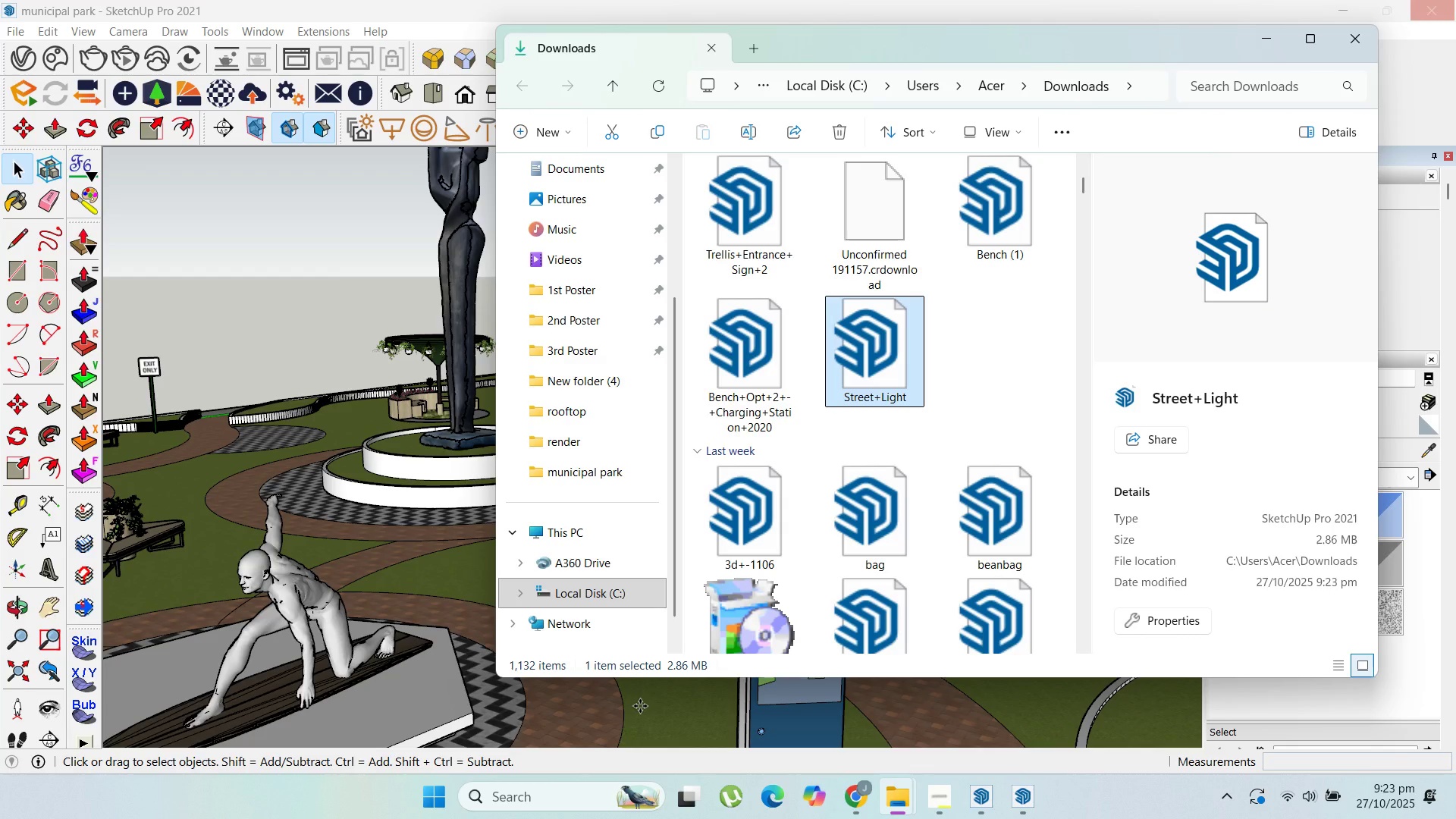 
wait(34.89)
 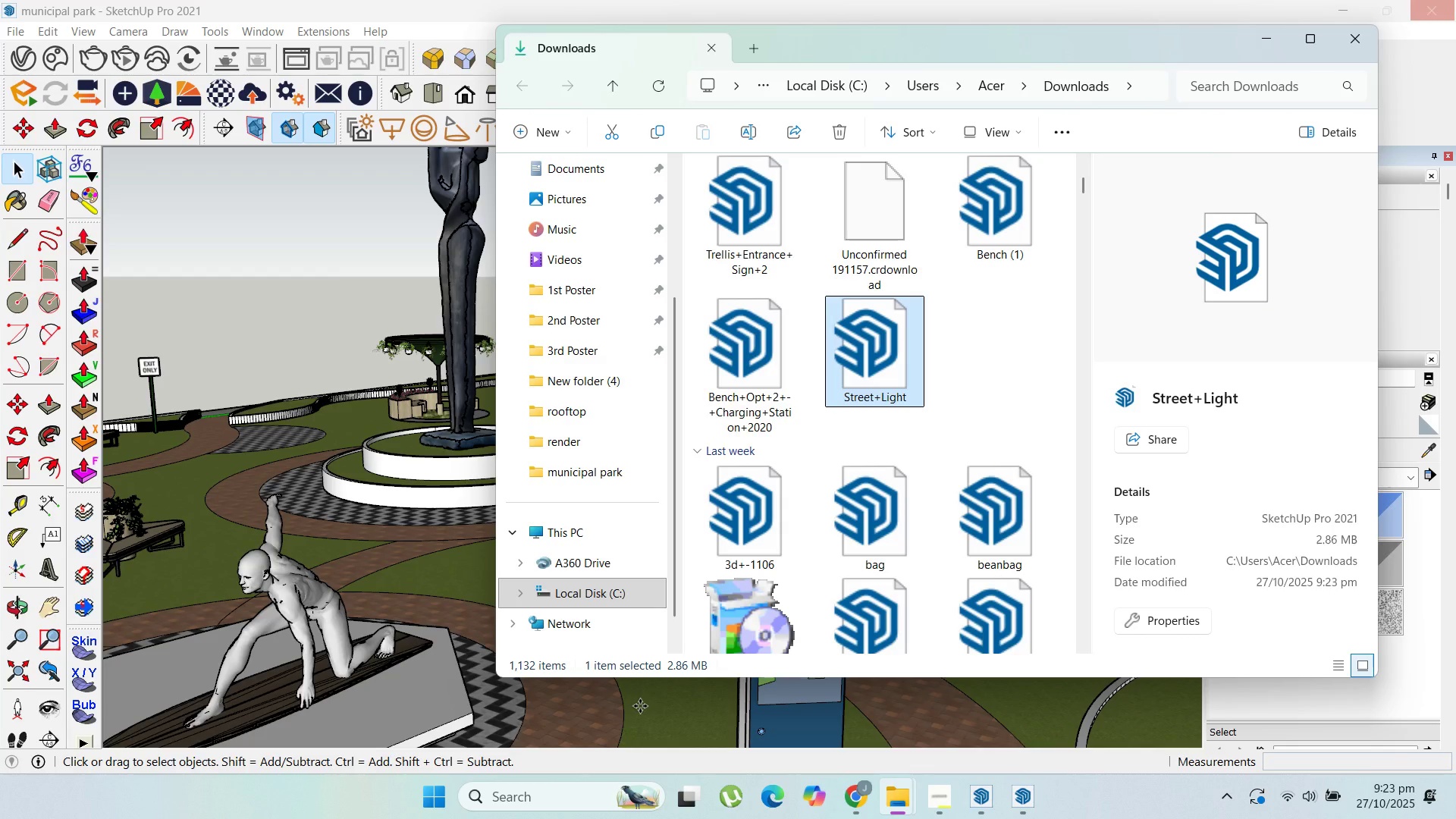 
scroll: coordinate [614, 590], scroll_direction: down, amount: 26.0
 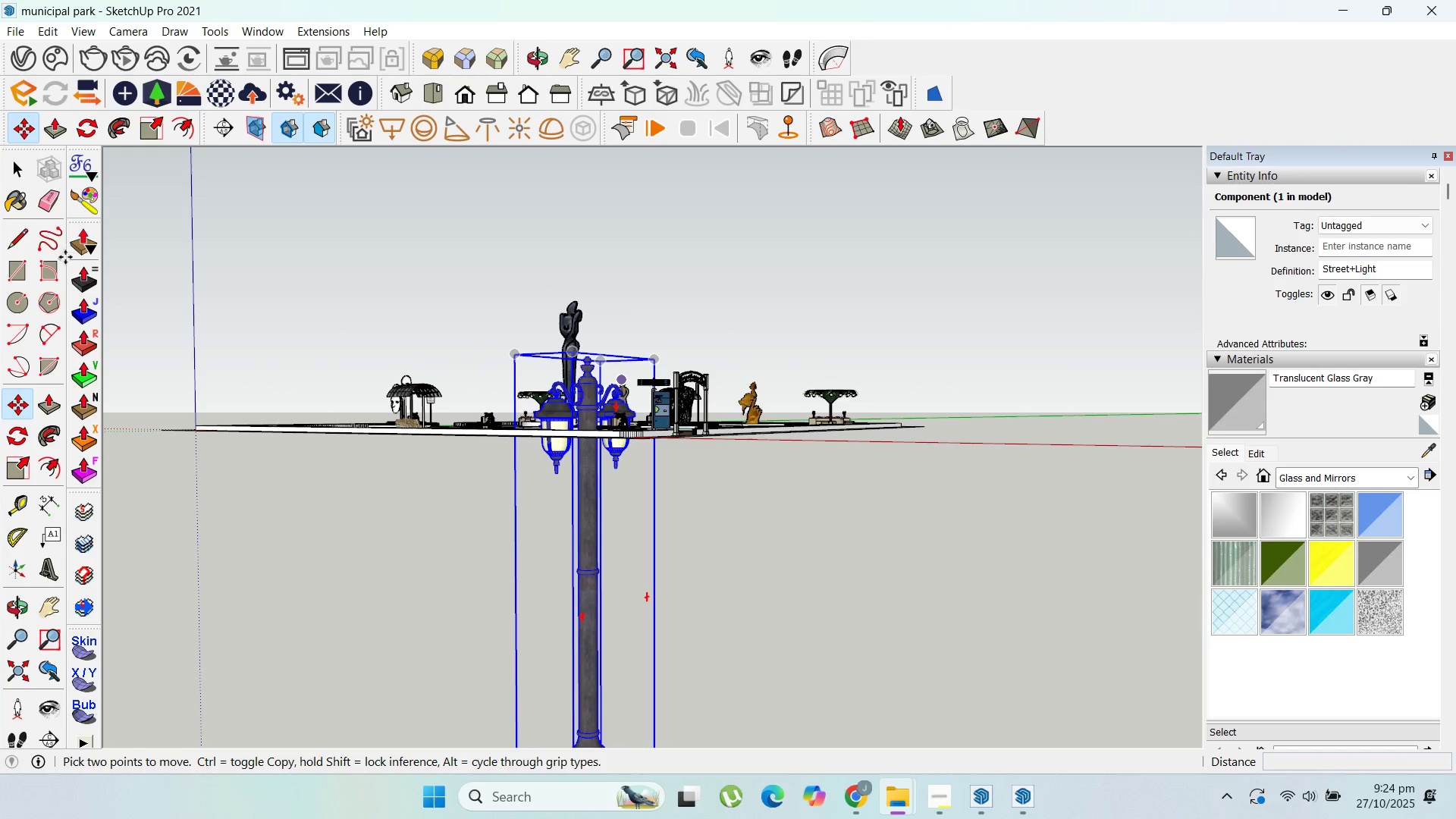 
wait(5.02)
 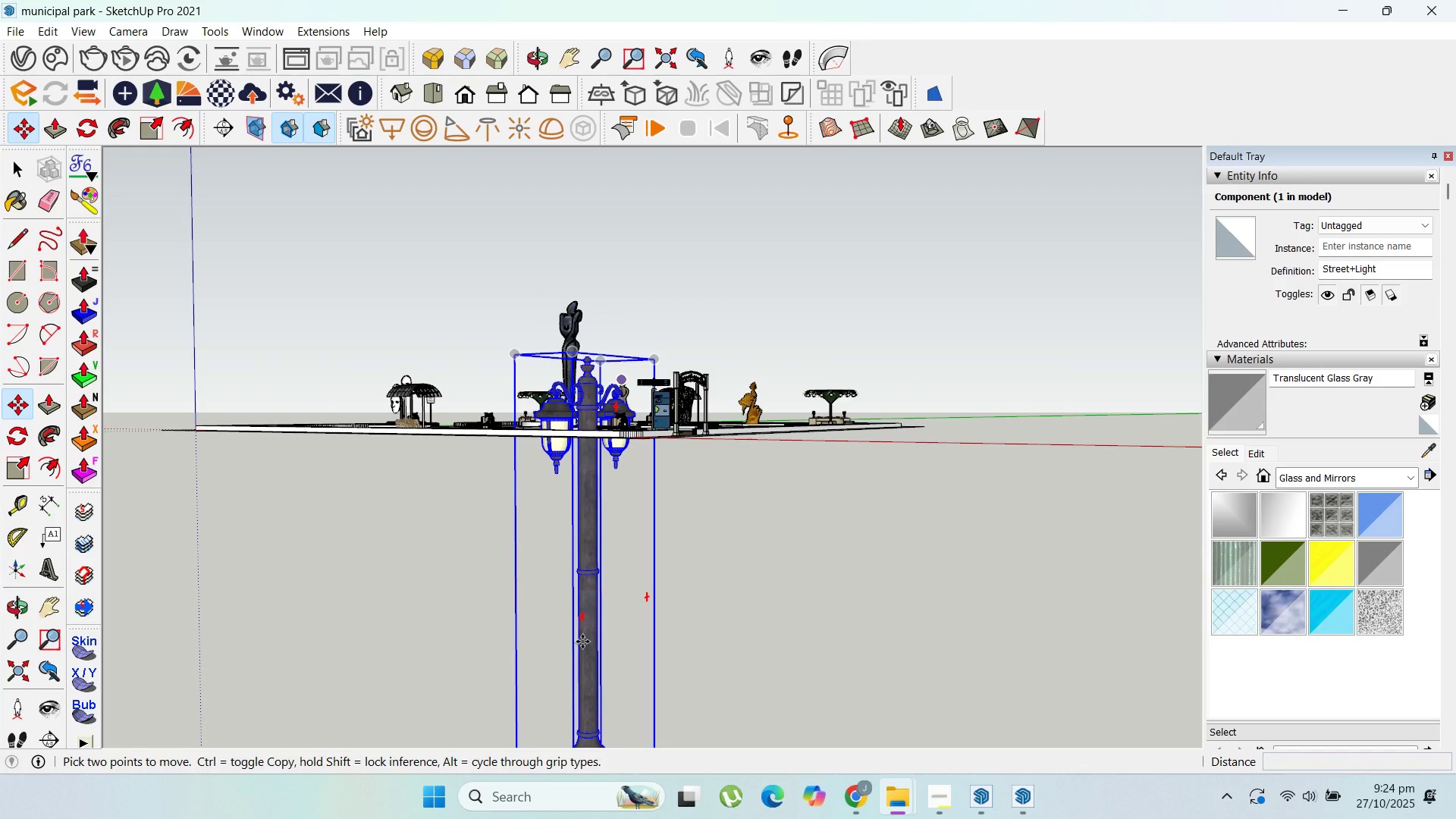 
left_click_drag(start_coordinate=[18, 170], to_coordinate=[643, 532])
 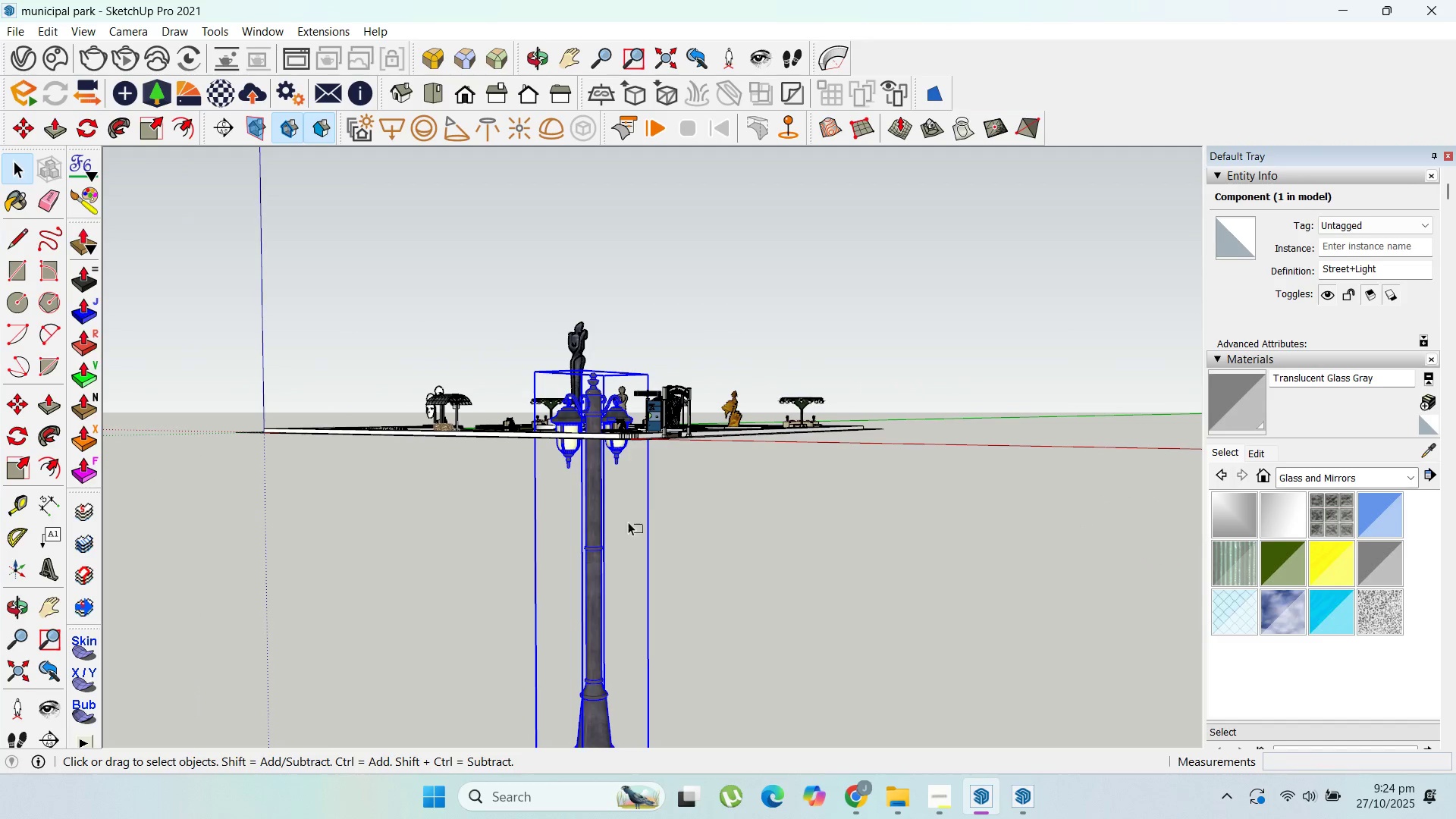 
scroll: coordinate [608, 403], scroll_direction: down, amount: 4.0
 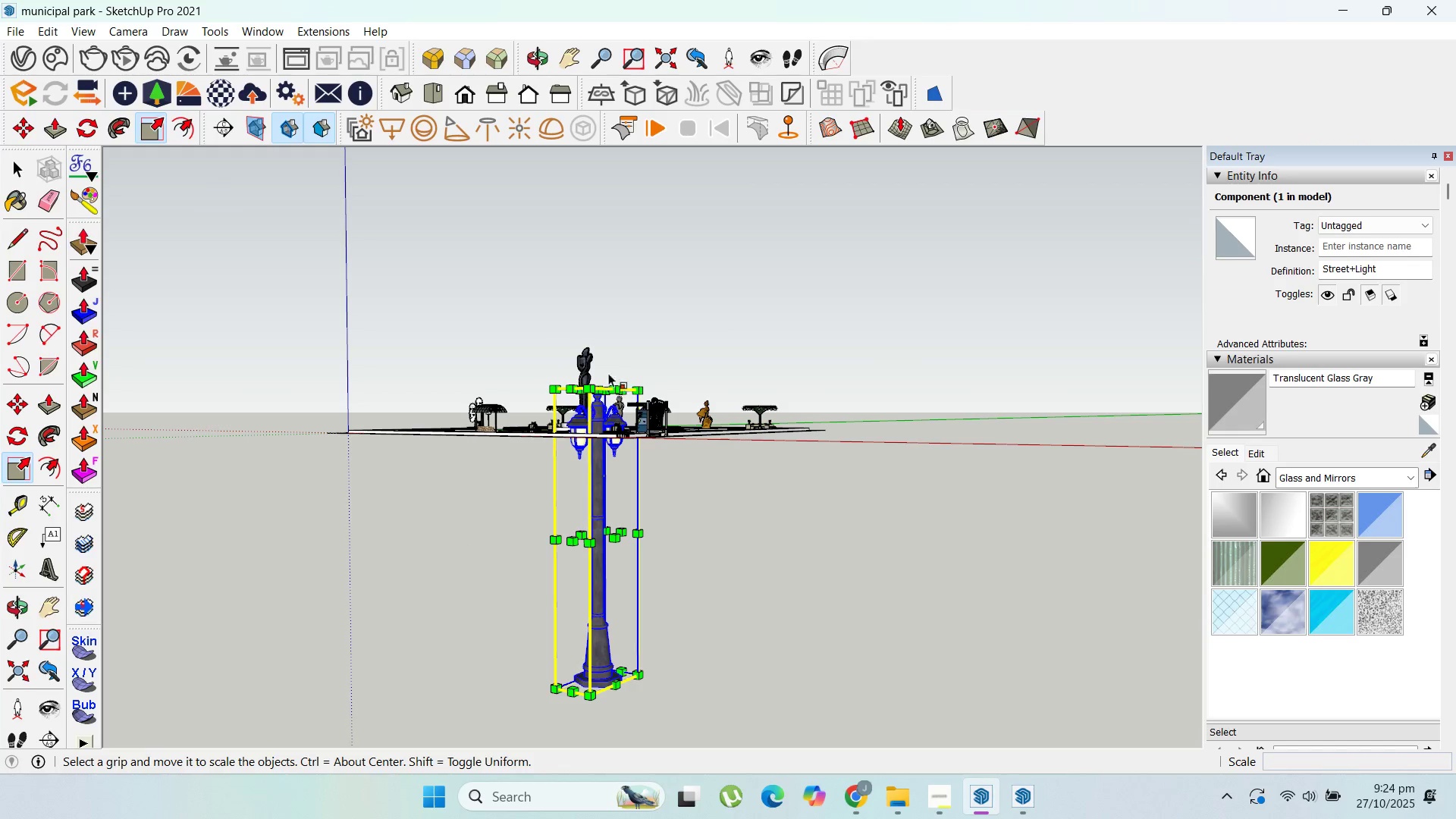 
left_click_drag(start_coordinate=[638, 393], to_coordinate=[551, 574])
 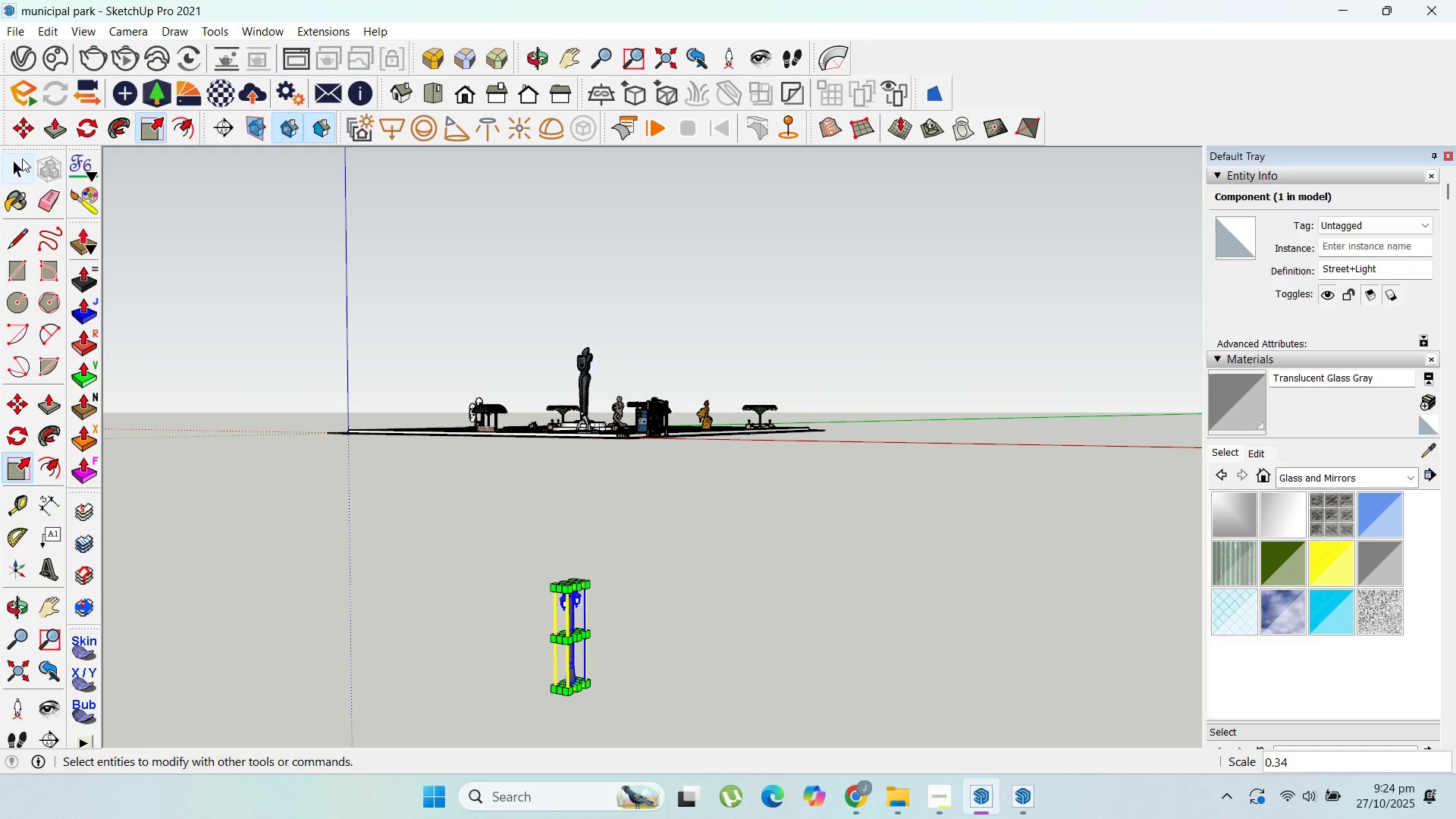 
left_click([20, 158])
 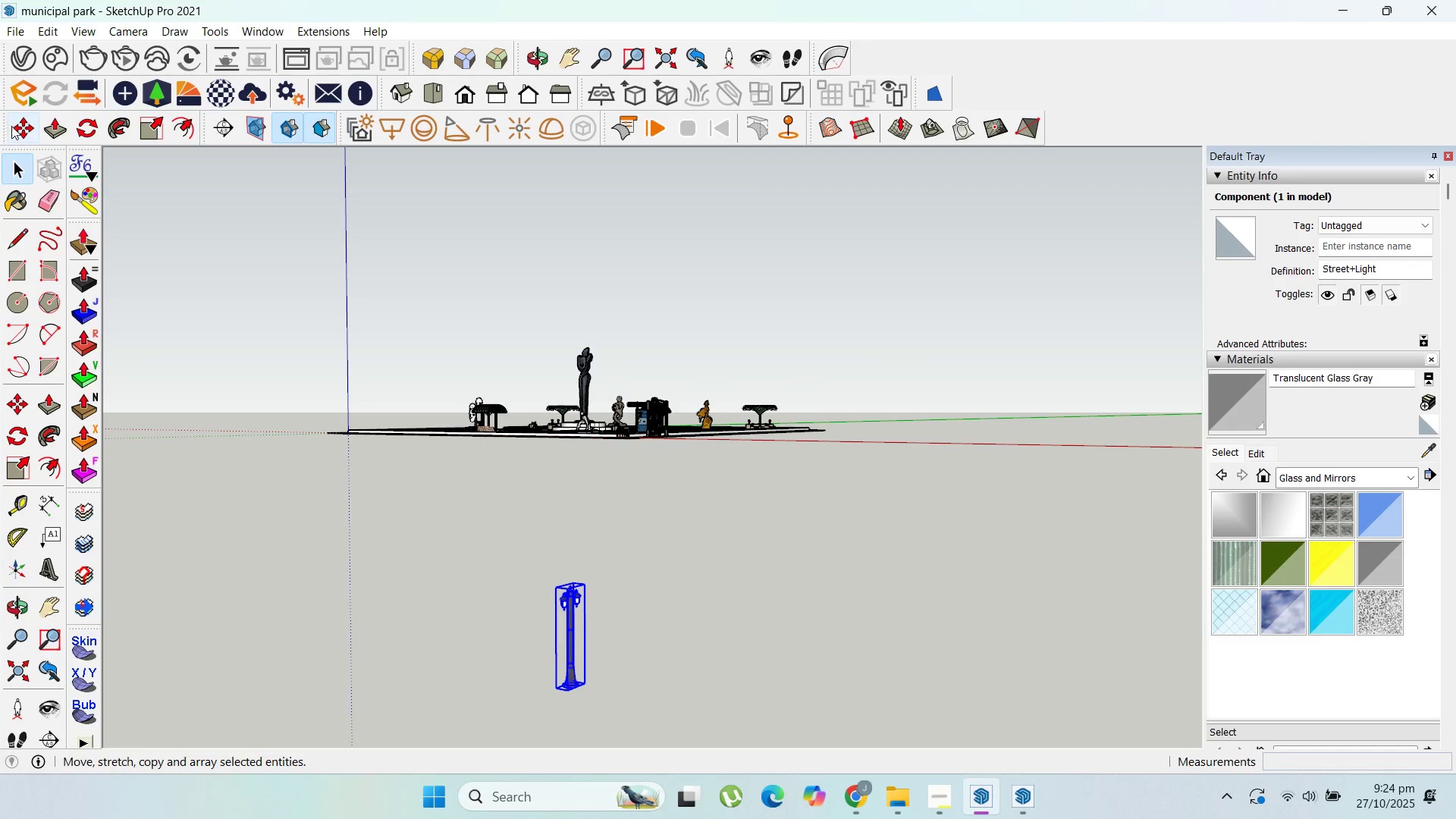 
left_click_drag(start_coordinate=[12, 126], to_coordinate=[17, 126])
 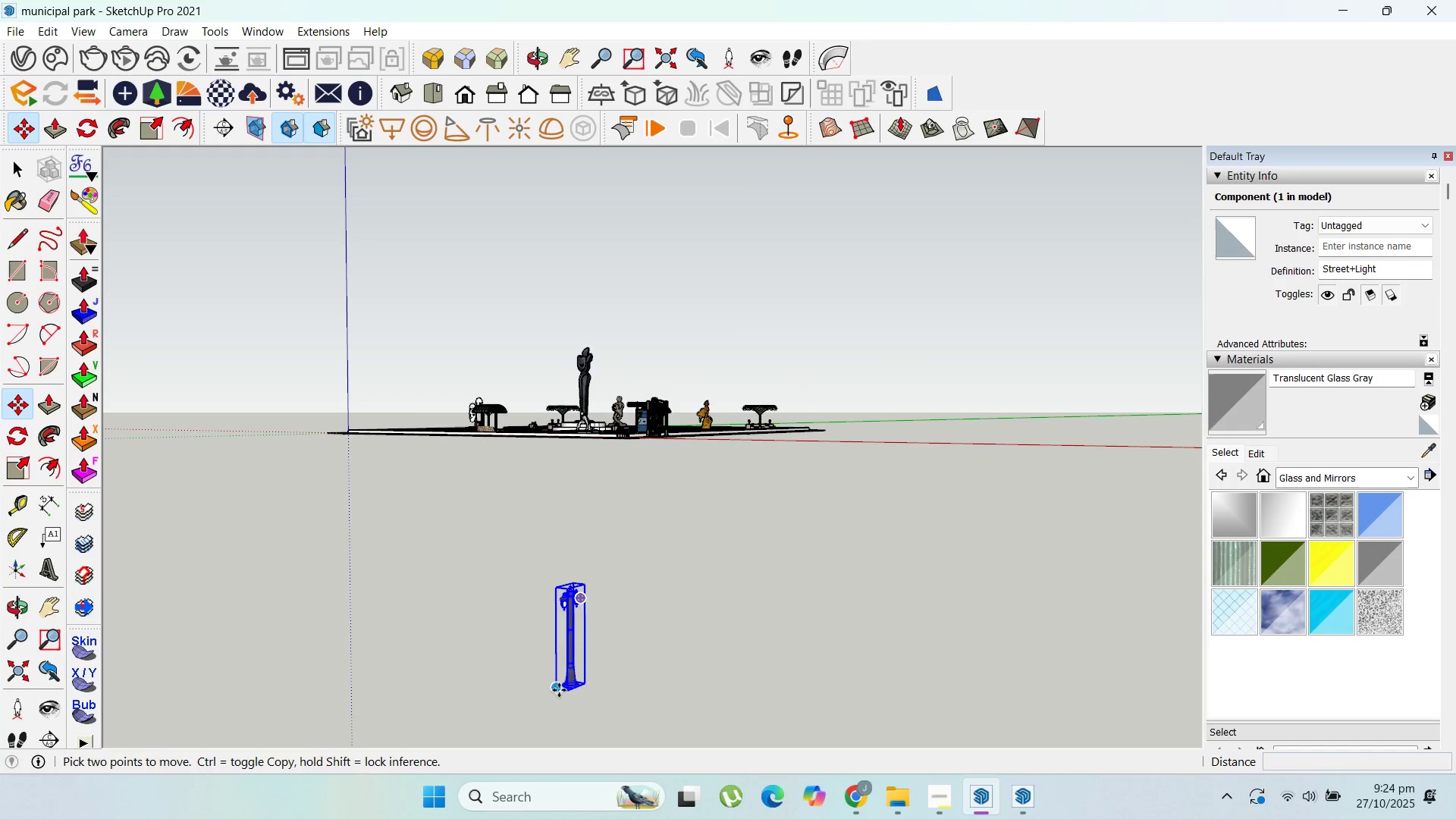 
left_click([559, 690])
 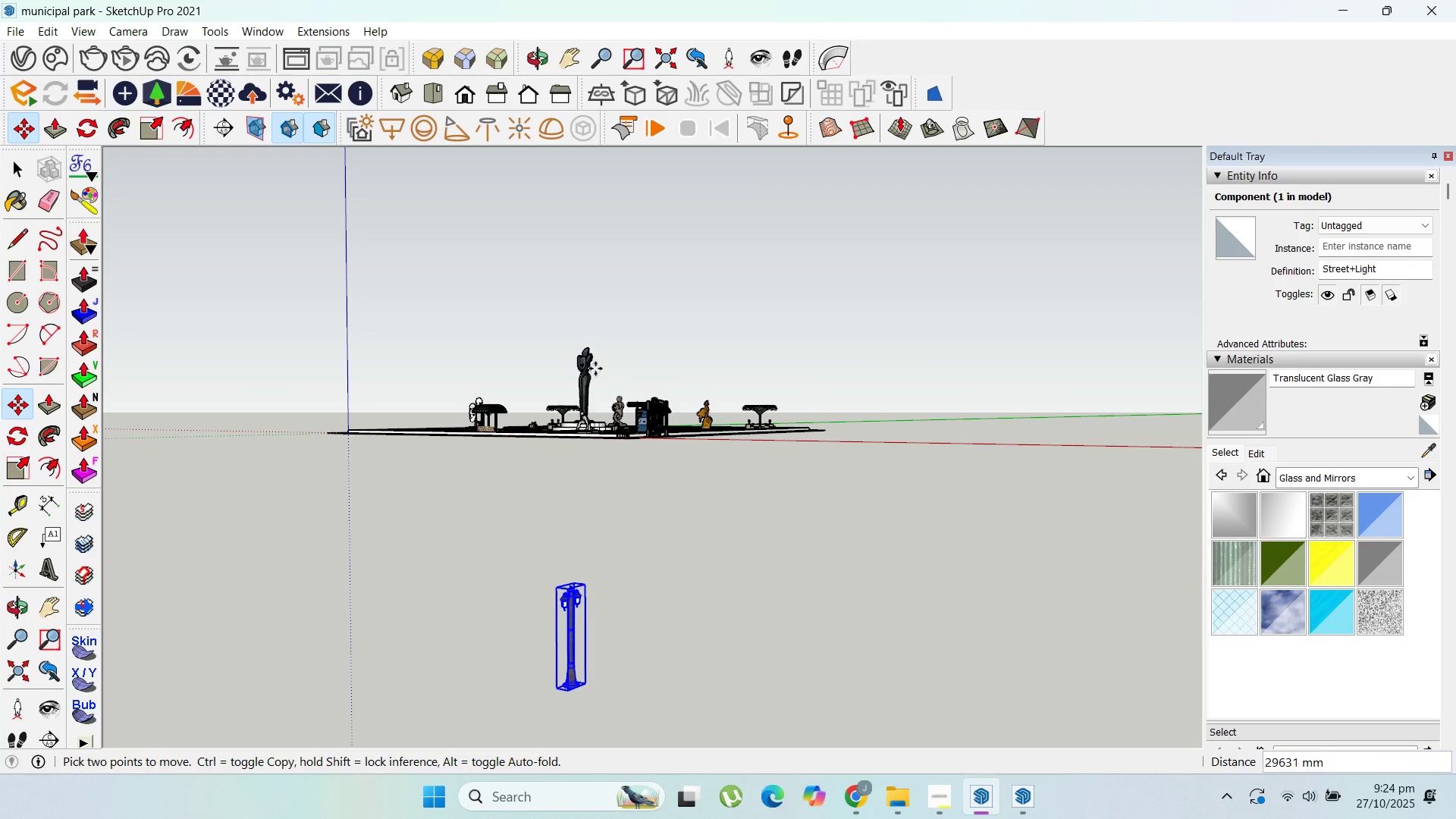 
scroll: coordinate [652, 533], scroll_direction: up, amount: 9.0
 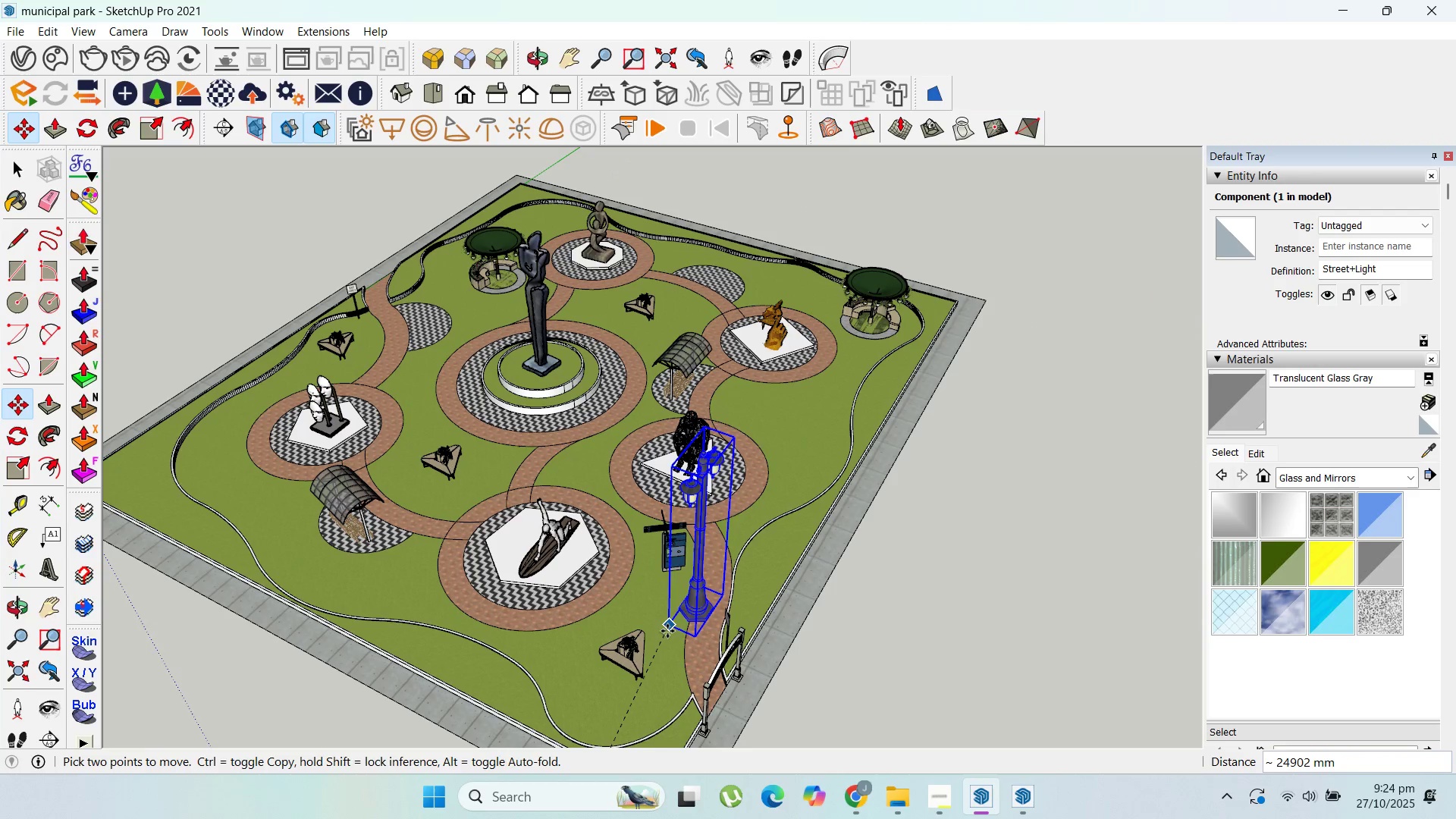 
left_click([667, 631])
 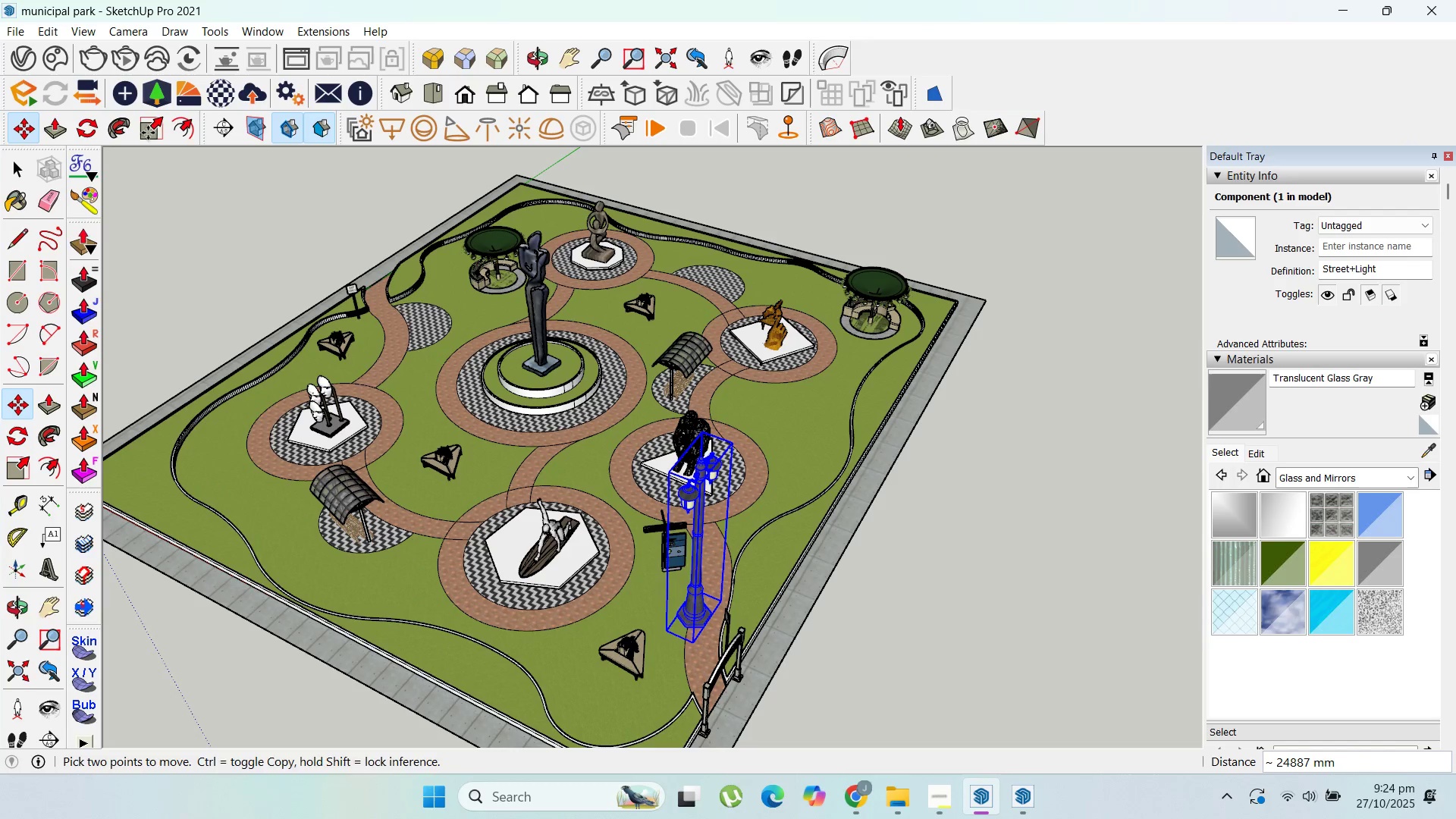 
left_click([148, 133])
 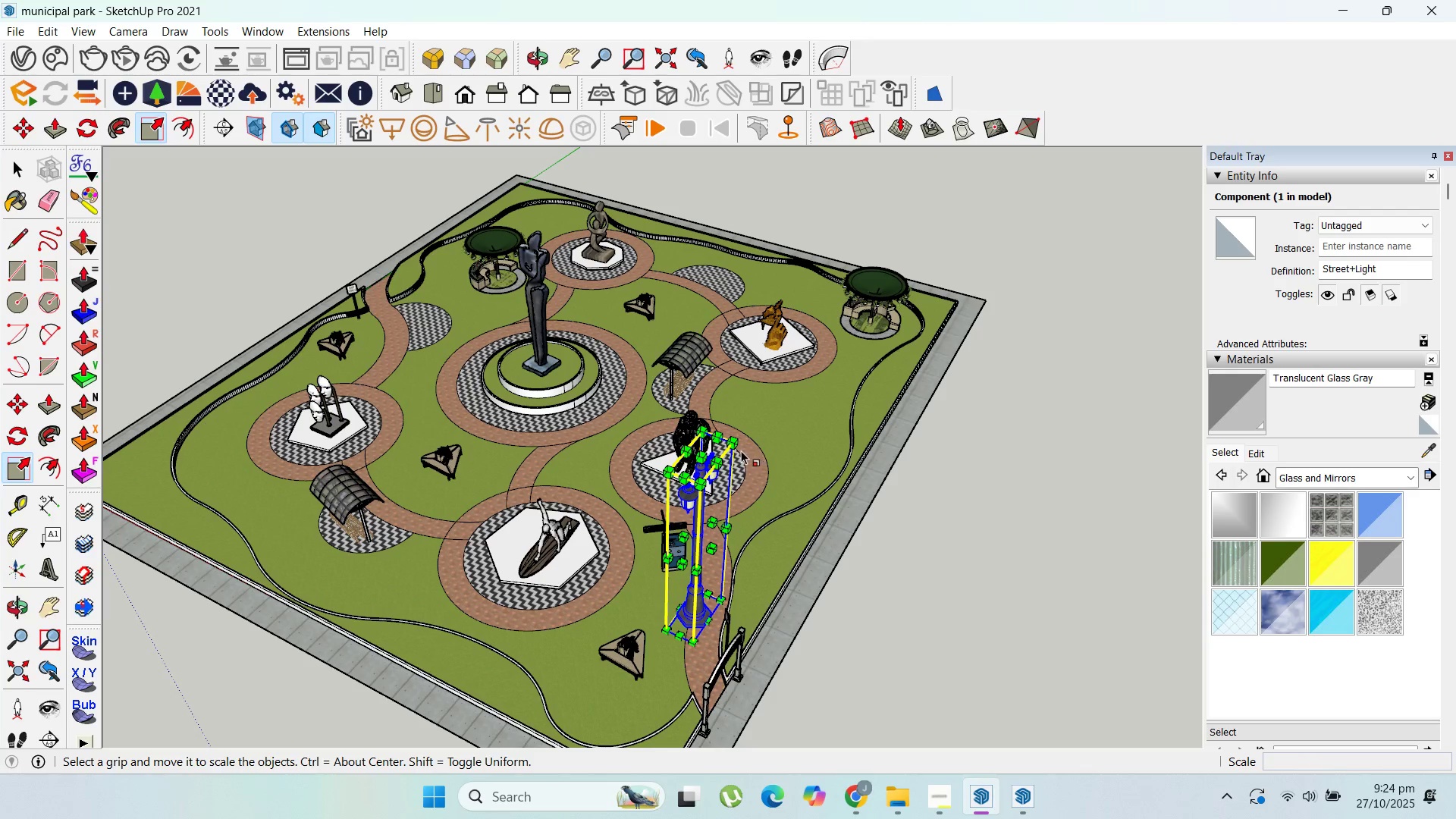 
left_click_drag(start_coordinate=[736, 447], to_coordinate=[654, 562])
 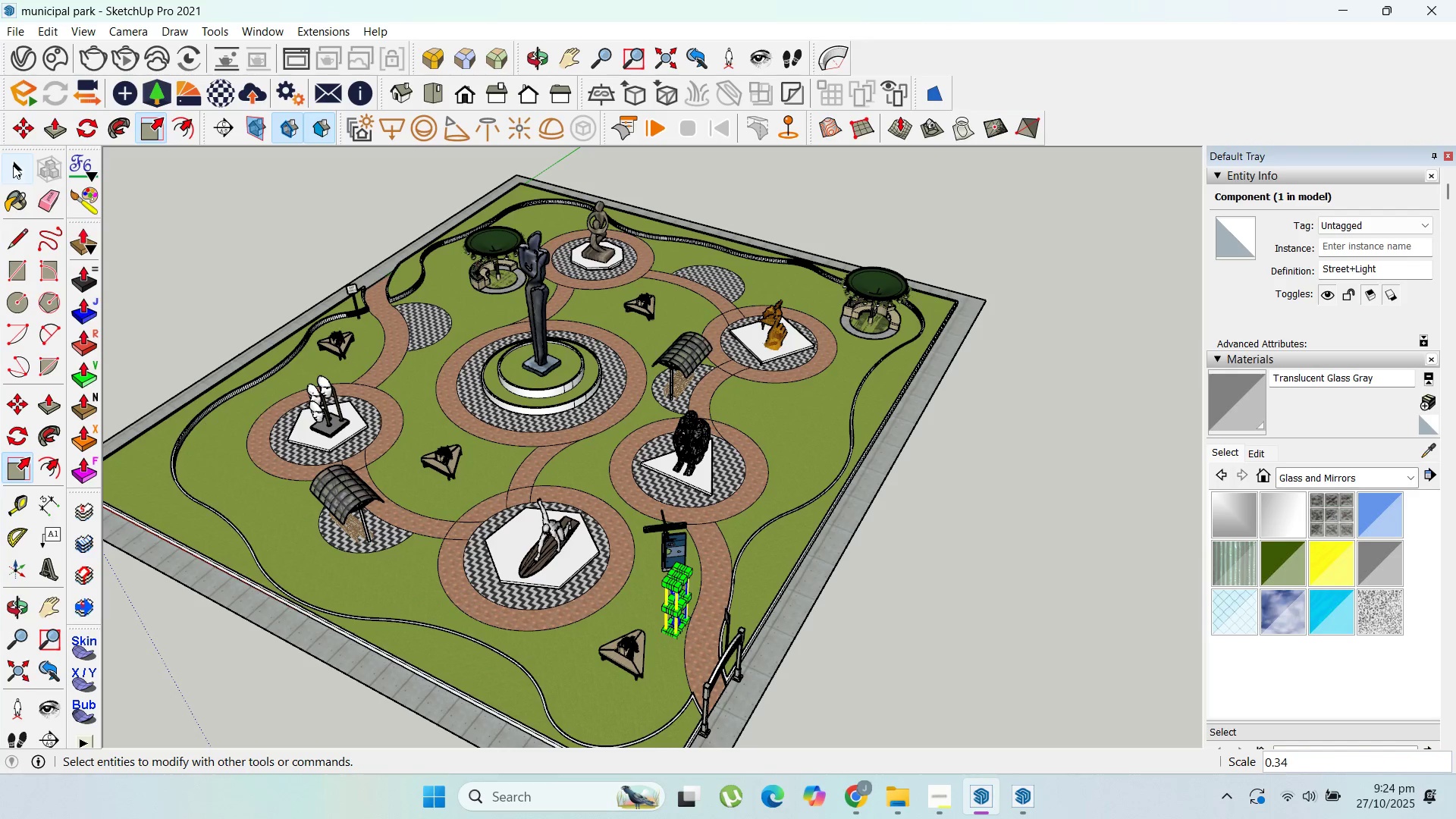 
left_click([17, 165])
 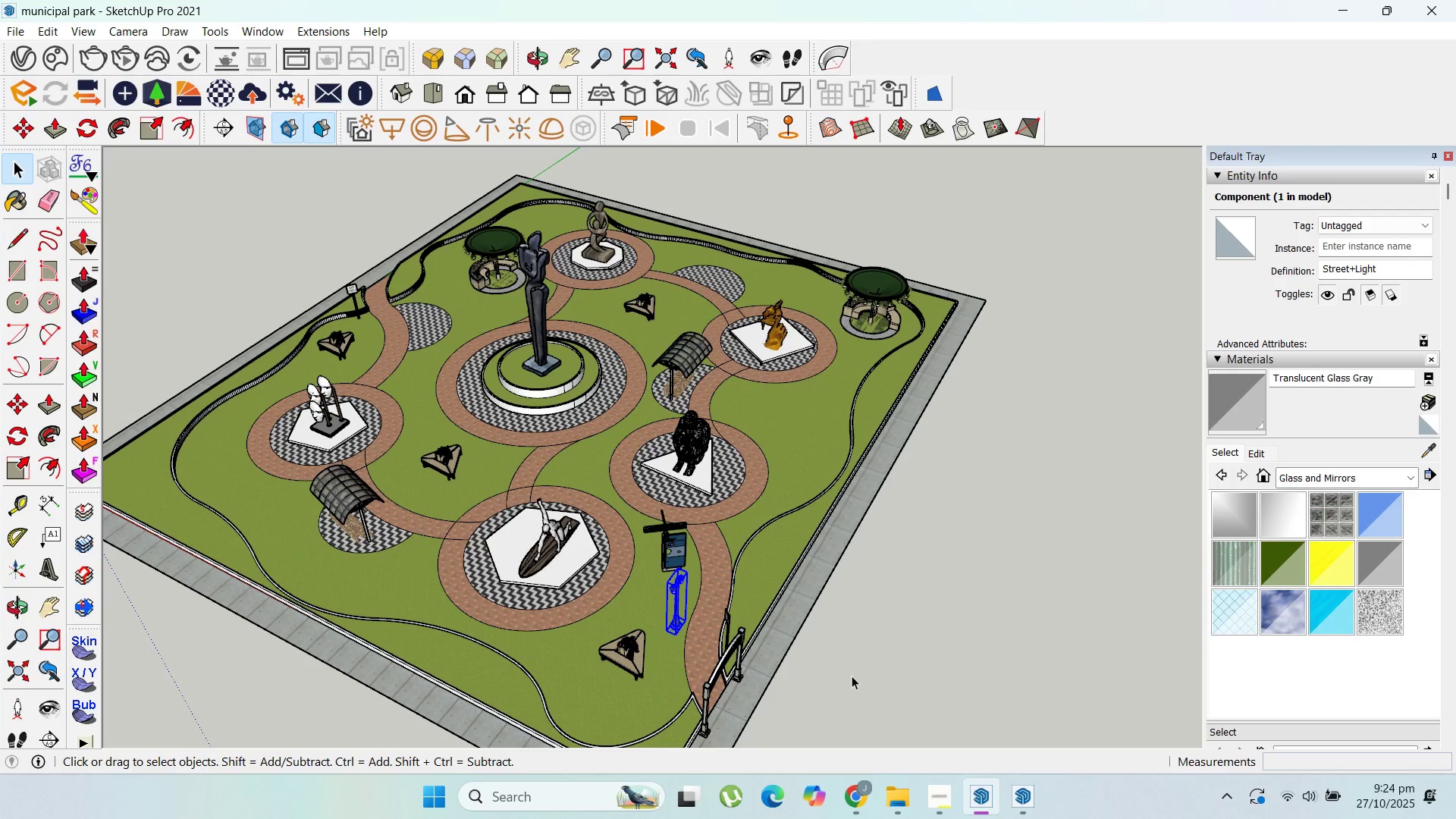 
left_click([852, 676])
 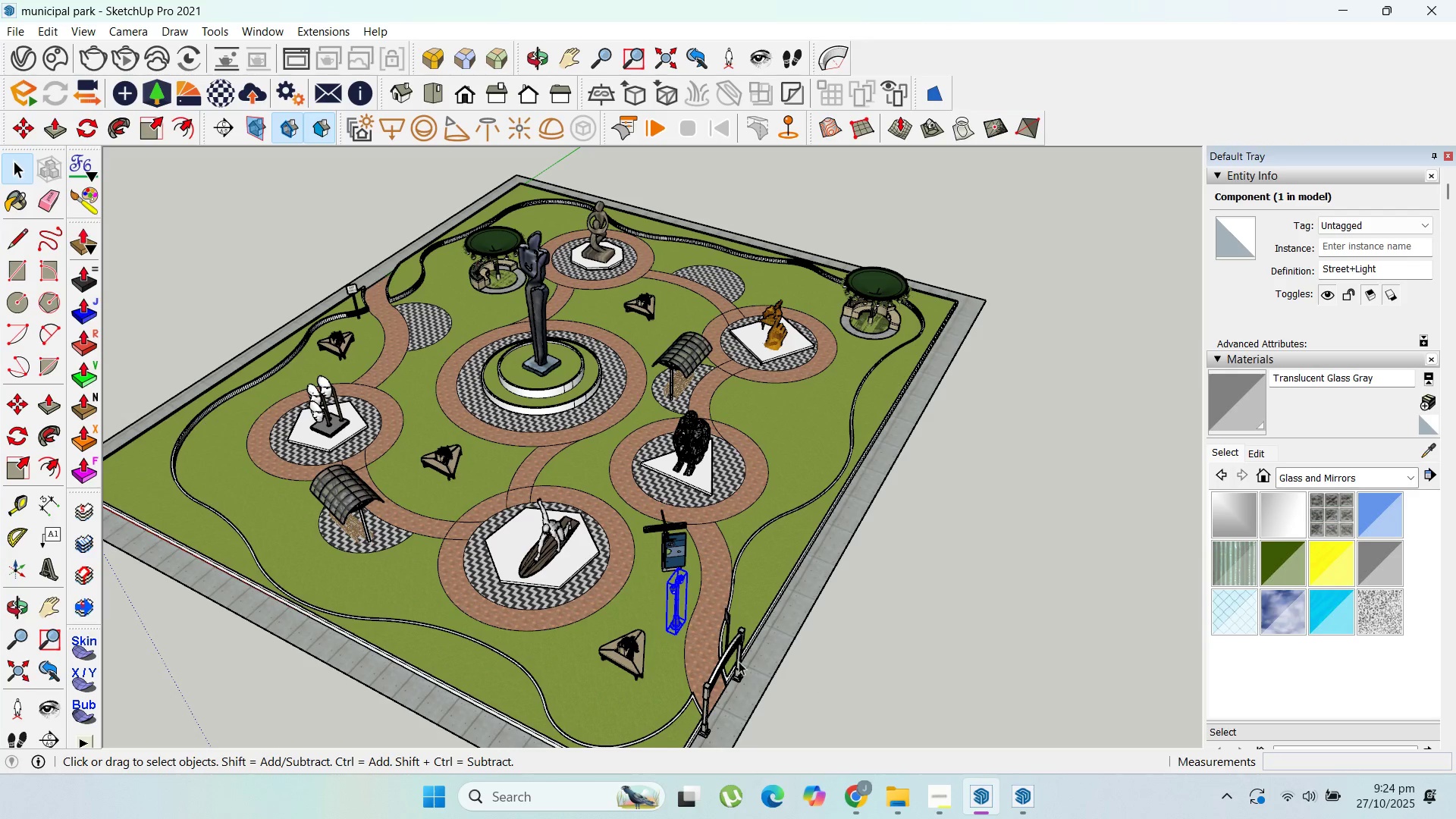 
scroll: coordinate [656, 422], scroll_direction: up, amount: 23.0
 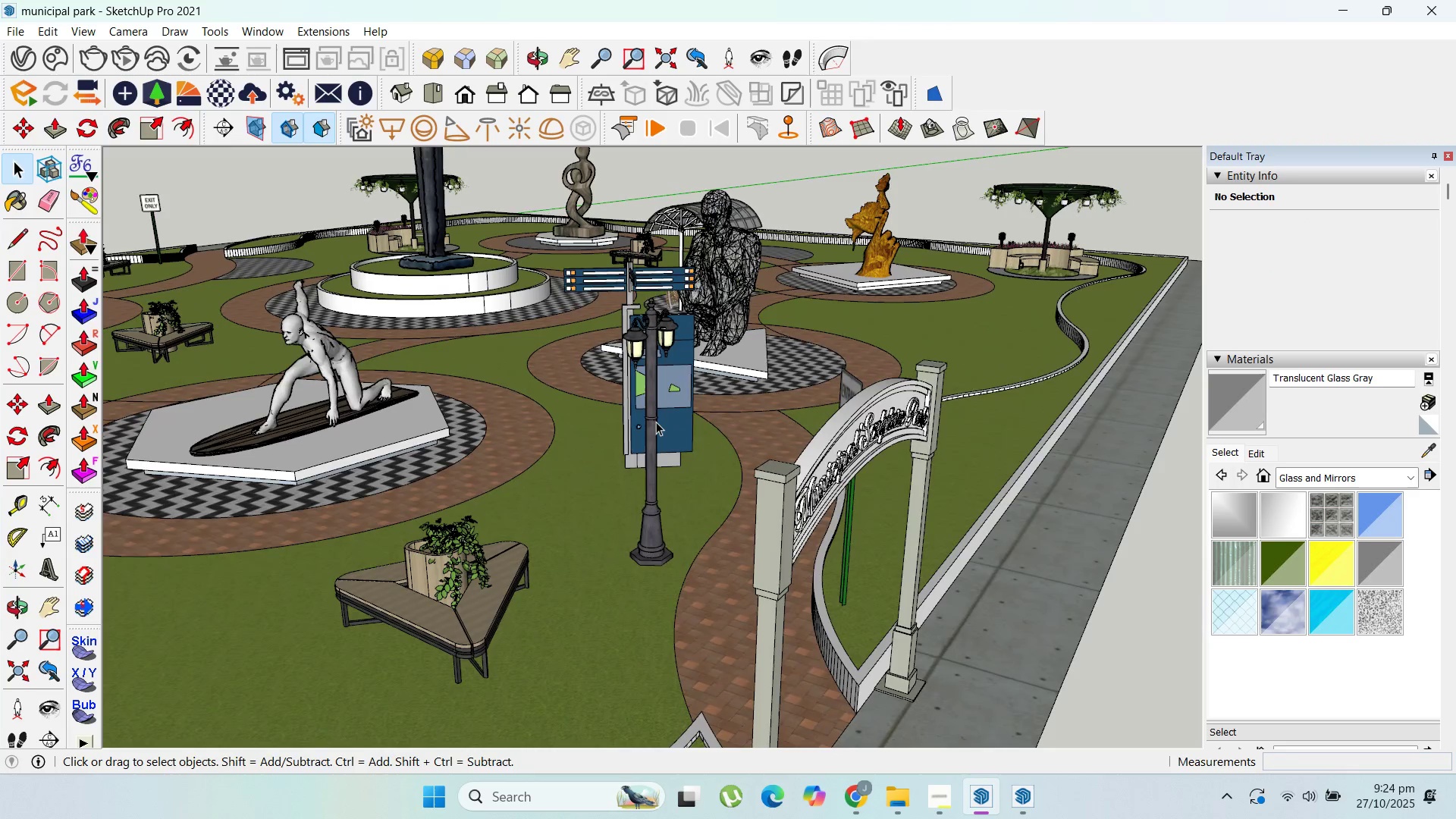 
left_click([656, 422])
 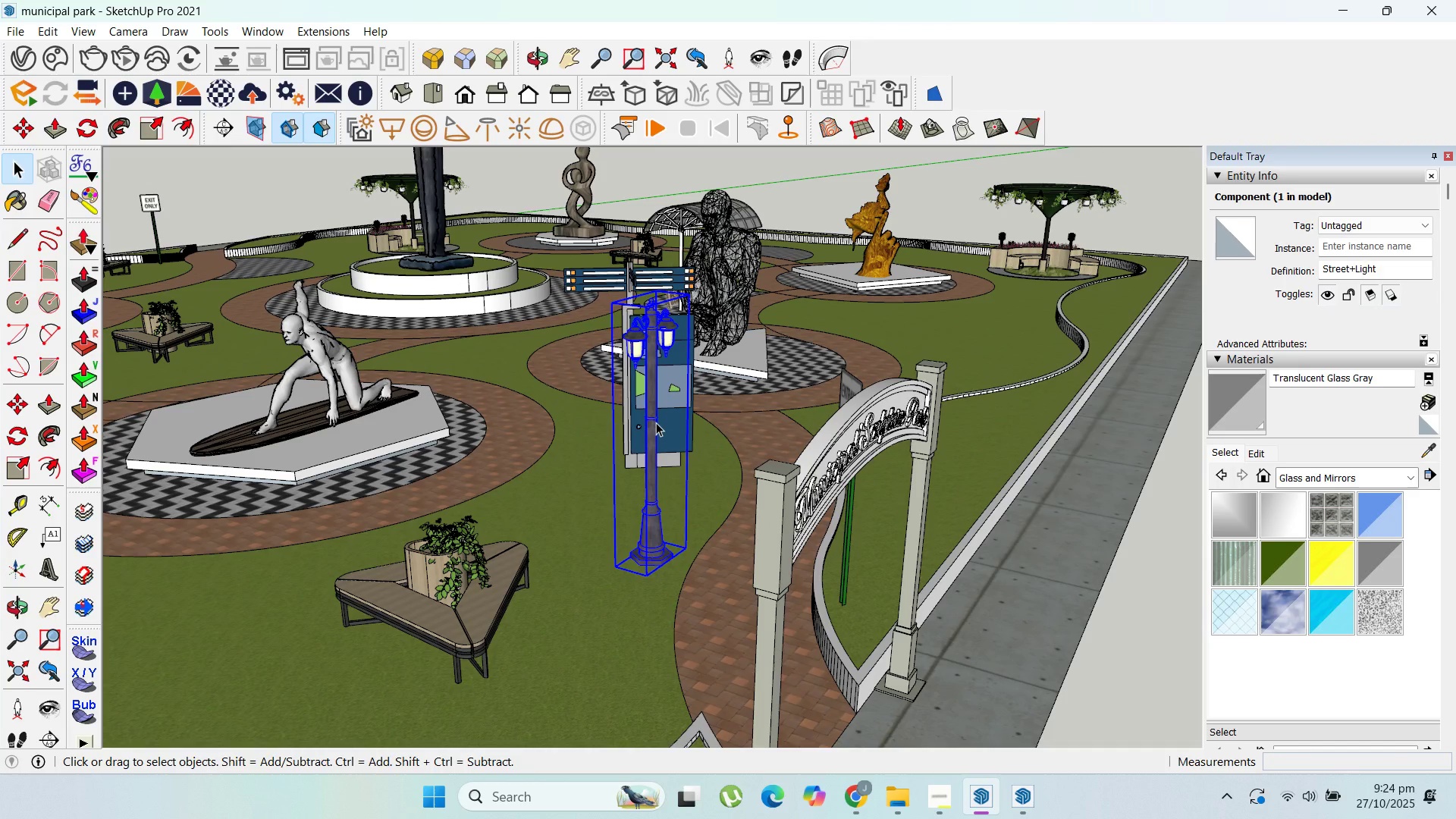 
key(Delete)
 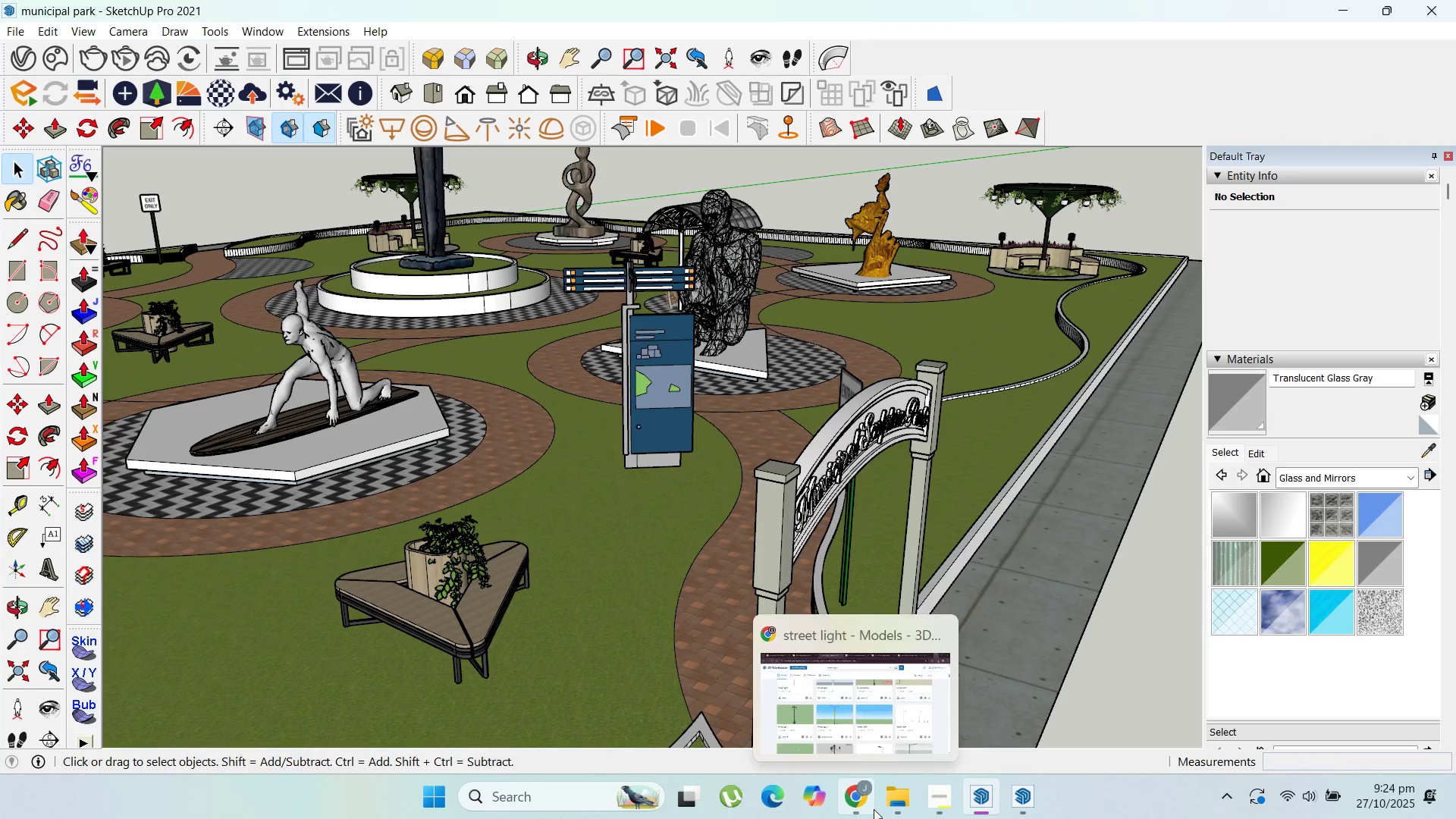 
left_click([866, 730])
 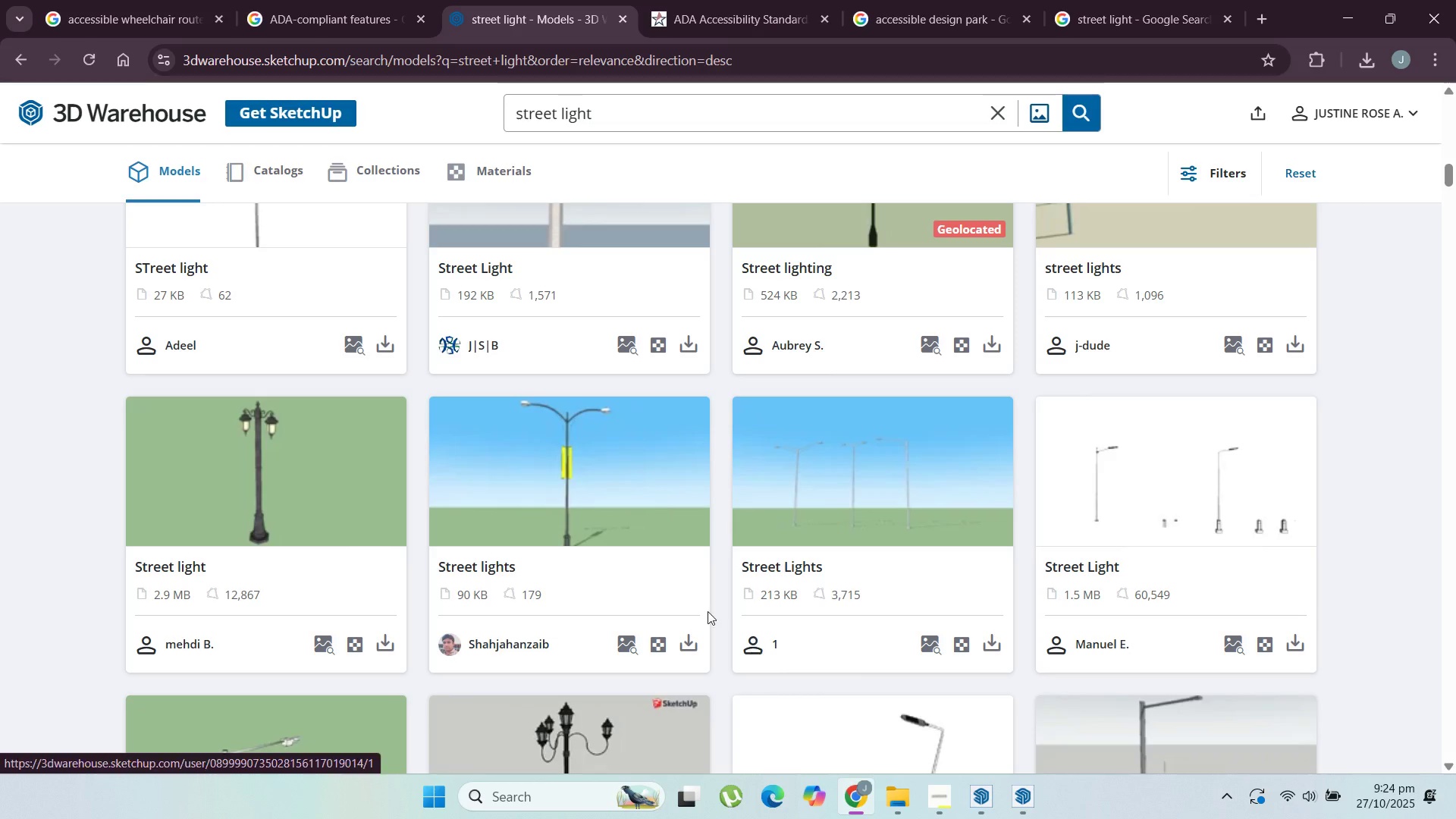 
scroll: coordinate [653, 583], scroll_direction: down, amount: 22.0
 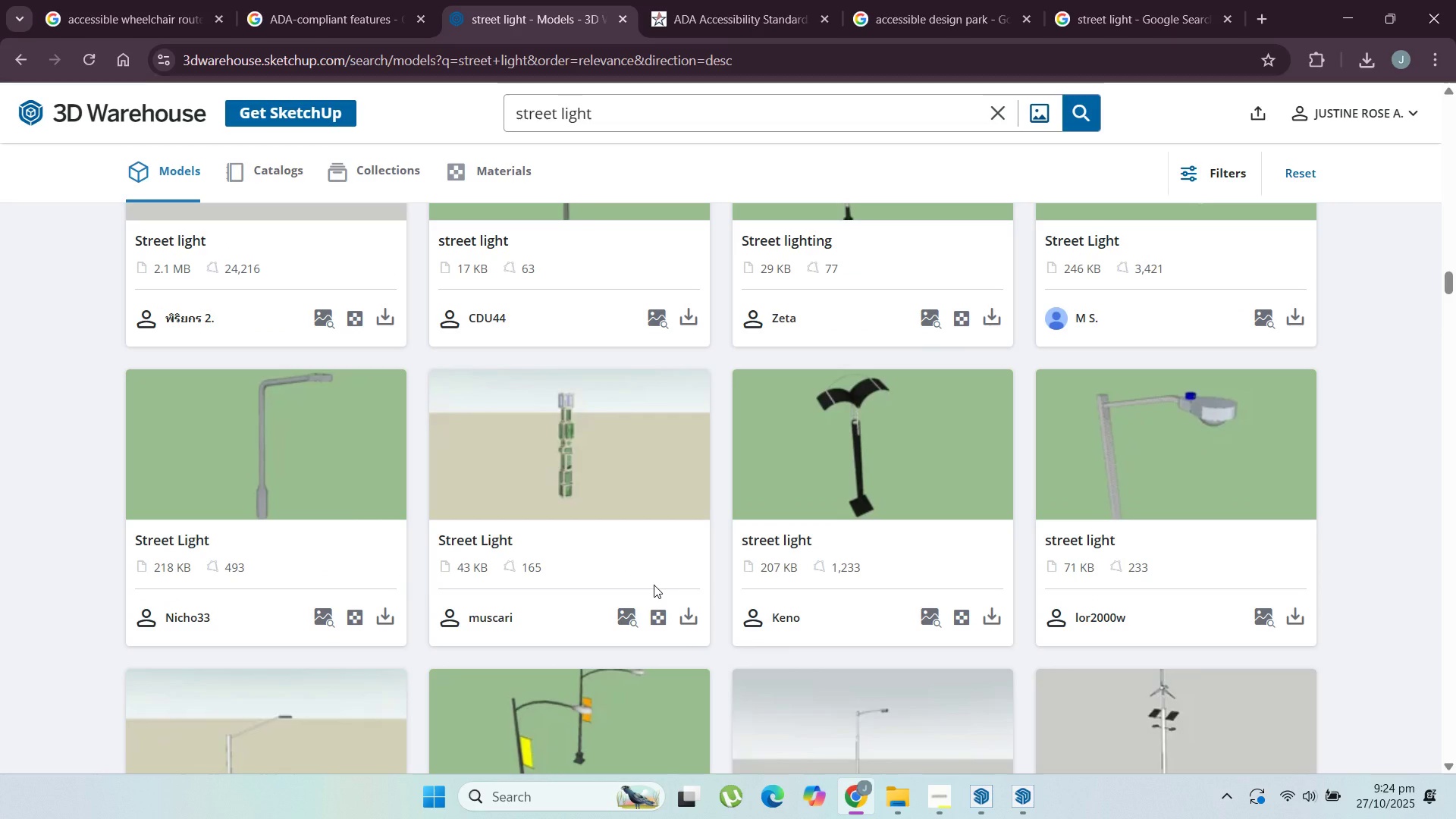 
scroll: coordinate [657, 588], scroll_direction: down, amount: 17.0
 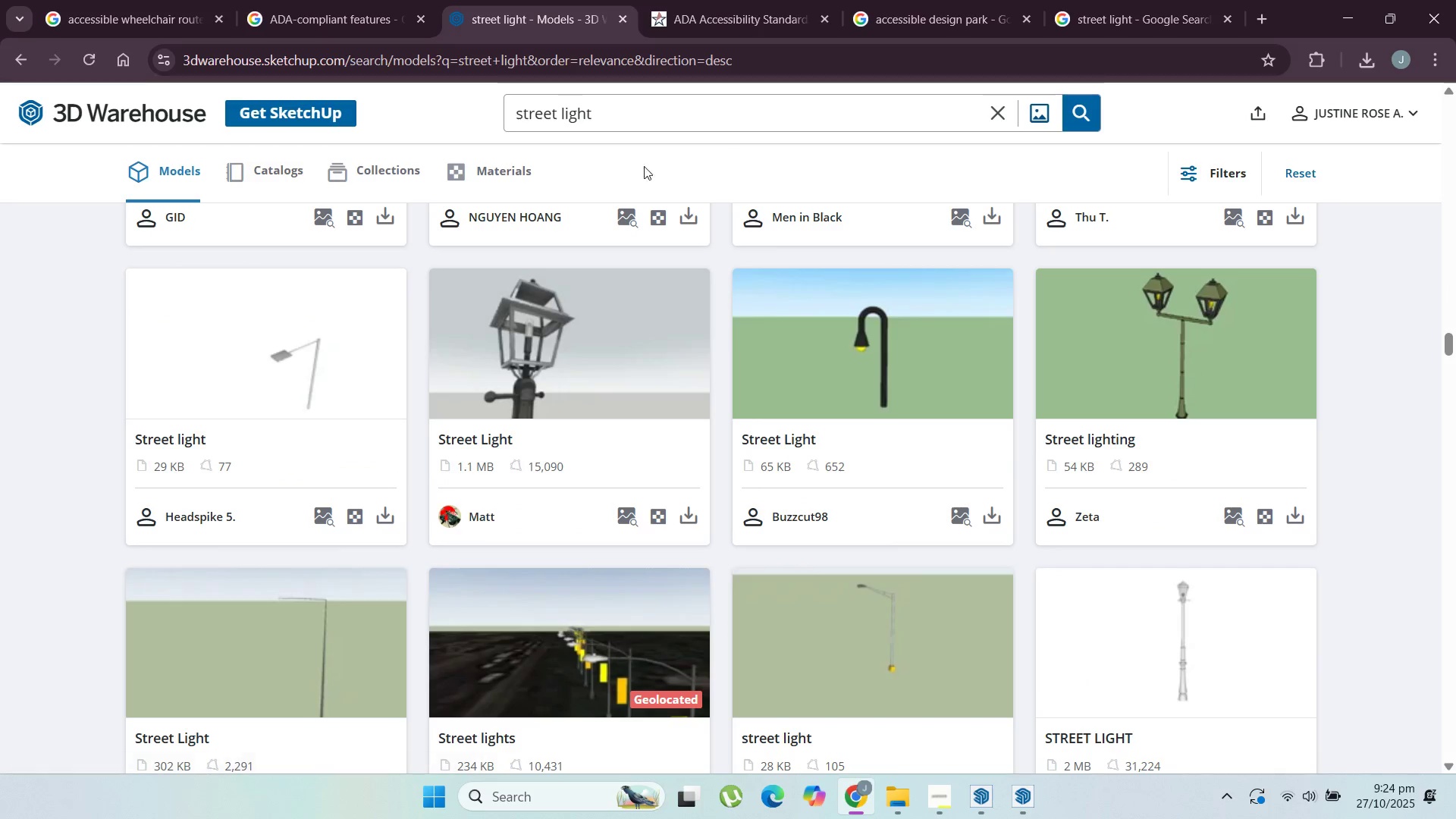 
double_click([583, 122])
 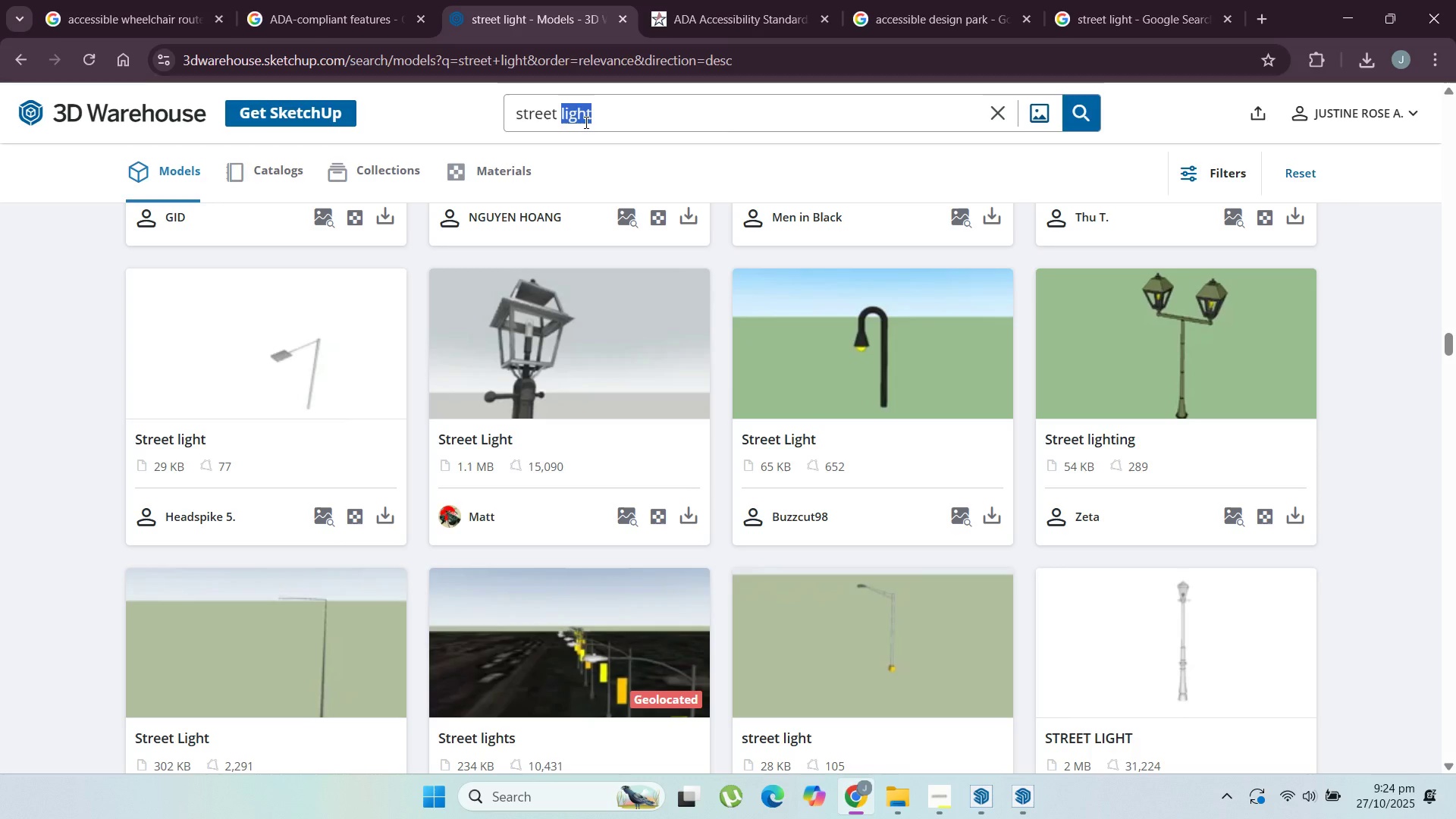 
type(lamp)
 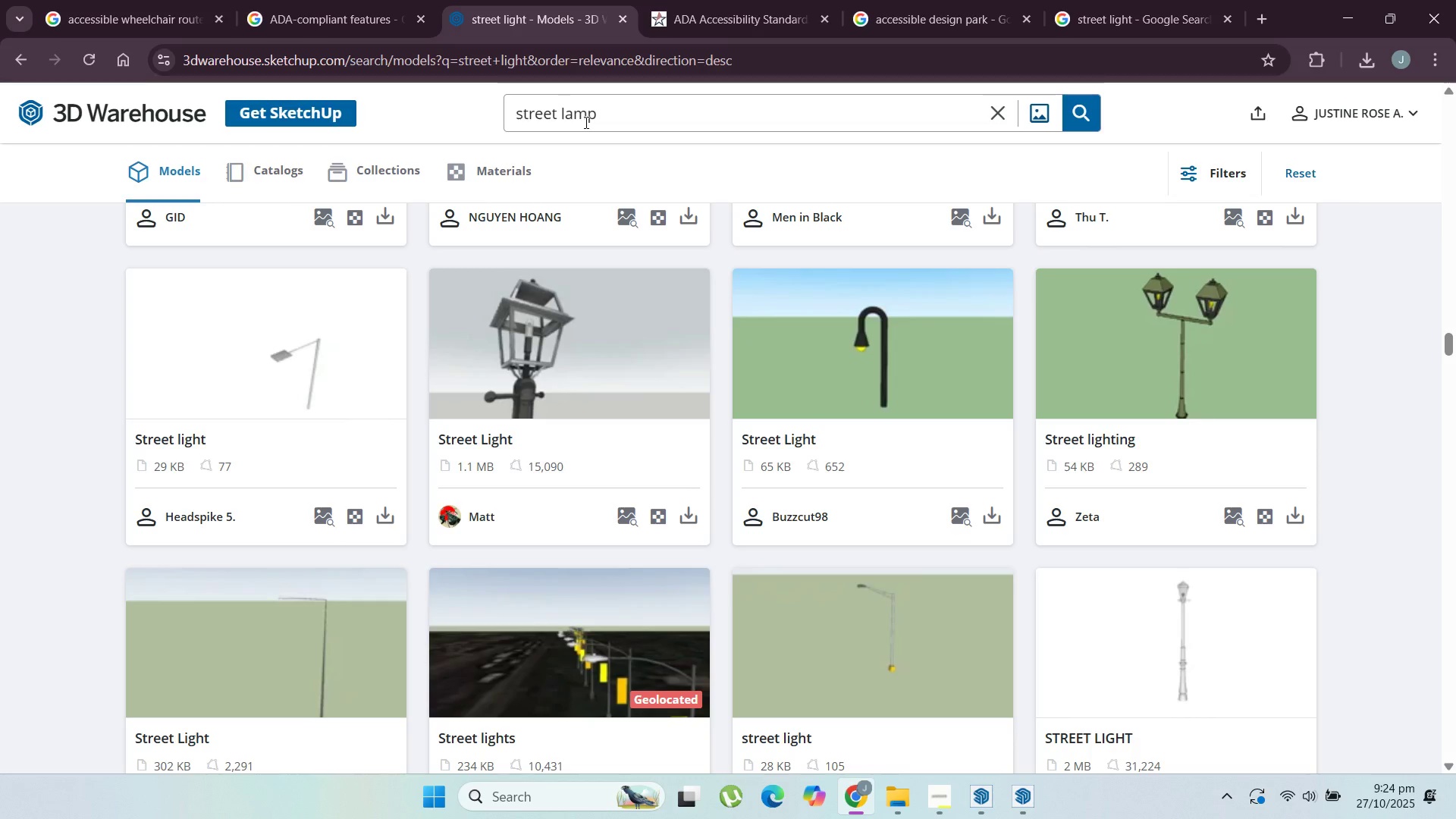 
key(Enter)
 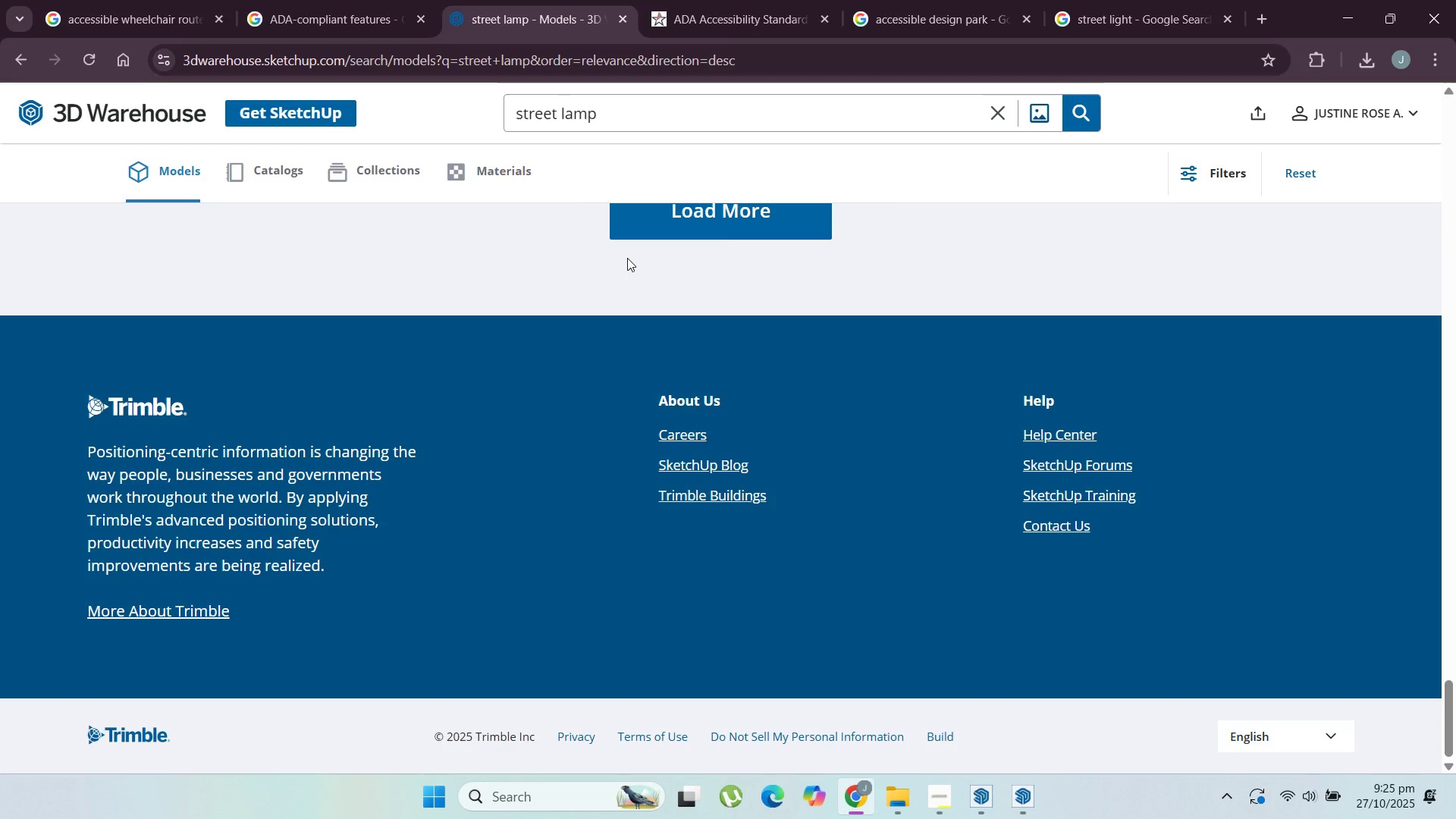 
scroll: coordinate [901, 206], scroll_direction: up, amount: 24.0
 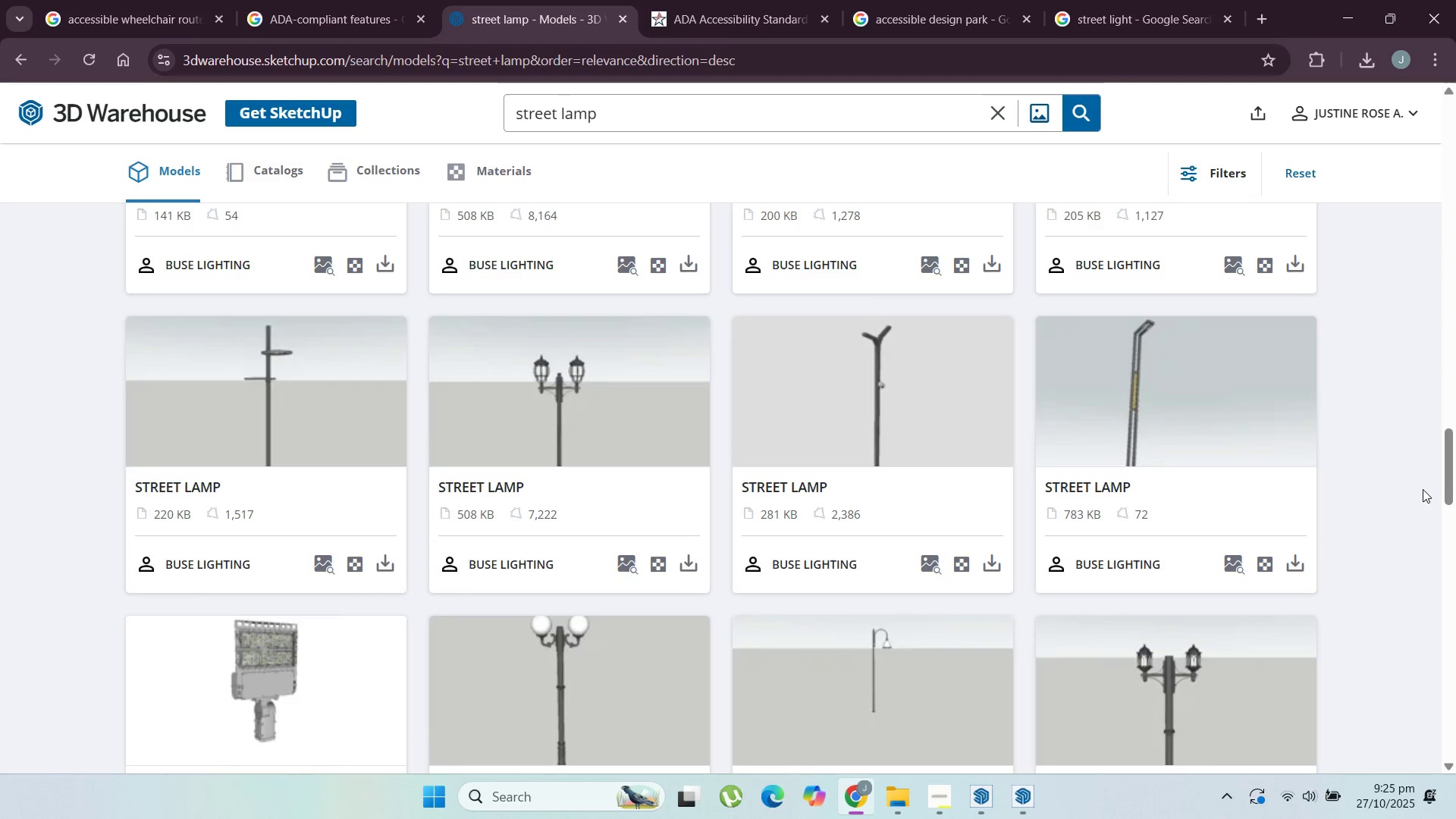 
left_click_drag(start_coordinate=[1455, 475], to_coordinate=[1455, 131])
 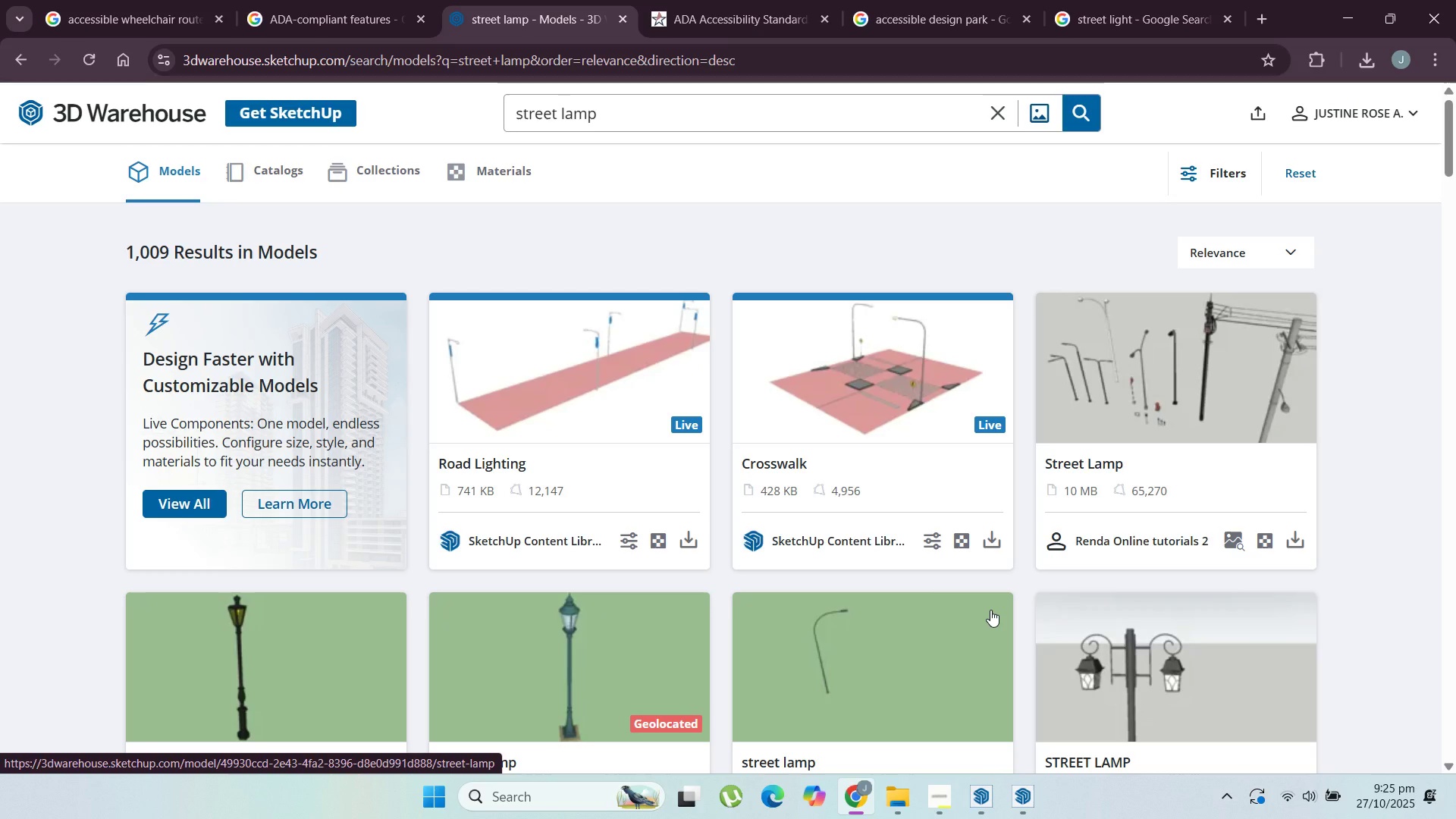 
wait(9.96)
 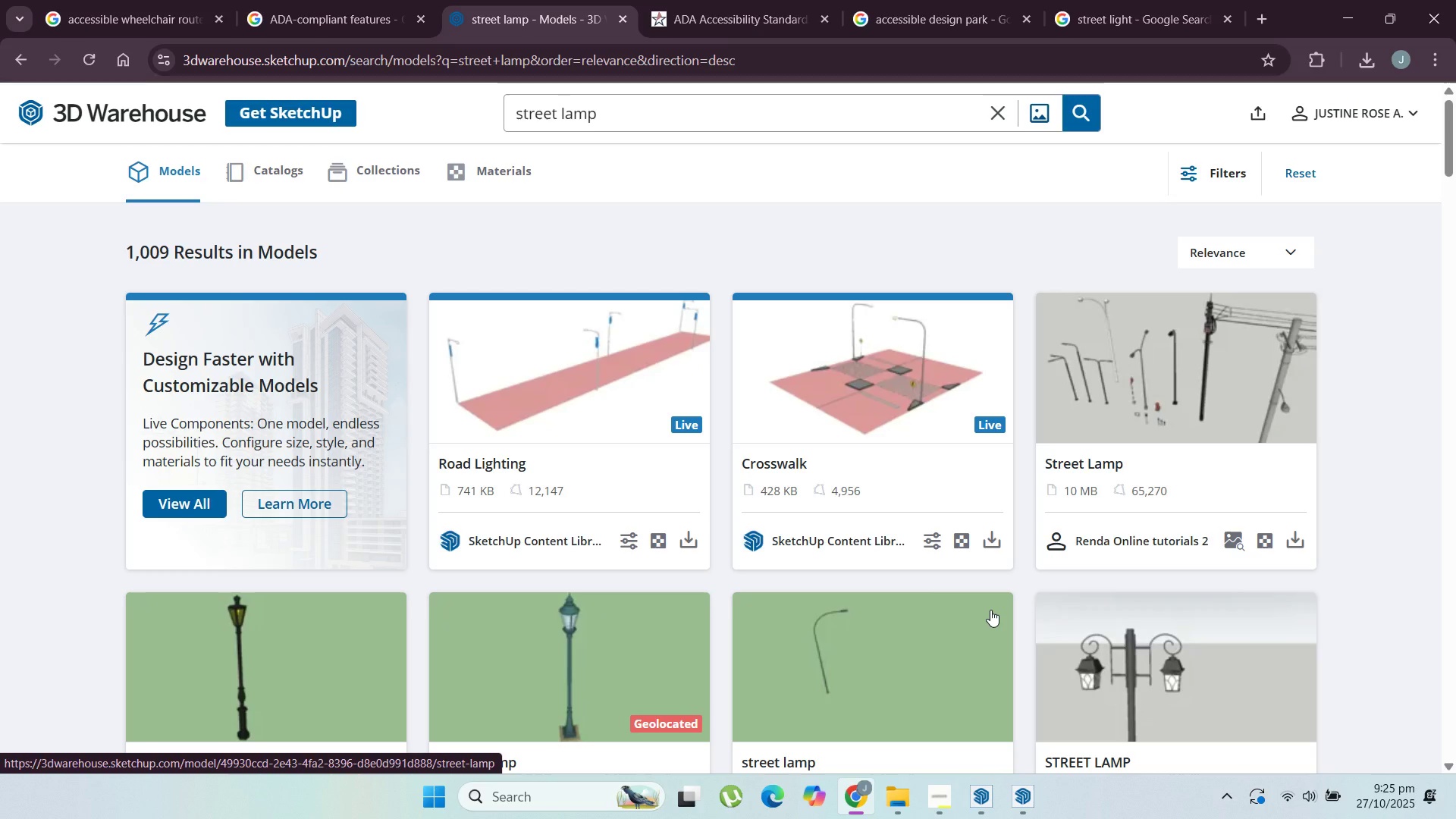 
scroll: coordinate [739, 507], scroll_direction: down, amount: 4.0
 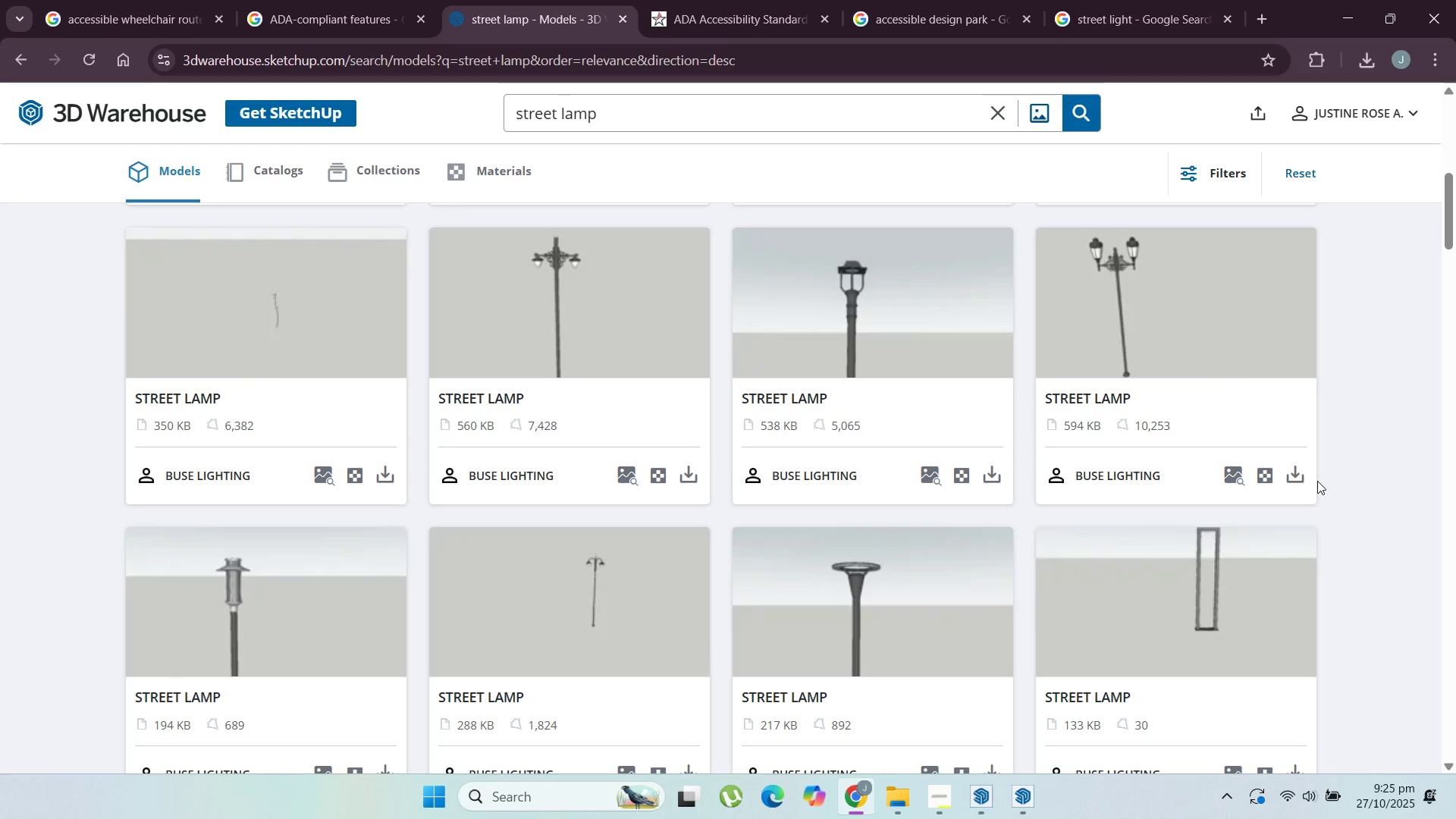 
left_click([1304, 477])
 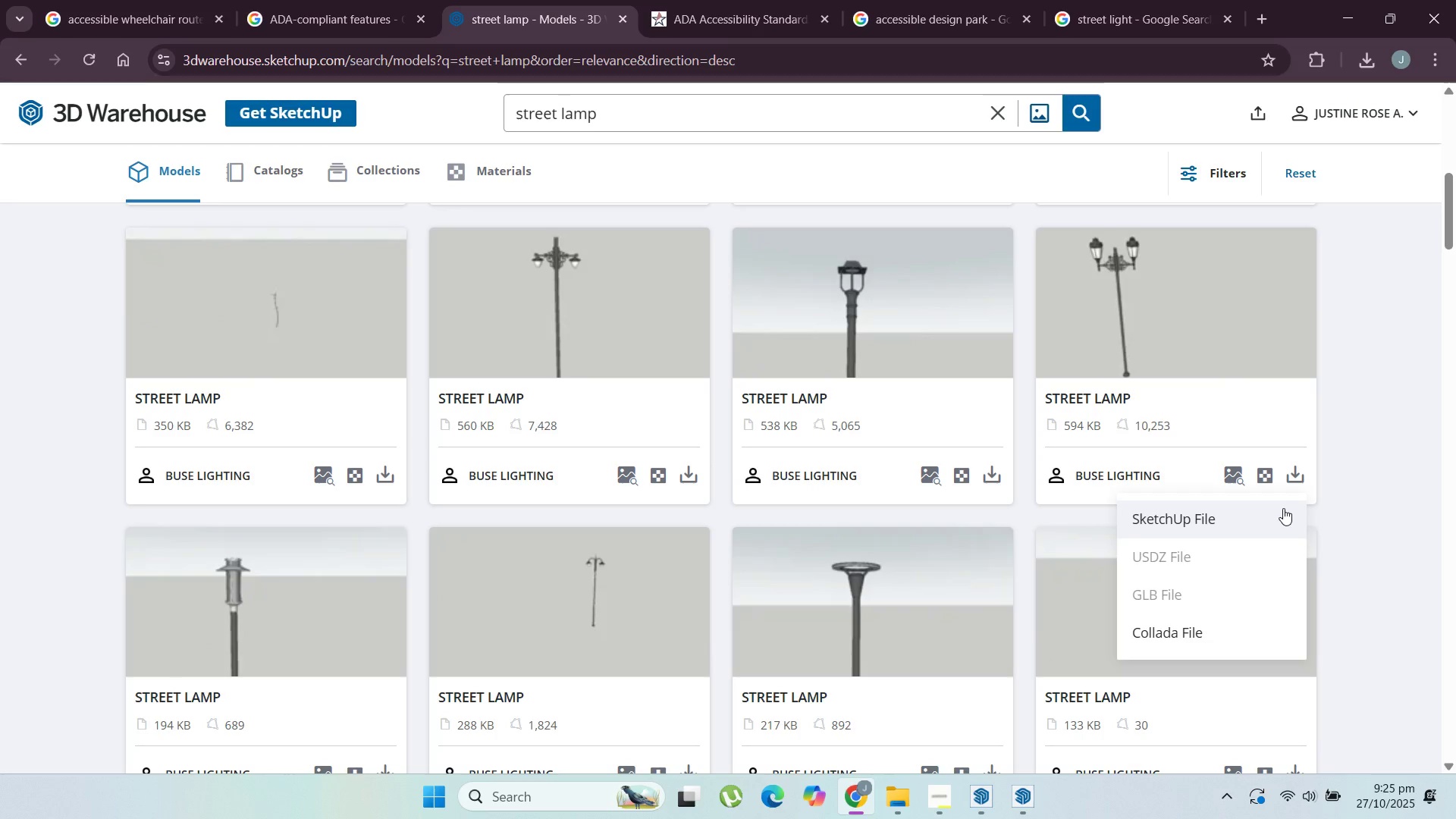 
left_click([1283, 508])
 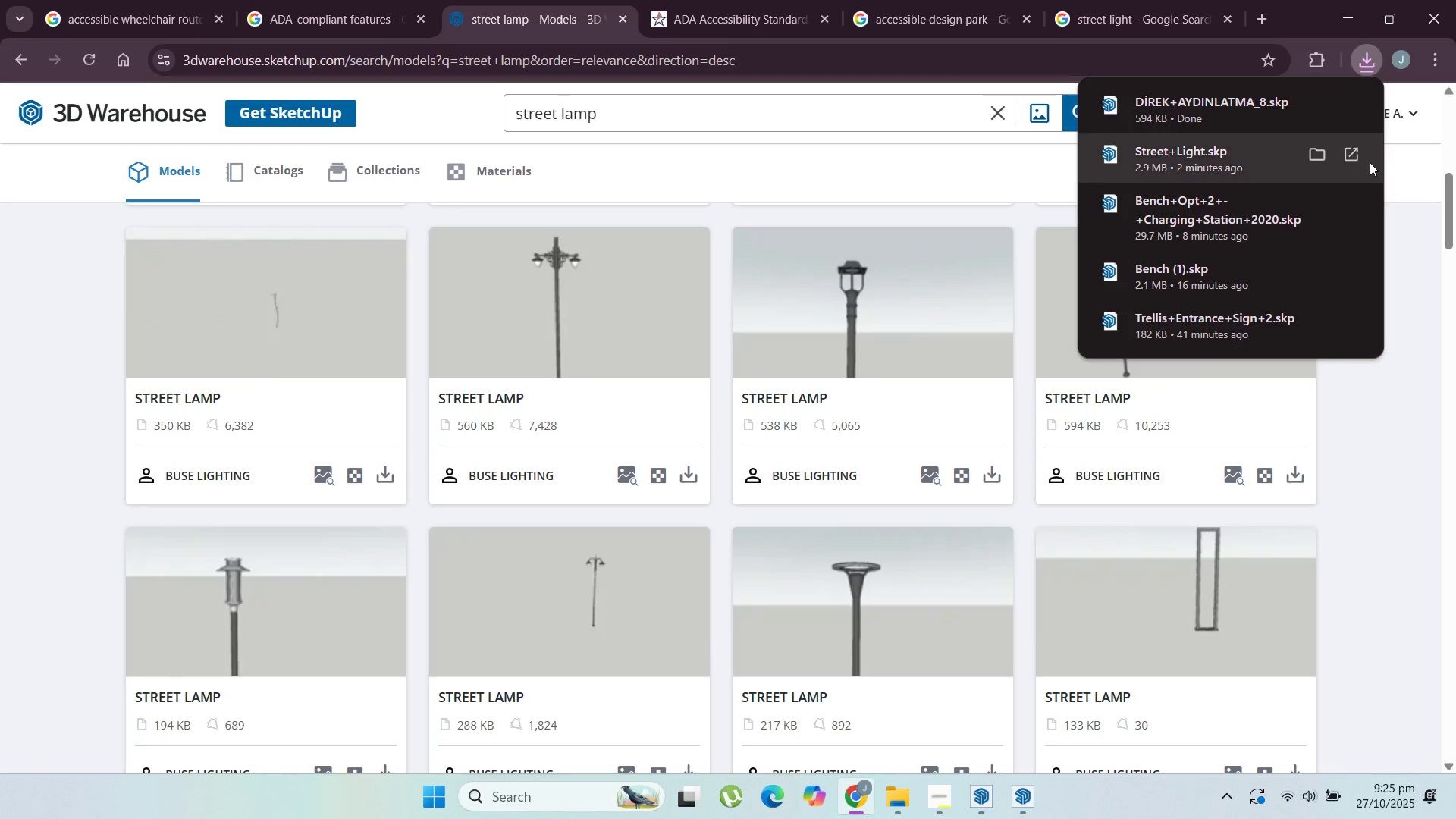 
left_click([1316, 118])
 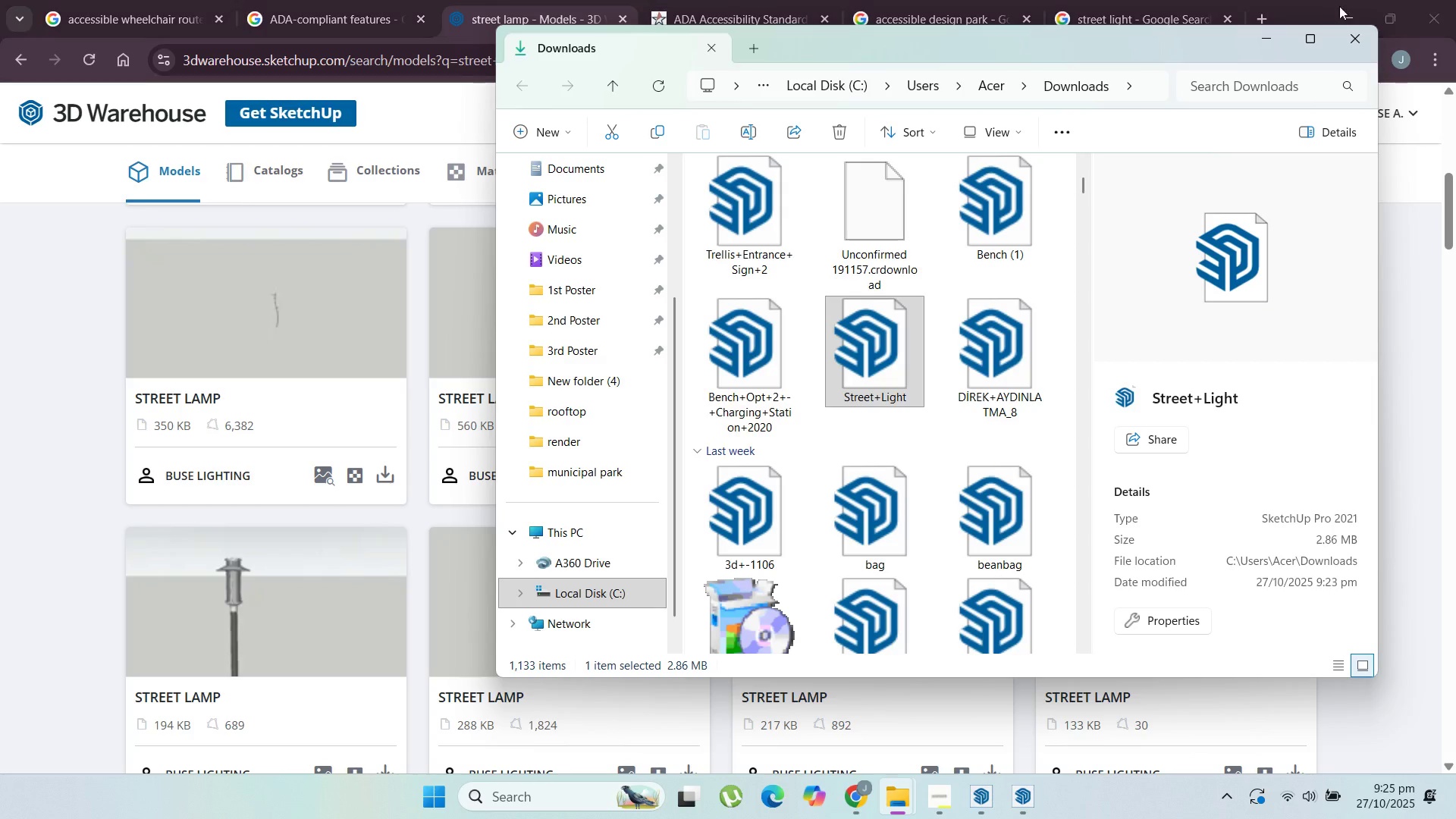 
left_click([1343, 5])
 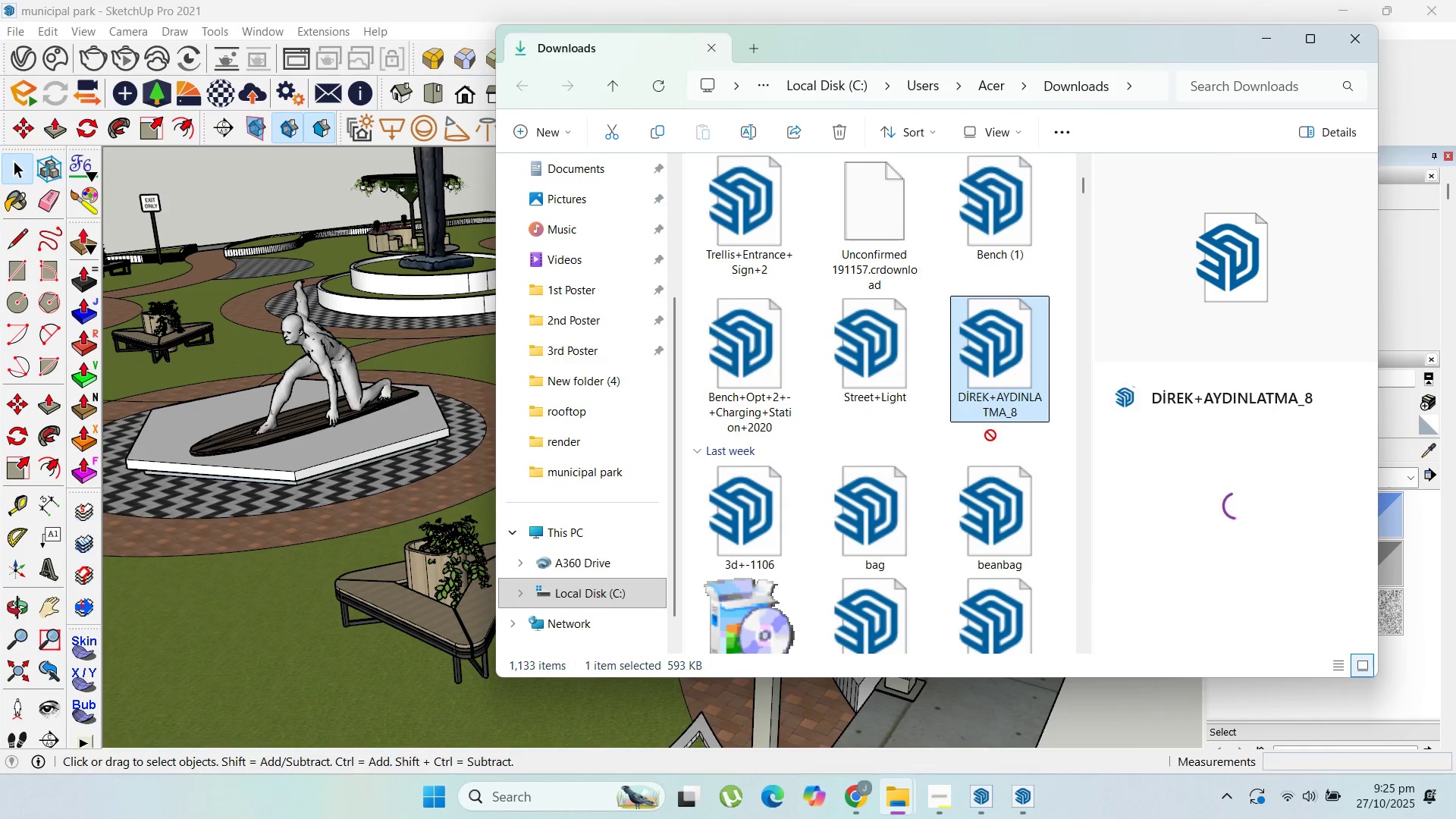 
wait(6.02)
 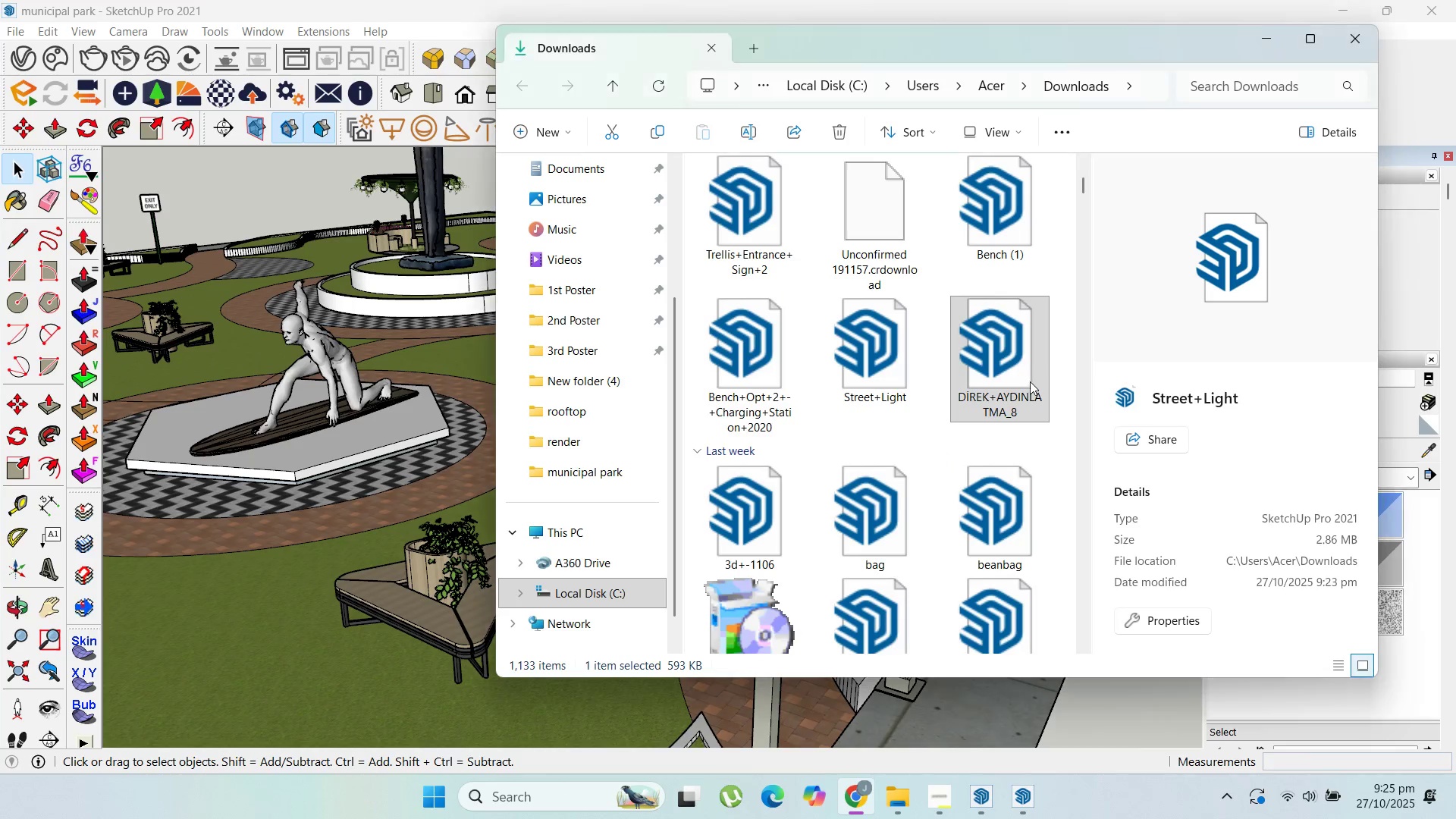 
mouse_move([1009, 384])
 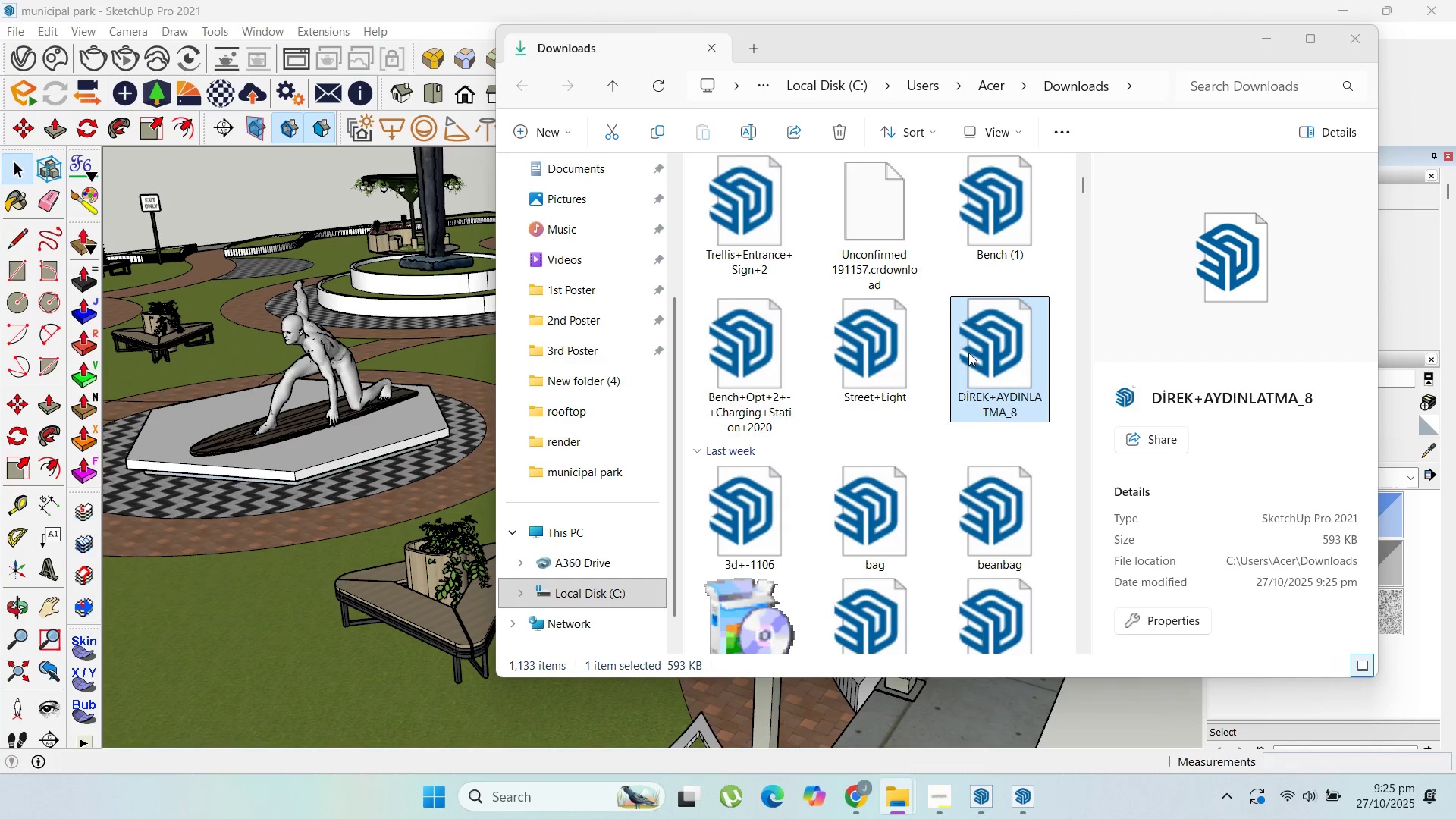 
left_click_drag(start_coordinate=[981, 378], to_coordinate=[517, 524])
 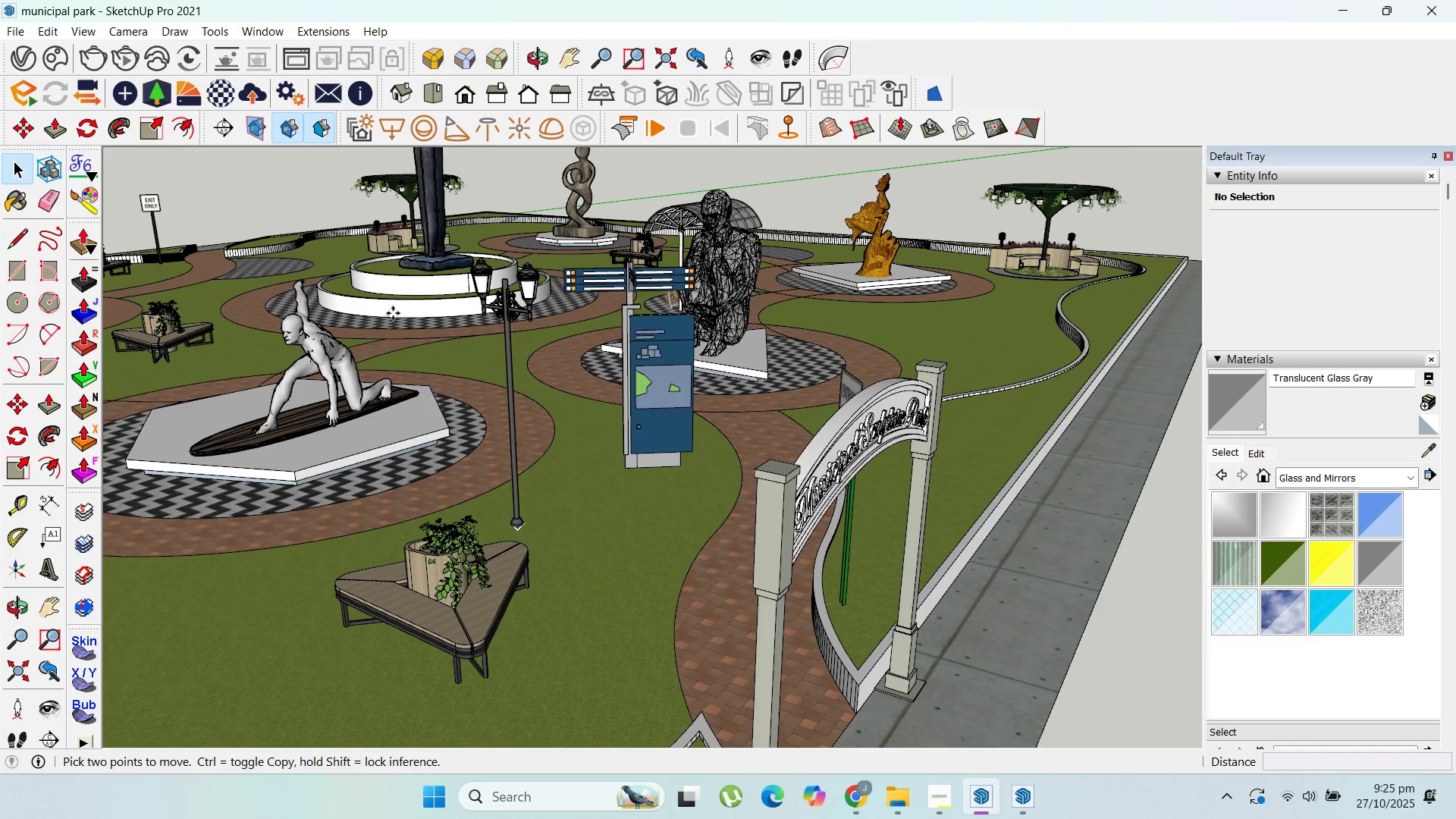 
scroll: coordinate [847, 636], scroll_direction: up, amount: 23.0
 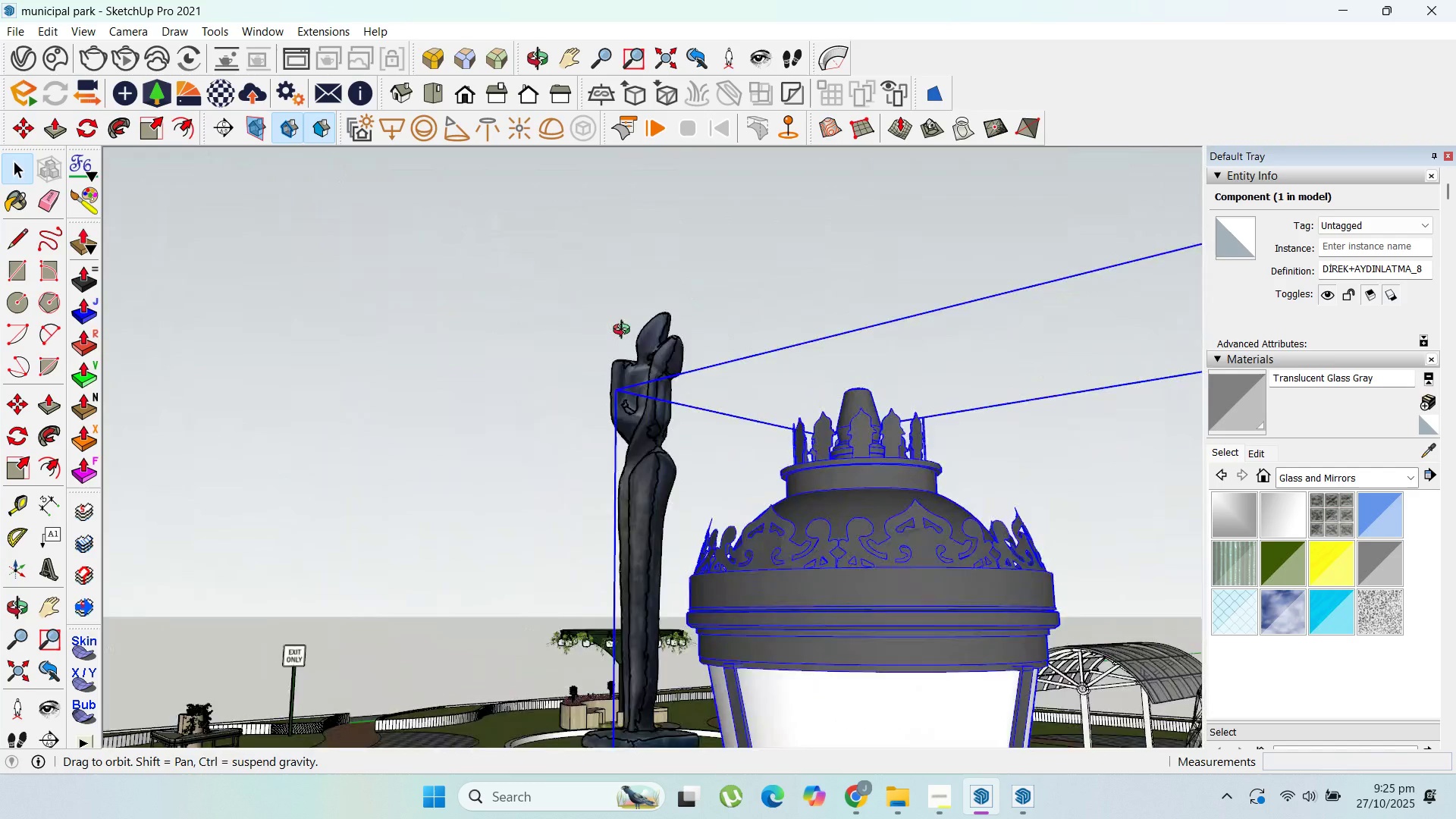 
scroll: coordinate [791, 400], scroll_direction: down, amount: 7.0
 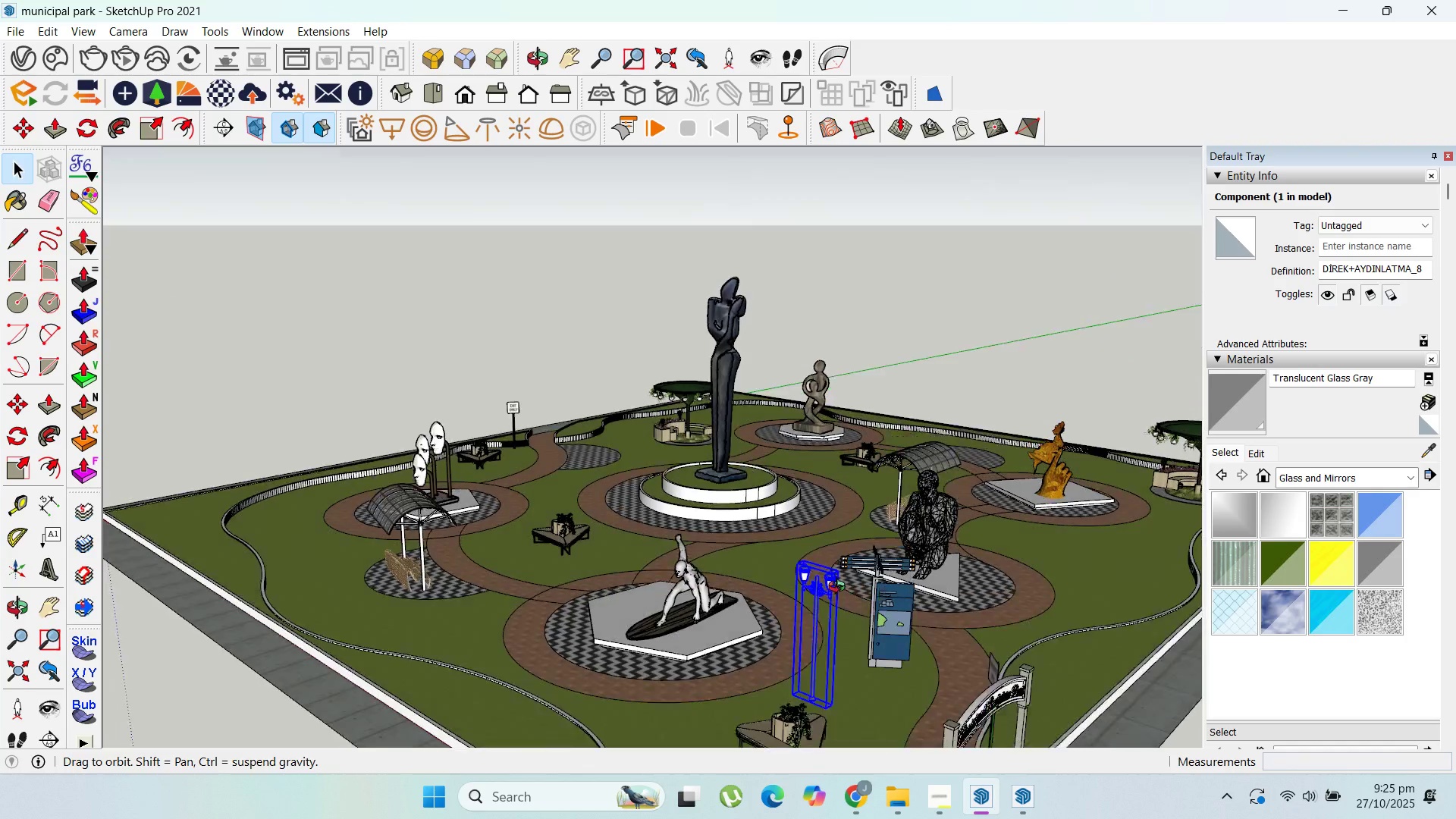 
scroll: coordinate [758, 670], scroll_direction: up, amount: 15.0
 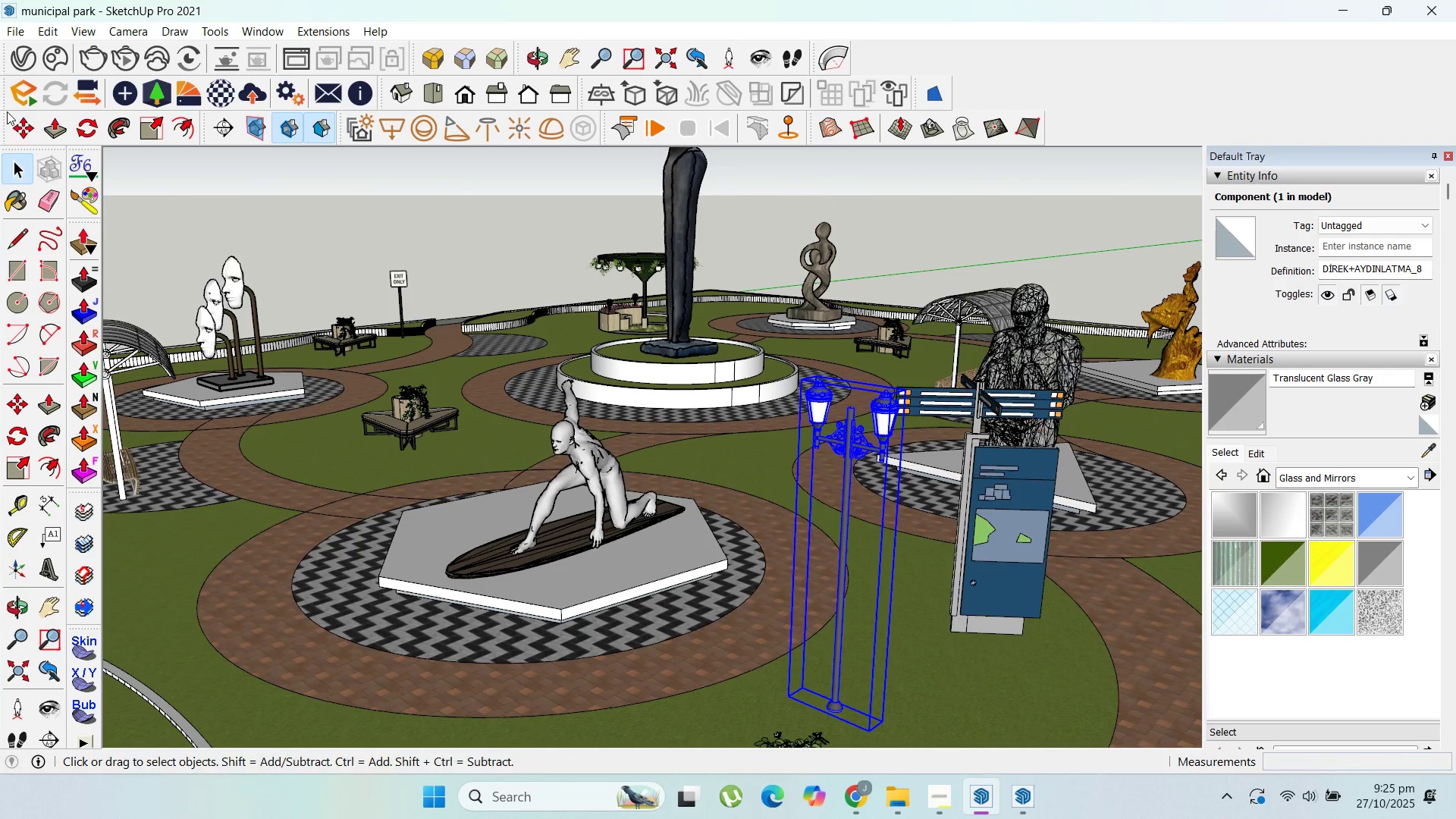 
left_click_drag(start_coordinate=[14, 132], to_coordinate=[18, 132])
 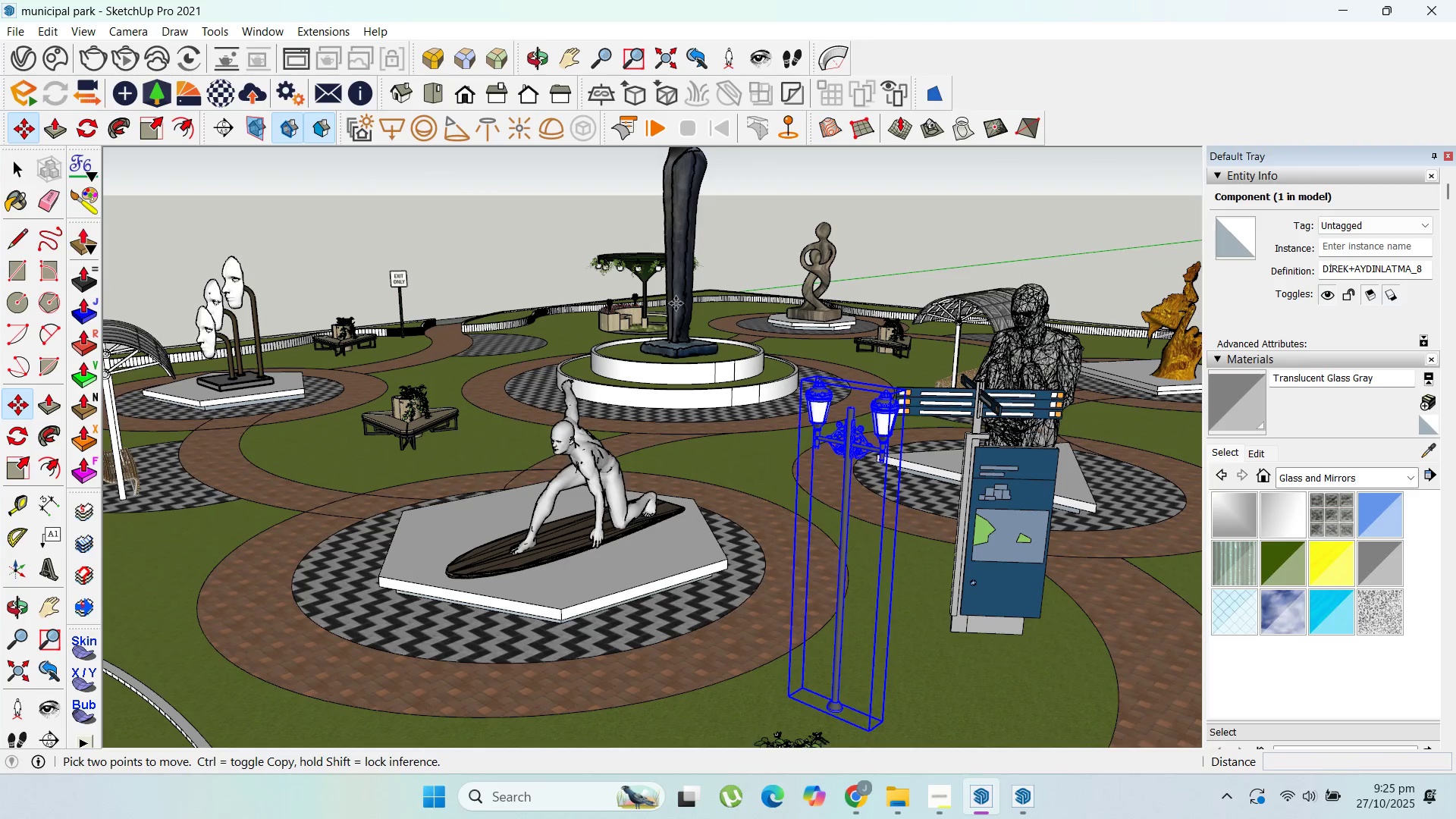 
scroll: coordinate [748, 368], scroll_direction: down, amount: 2.0
 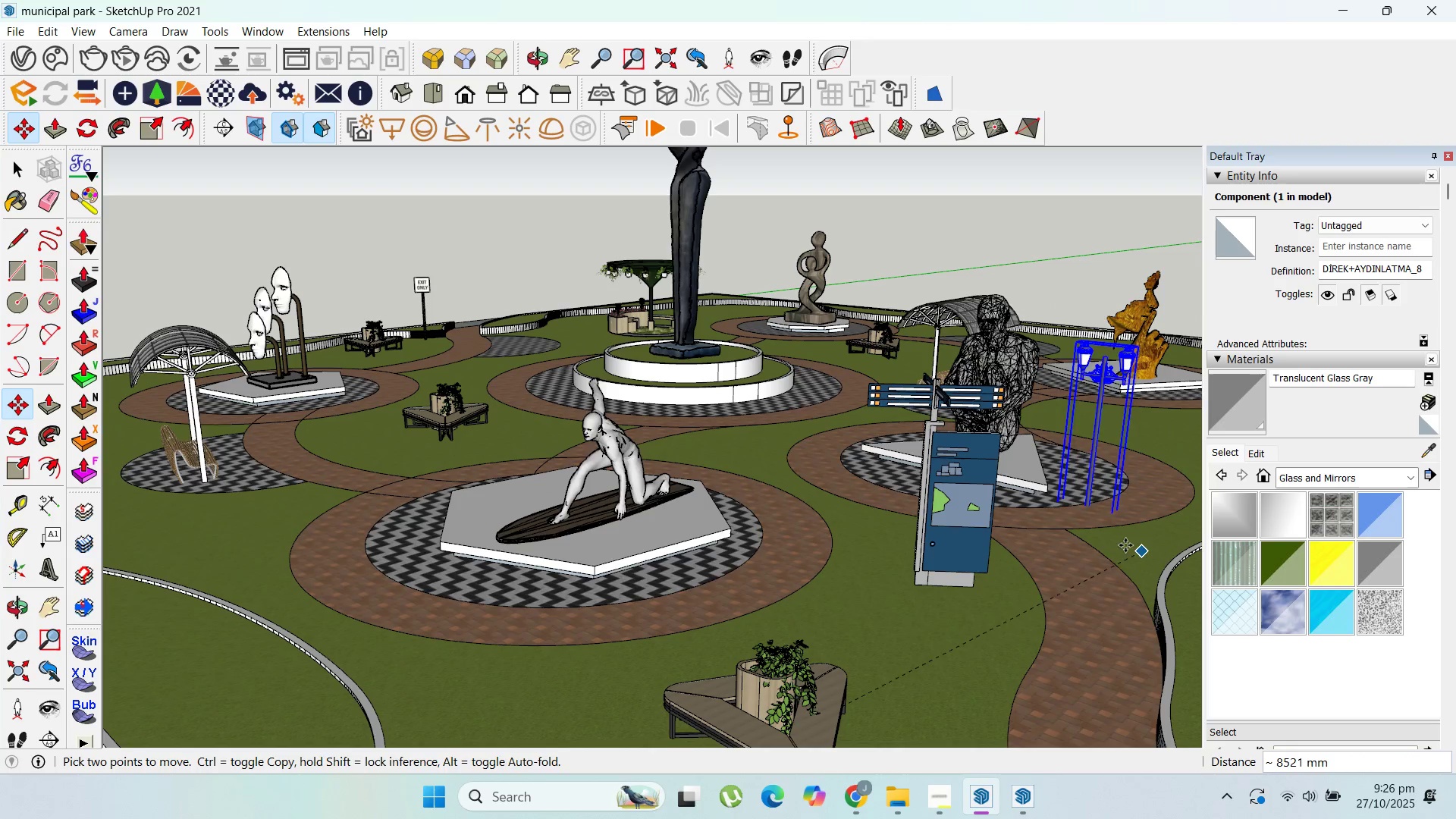 
wait(7.37)
 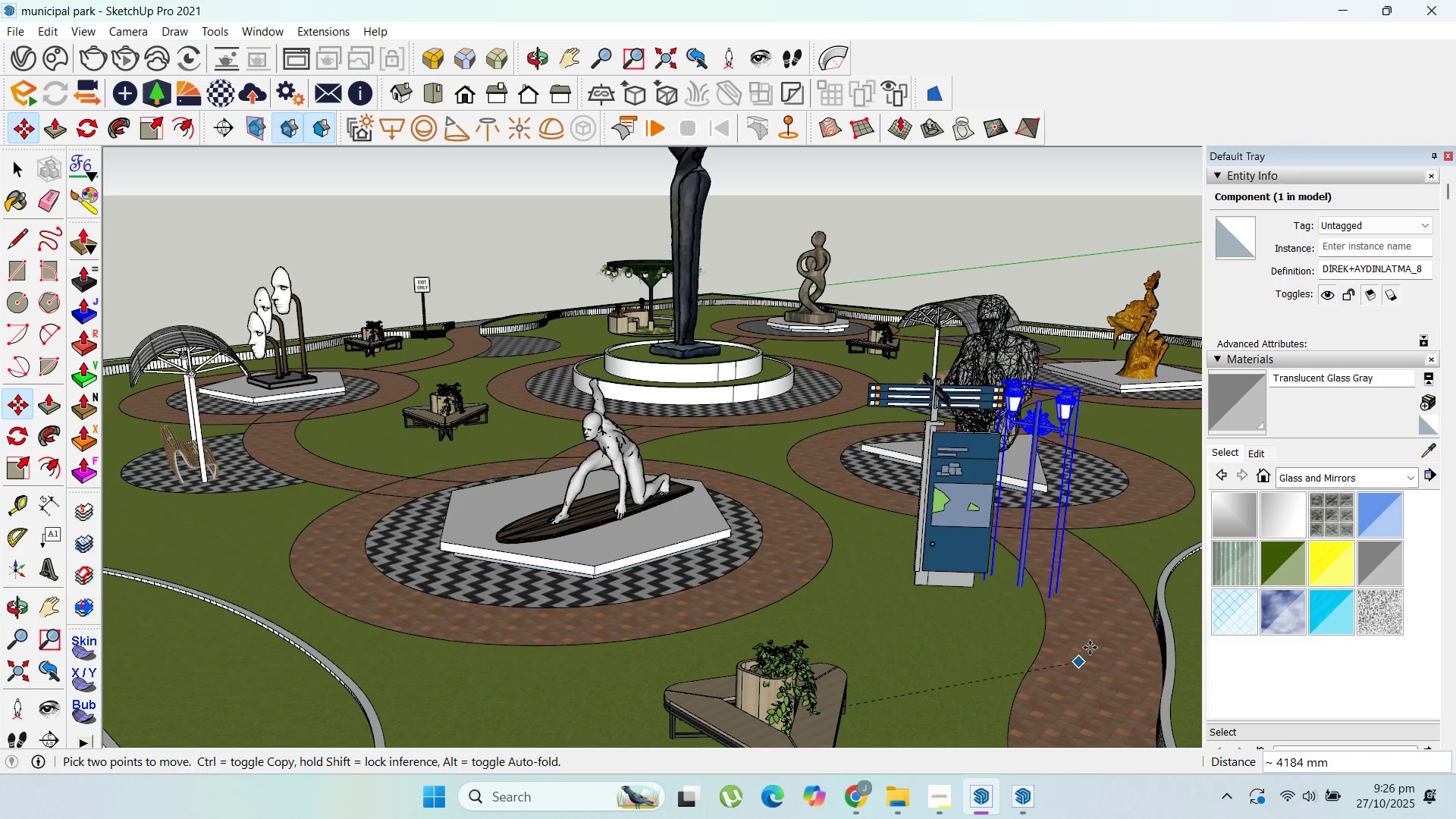 
left_click([1153, 600])
 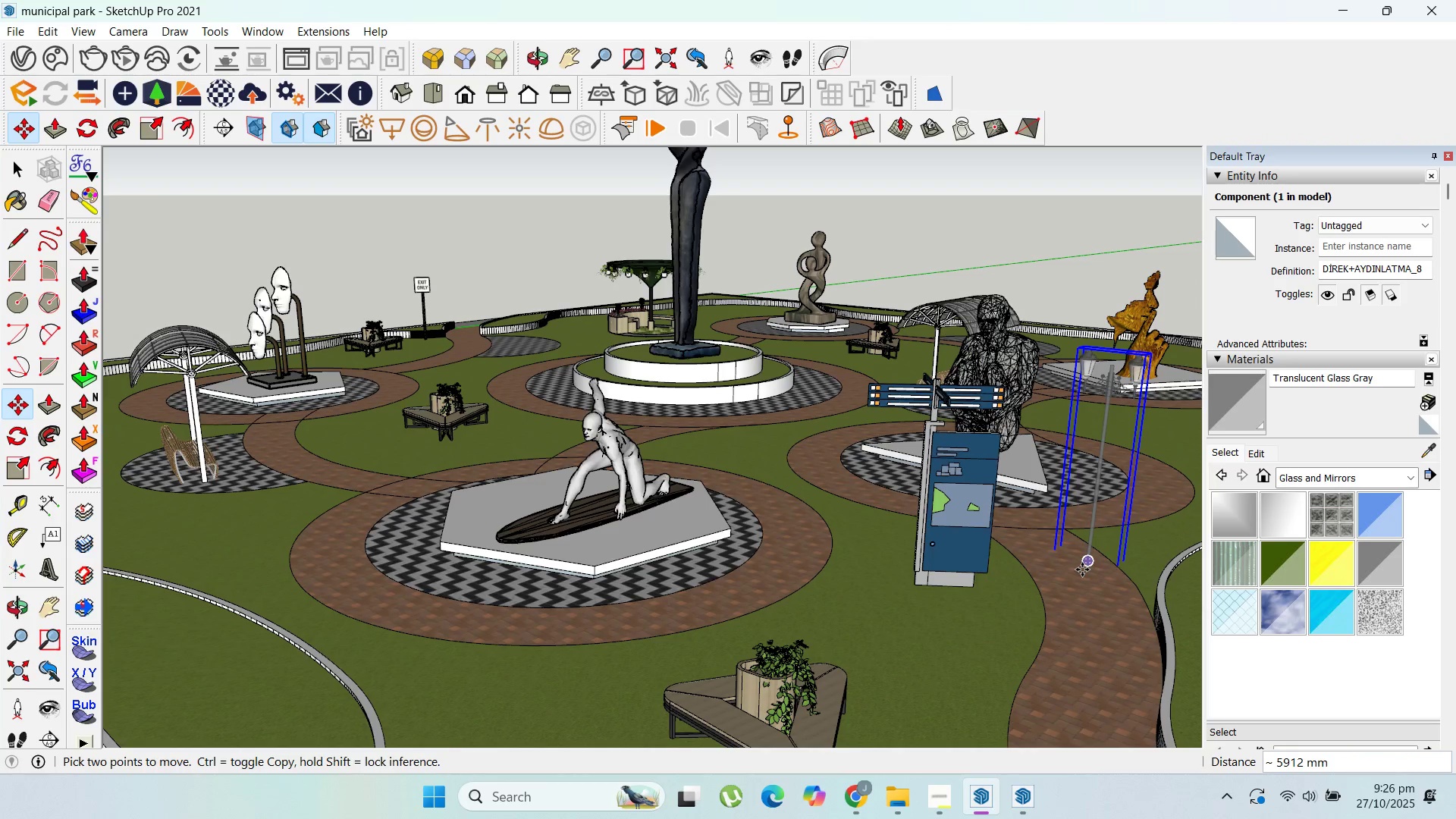 
left_click([1082, 570])
 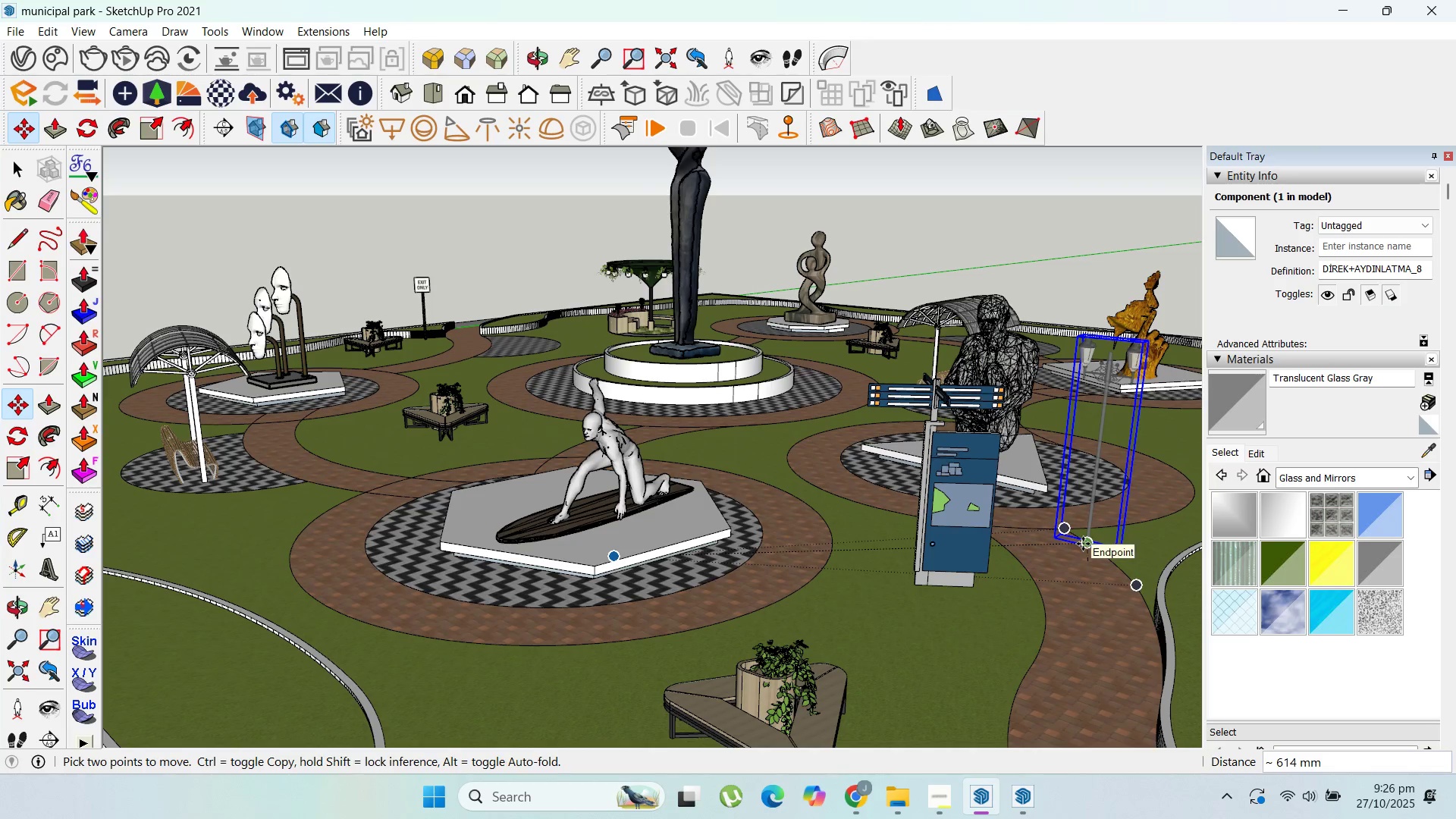 
key(ArrowUp)
 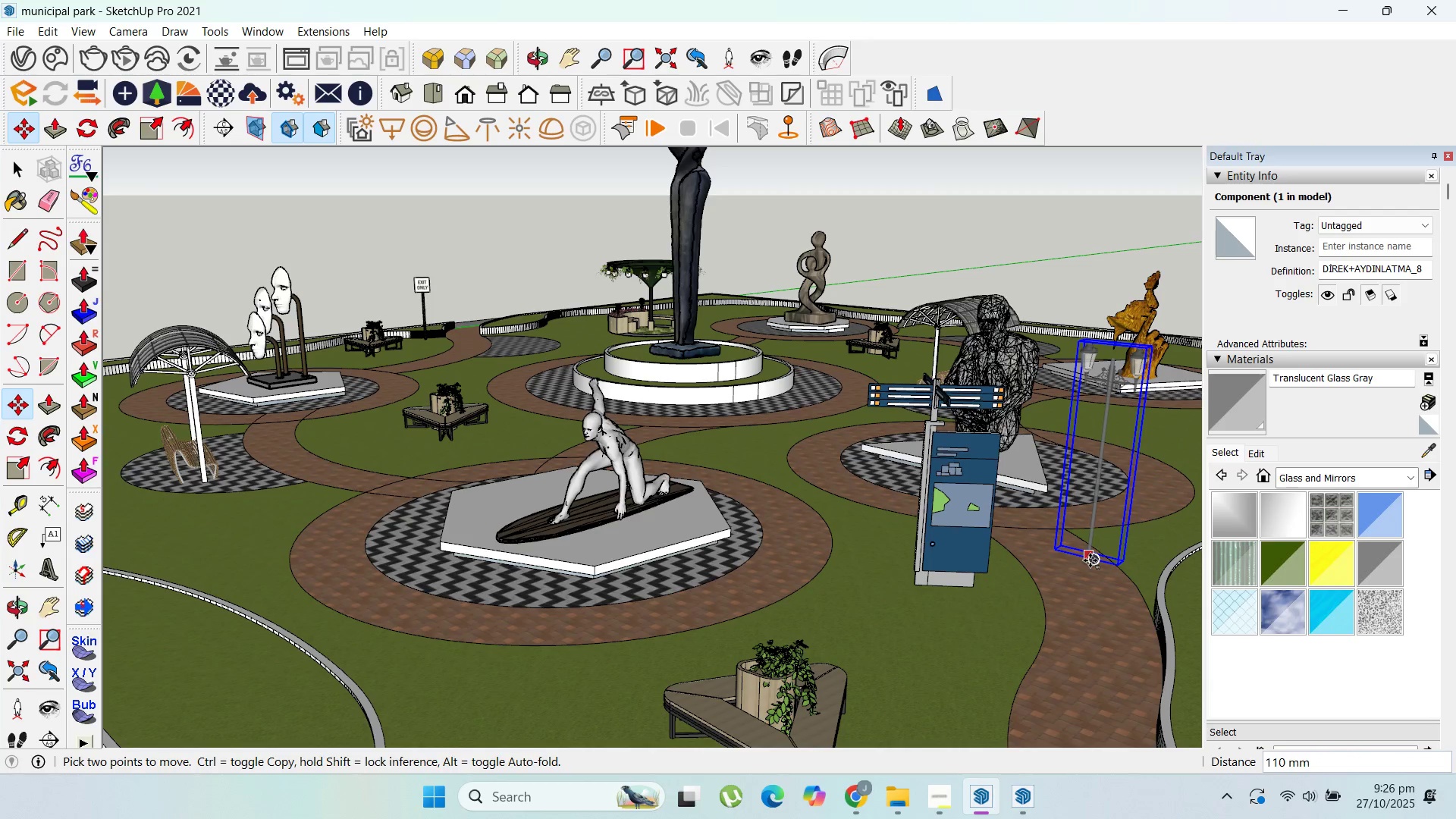 
left_click([1090, 560])
 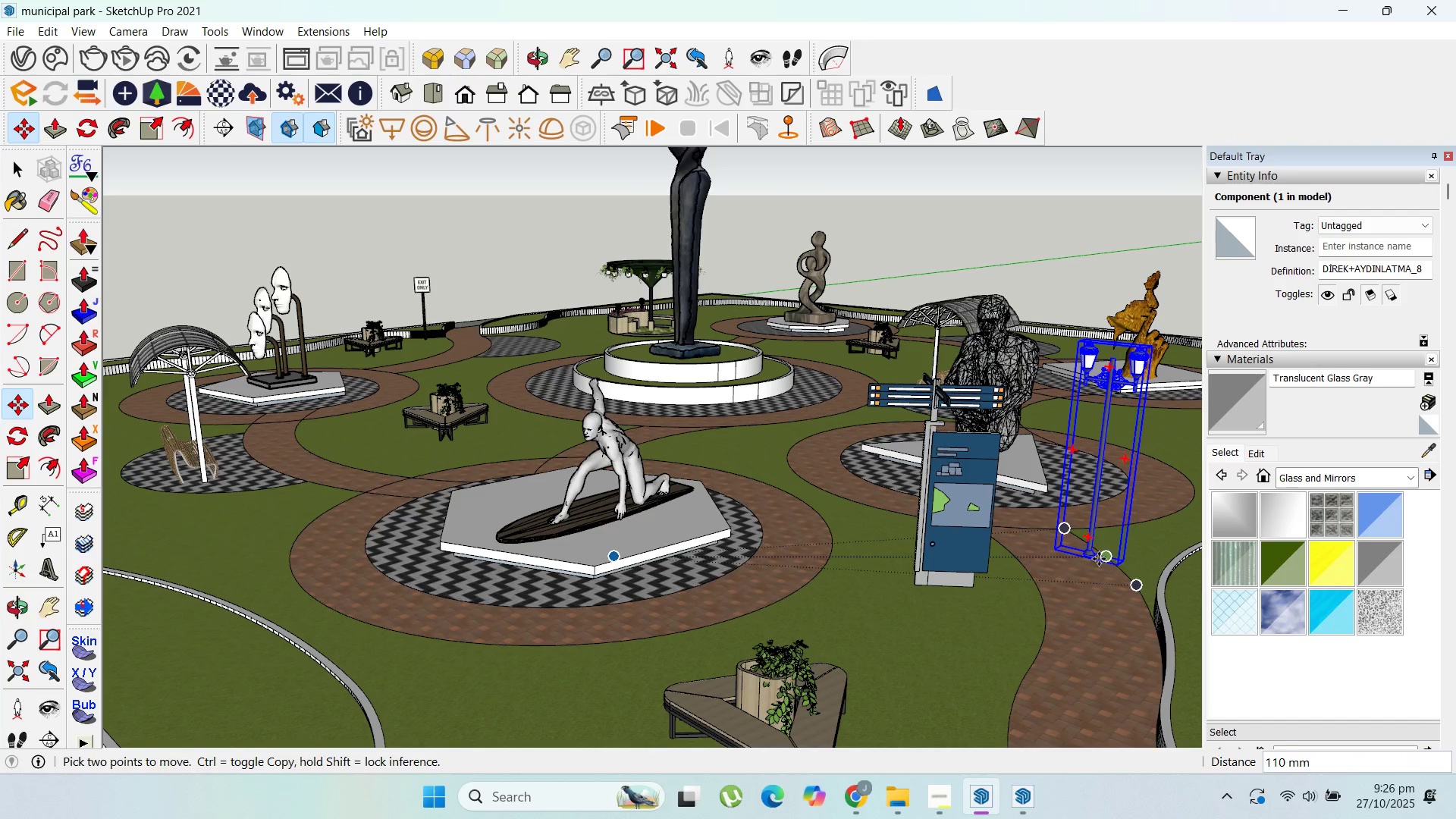 
left_click([1096, 557])
 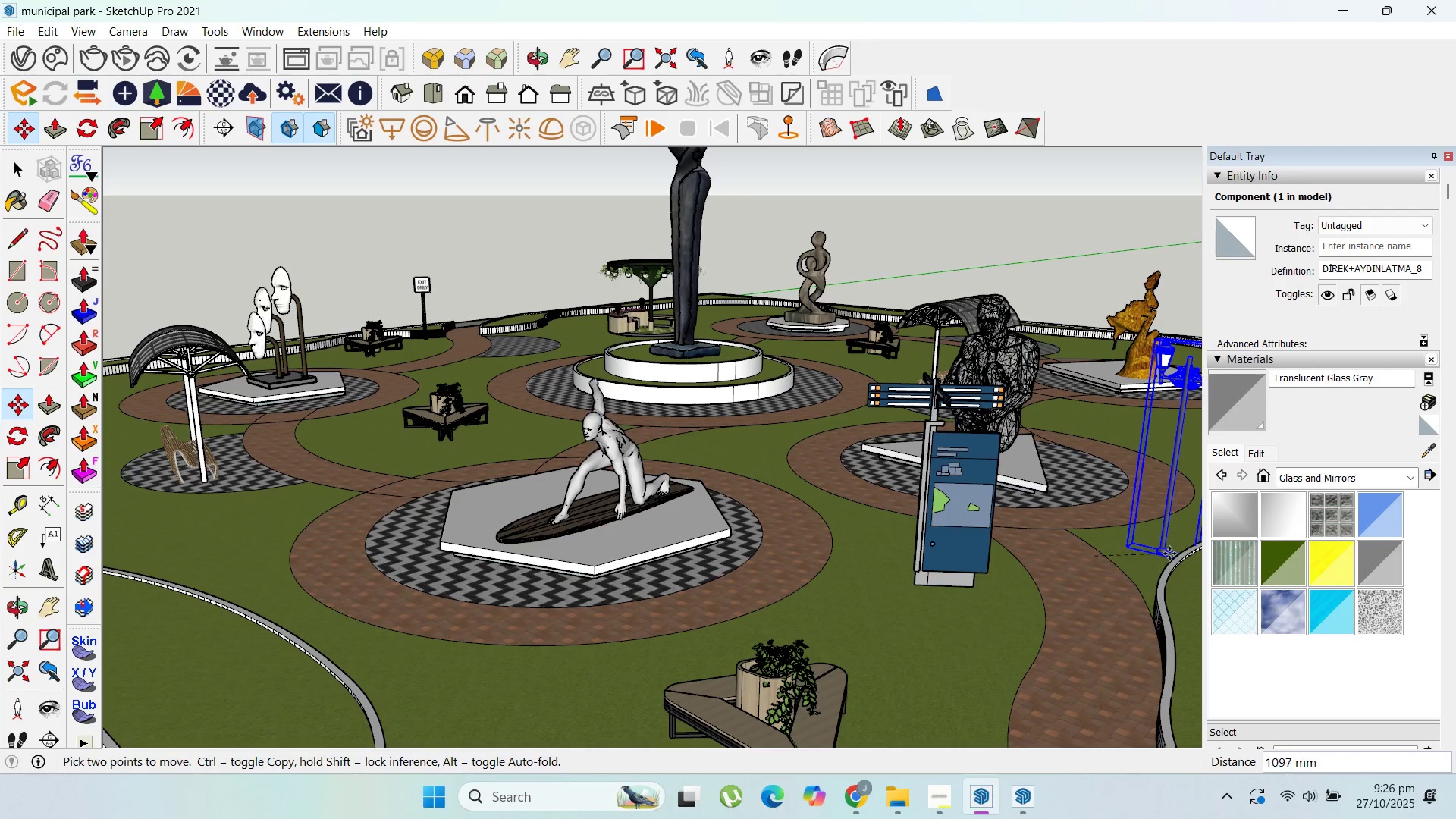 
wait(6.27)
 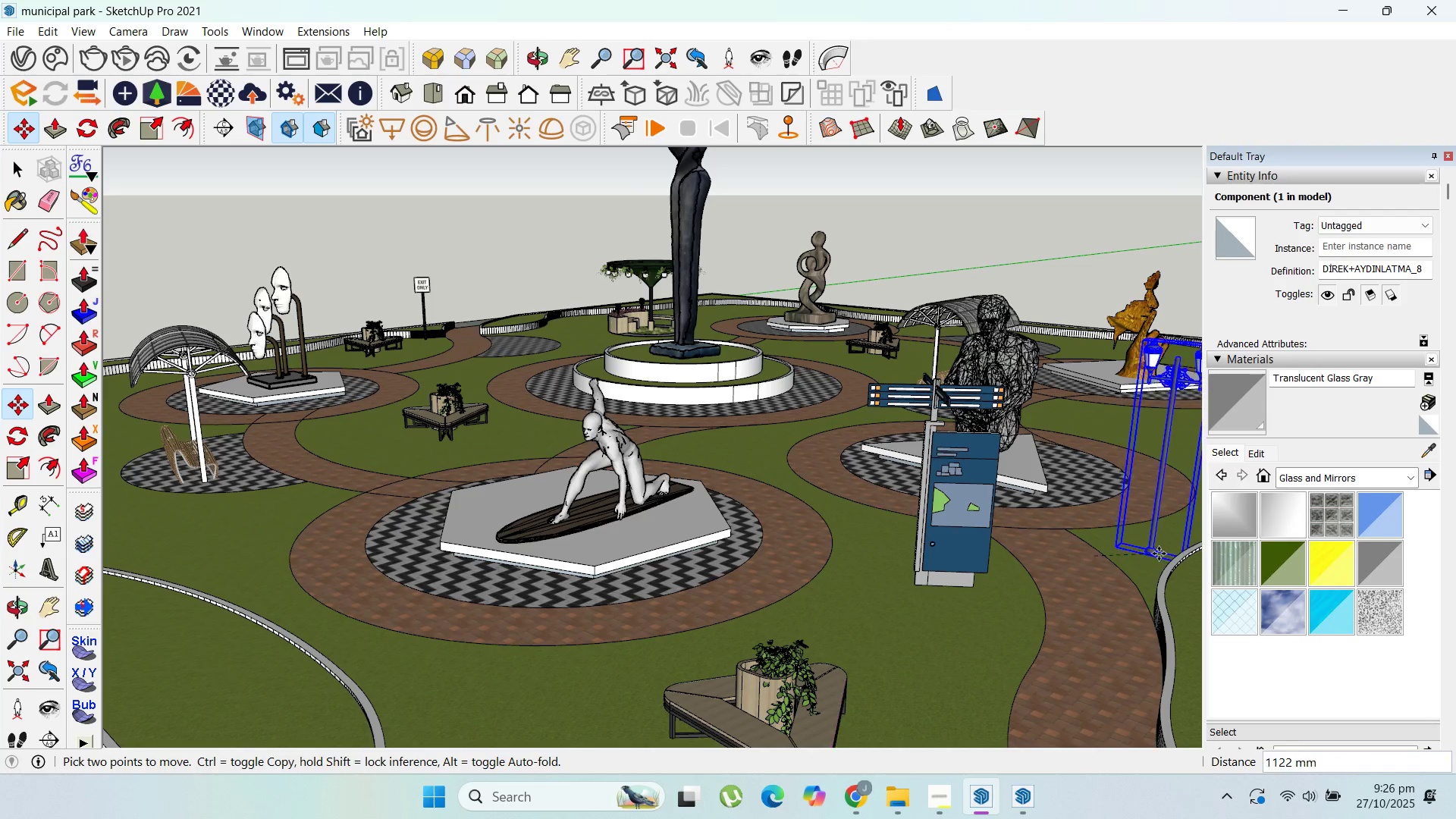 
left_click([1138, 552])
 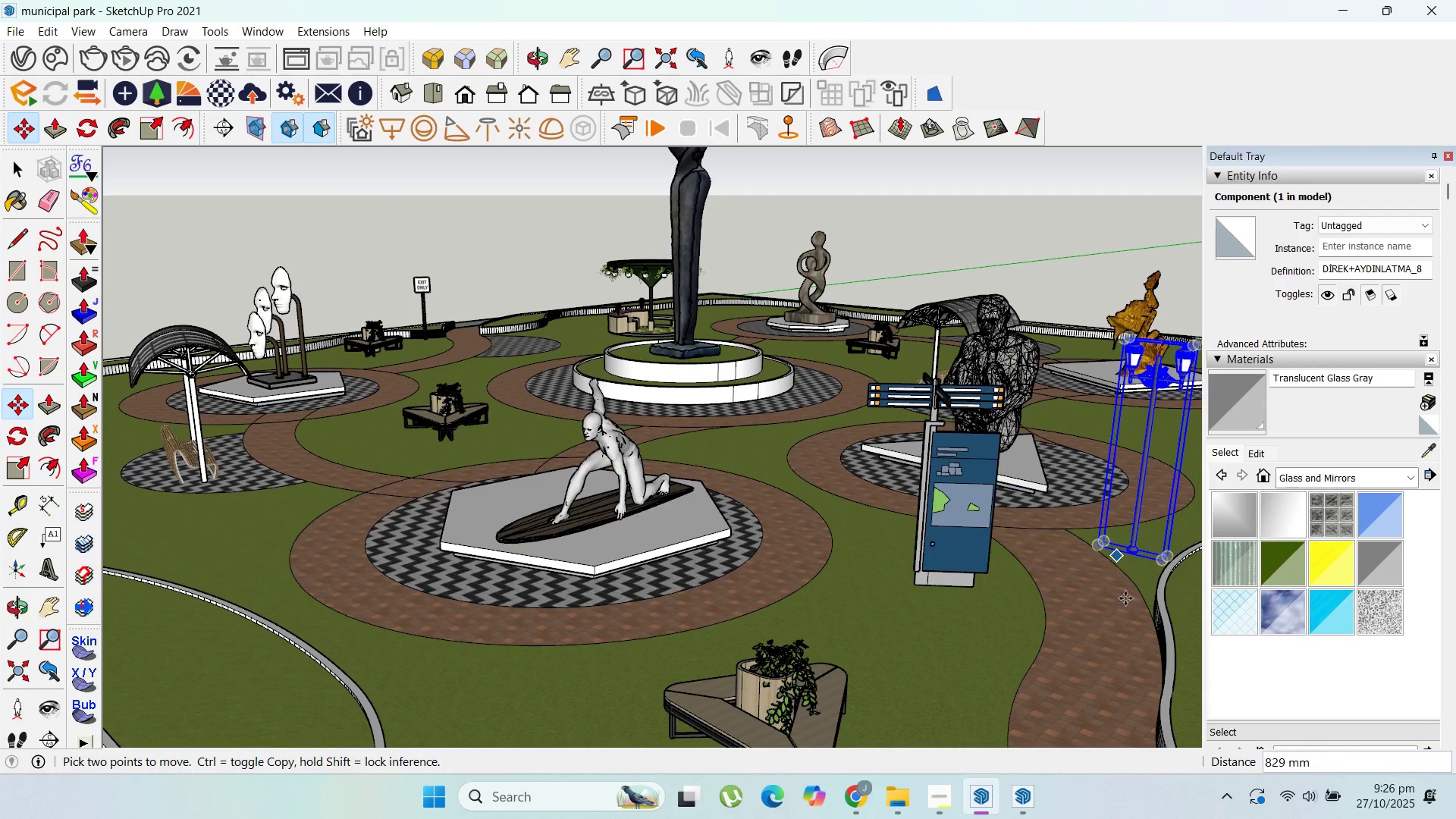 
scroll: coordinate [1125, 598], scroll_direction: up, amount: 2.0
 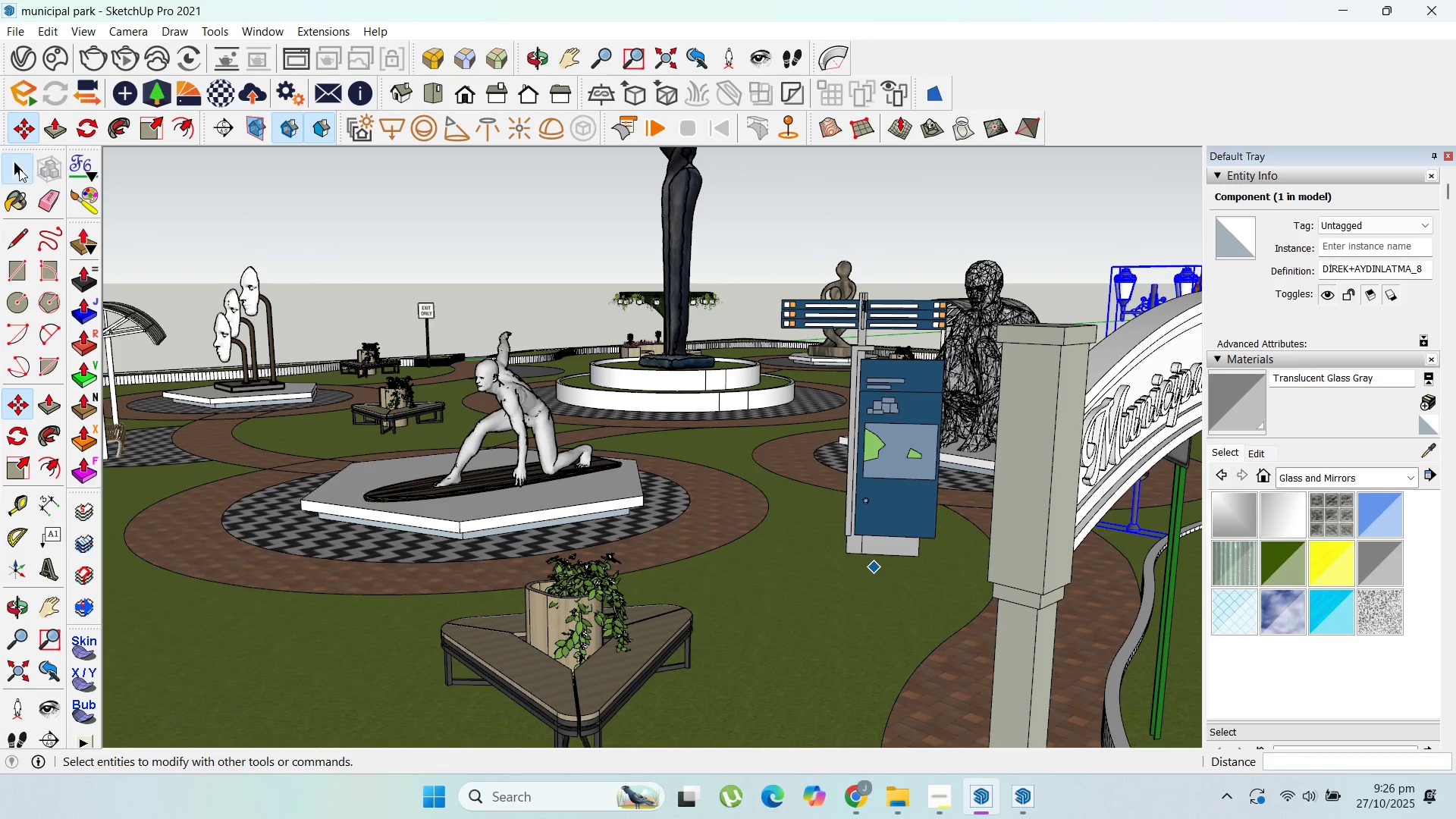 
left_click([783, 249])
 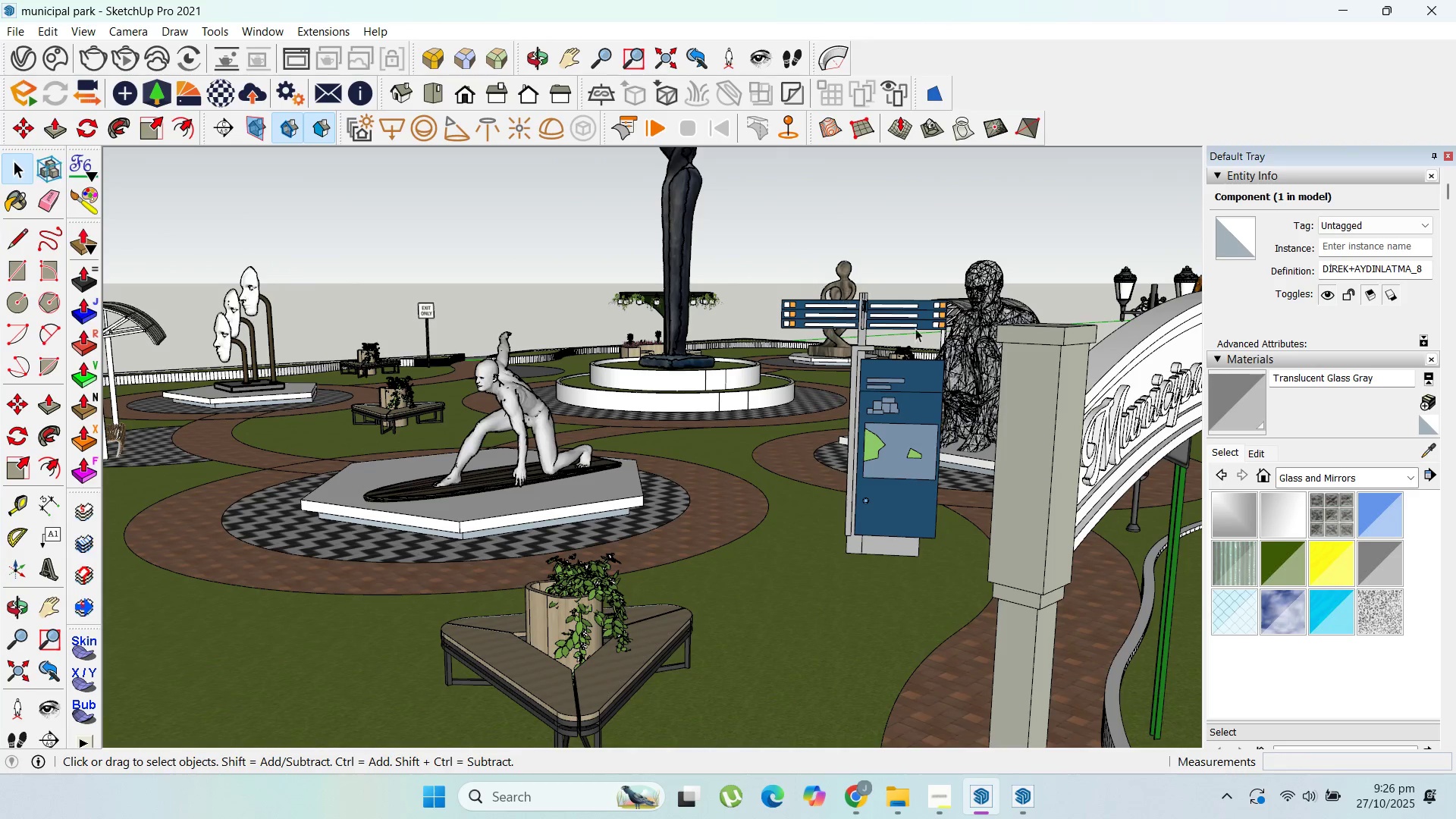 
scroll: coordinate [911, 325], scroll_direction: up, amount: 1.0
 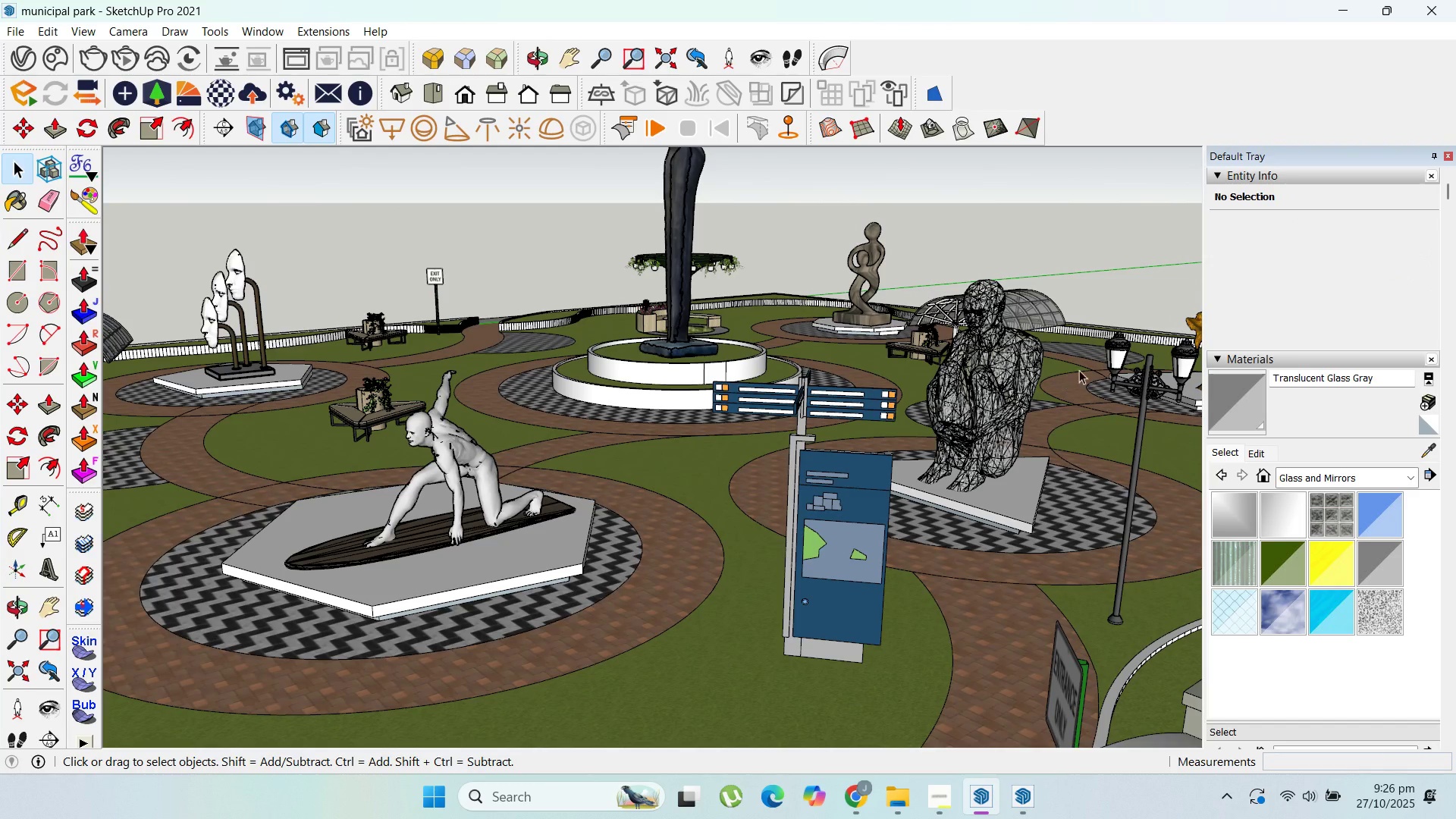 
left_click([1116, 369])
 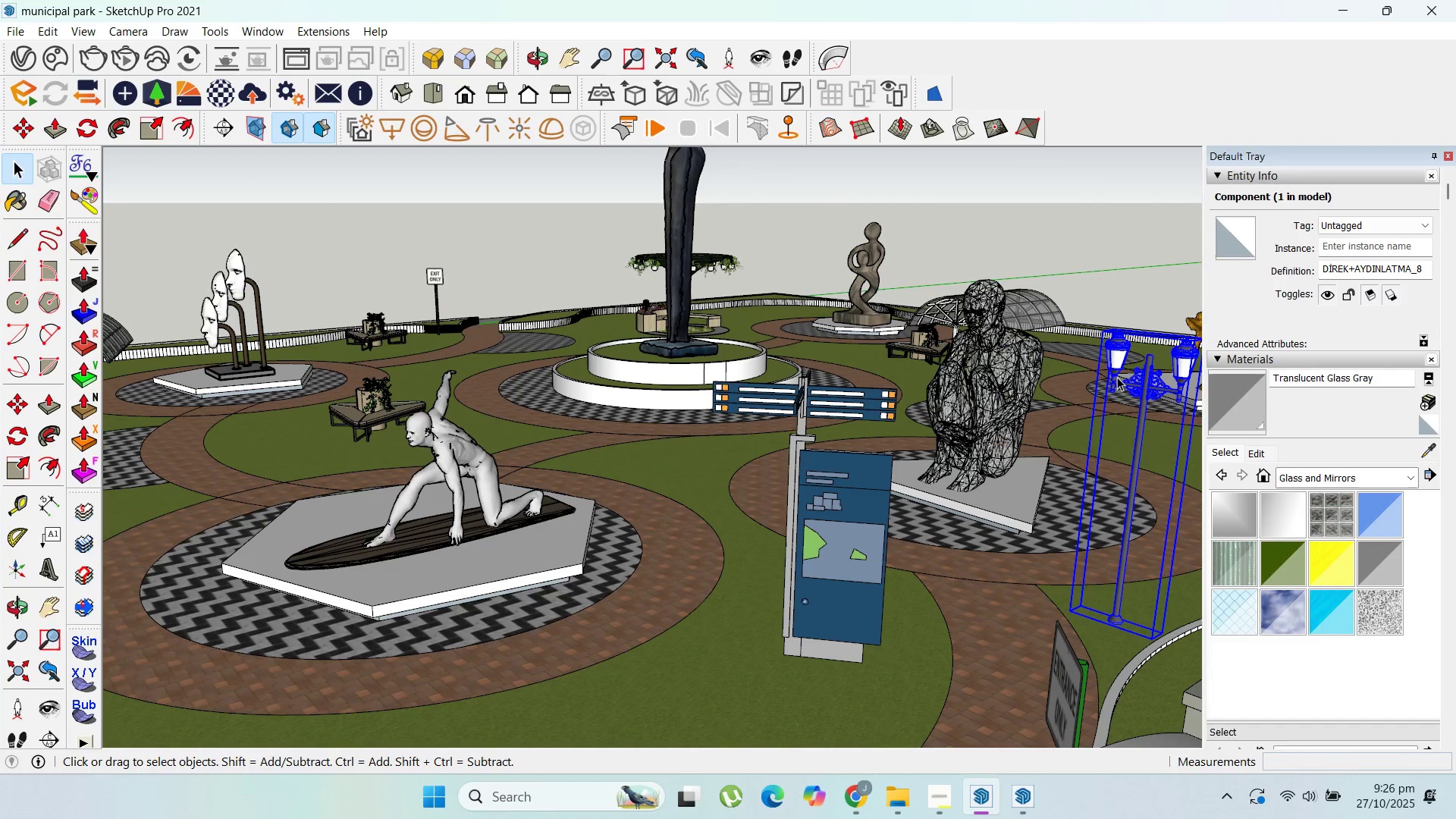 
scroll: coordinate [1097, 381], scroll_direction: down, amount: 2.0
 